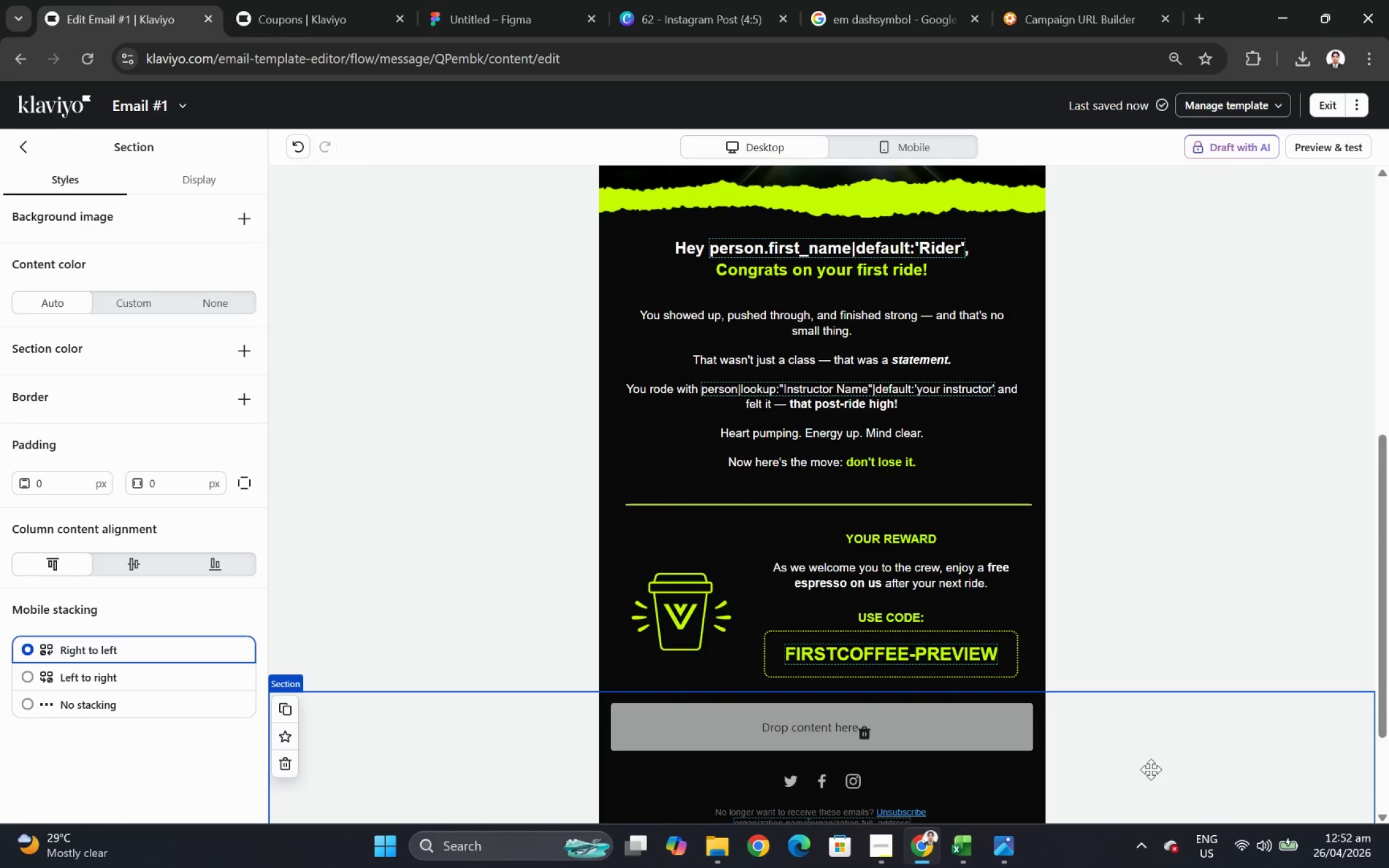 
scroll: coordinate [1160, 768], scroll_direction: up, amount: 2.0
 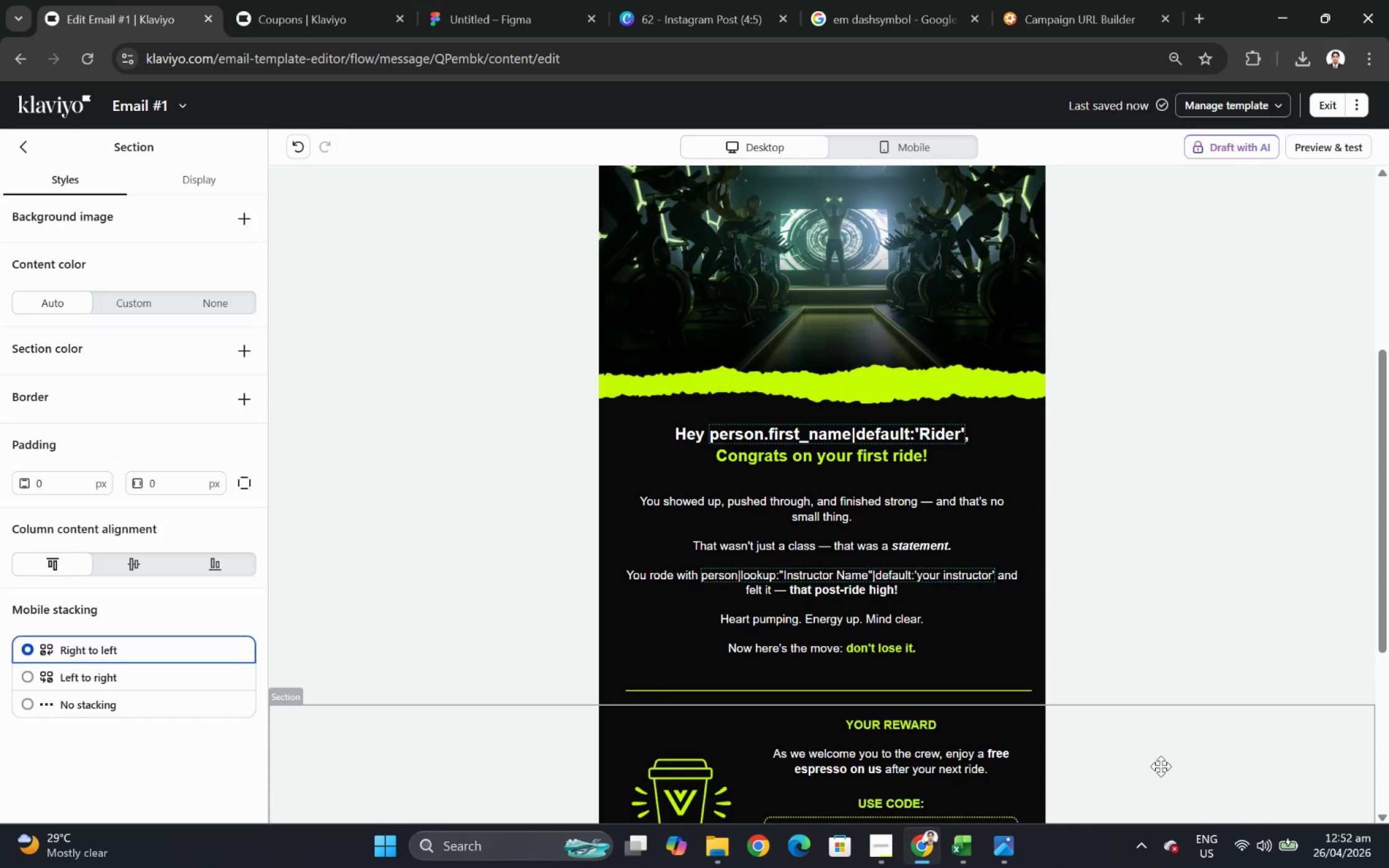 
scroll: coordinate [1118, 667], scroll_direction: down, amount: 3.0
 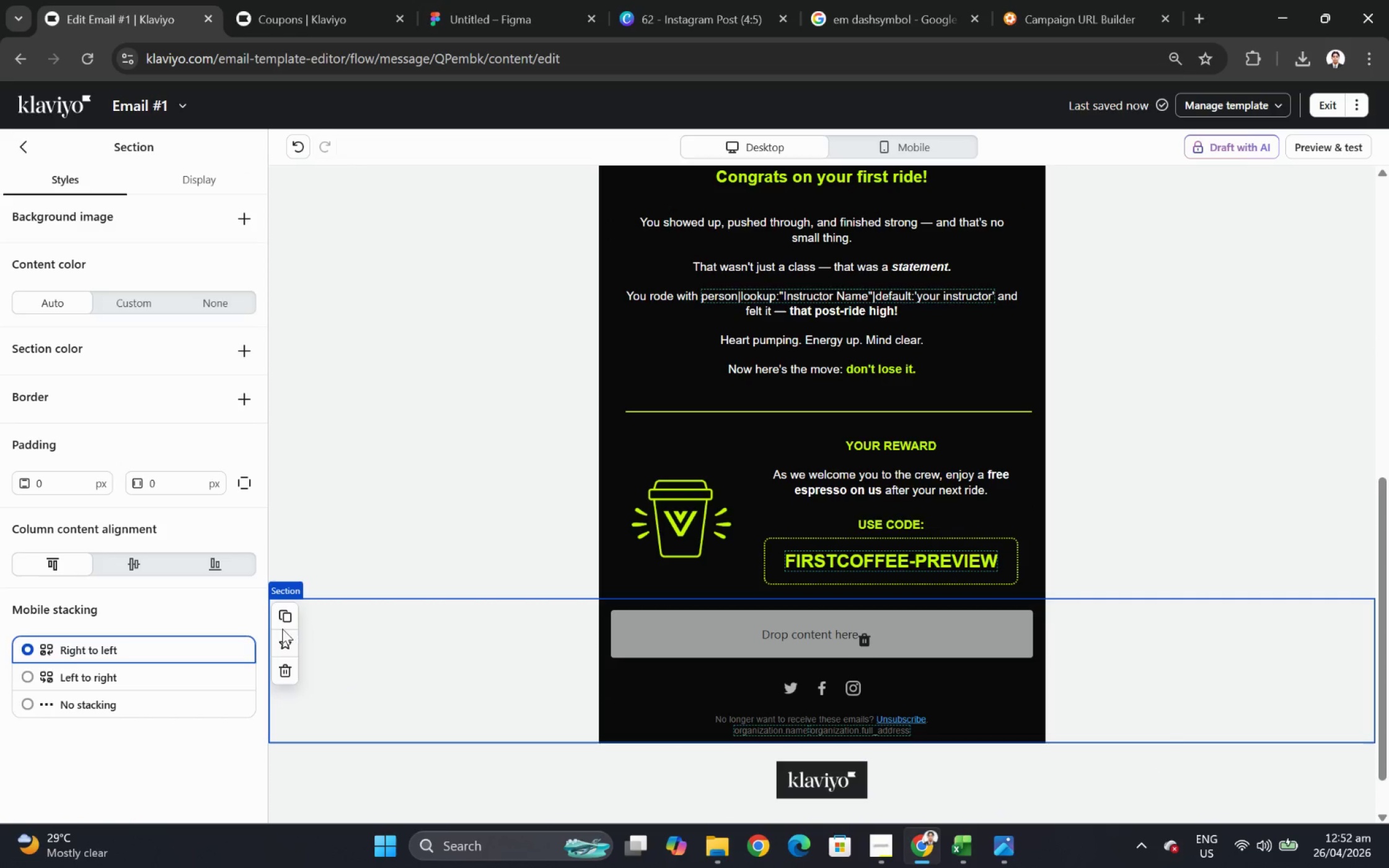 
left_click([726, 414])
 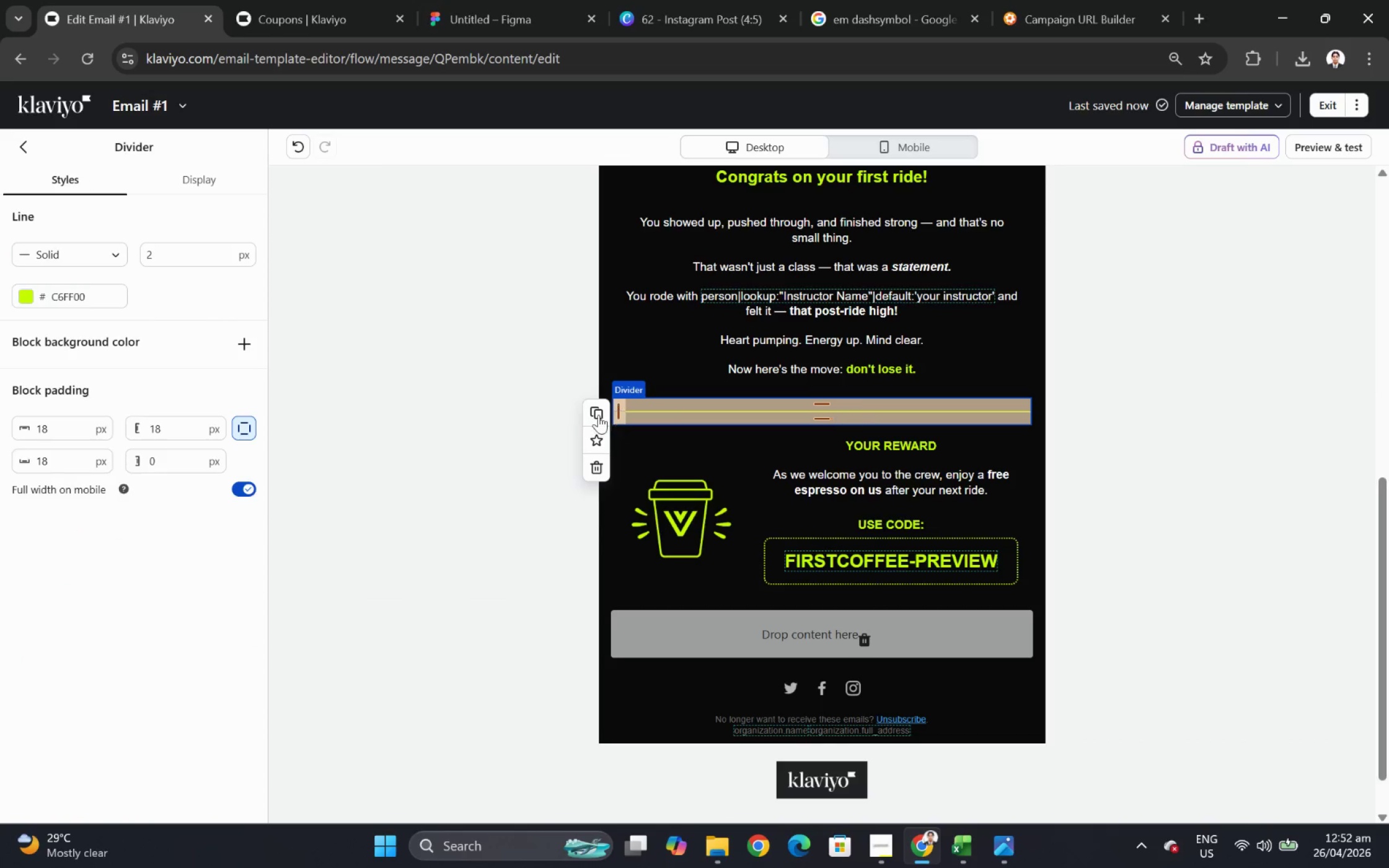 
left_click([591, 411])
 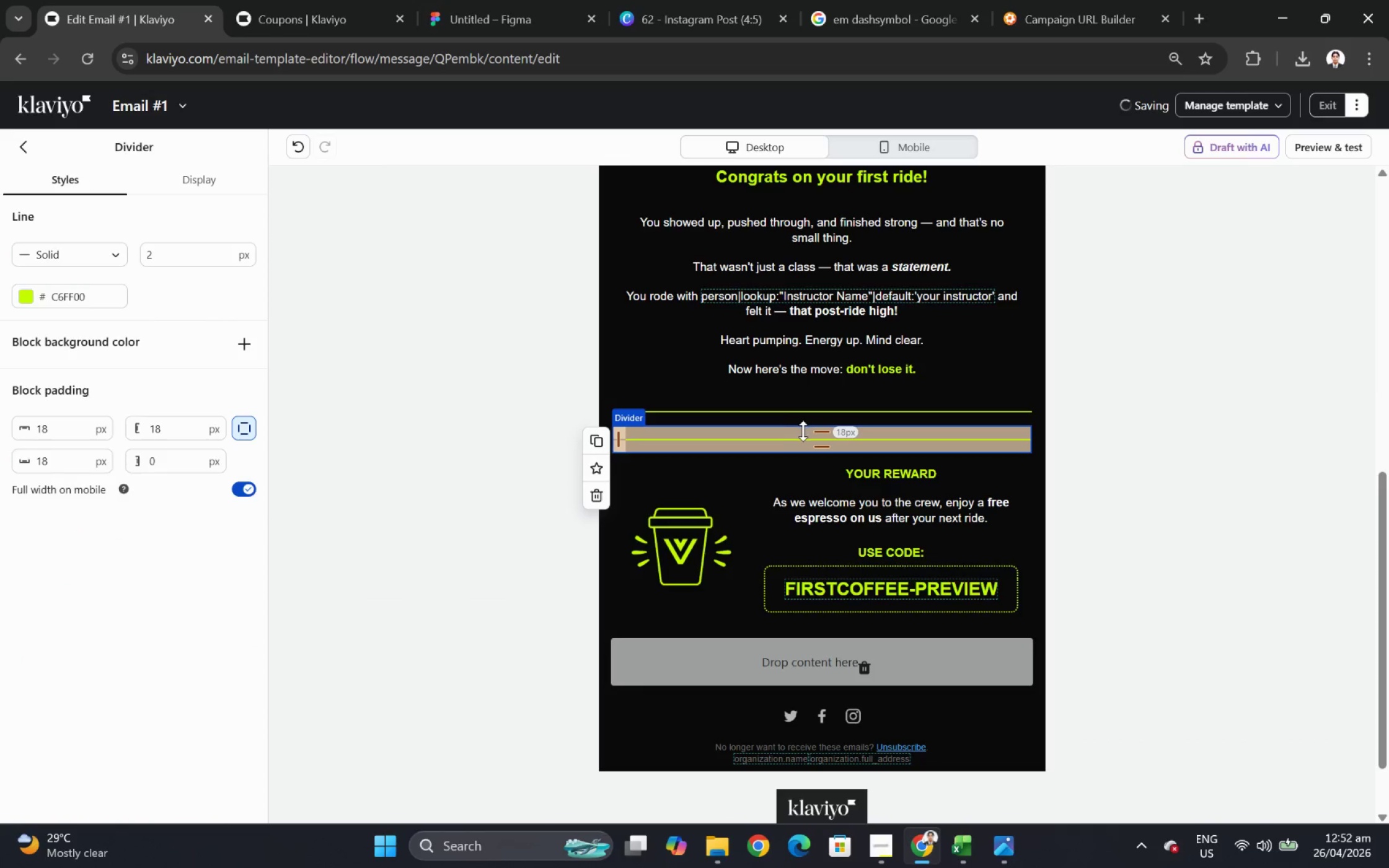 
left_click_drag(start_coordinate=[805, 432], to_coordinate=[822, 654])
 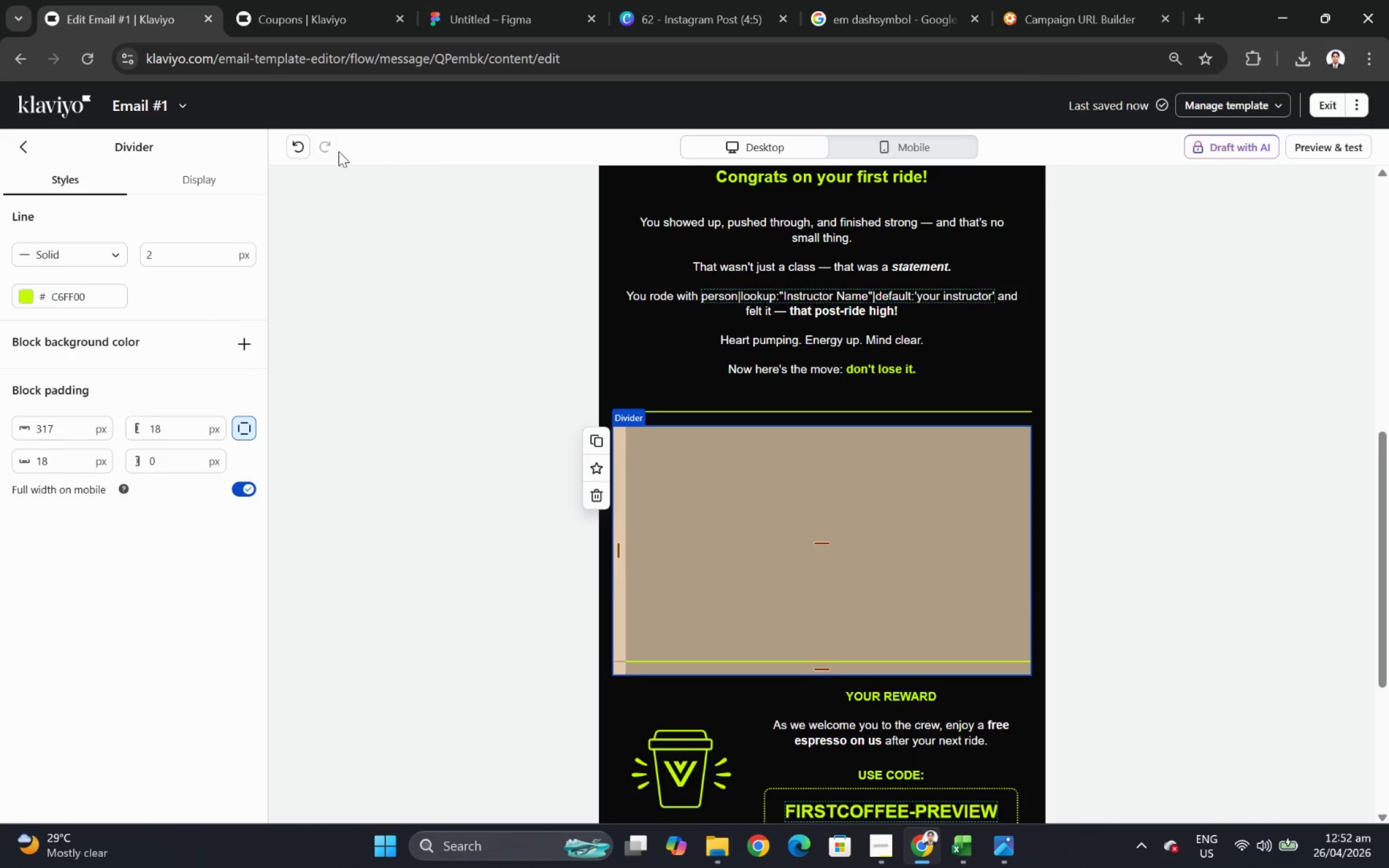 
left_click([294, 151])
 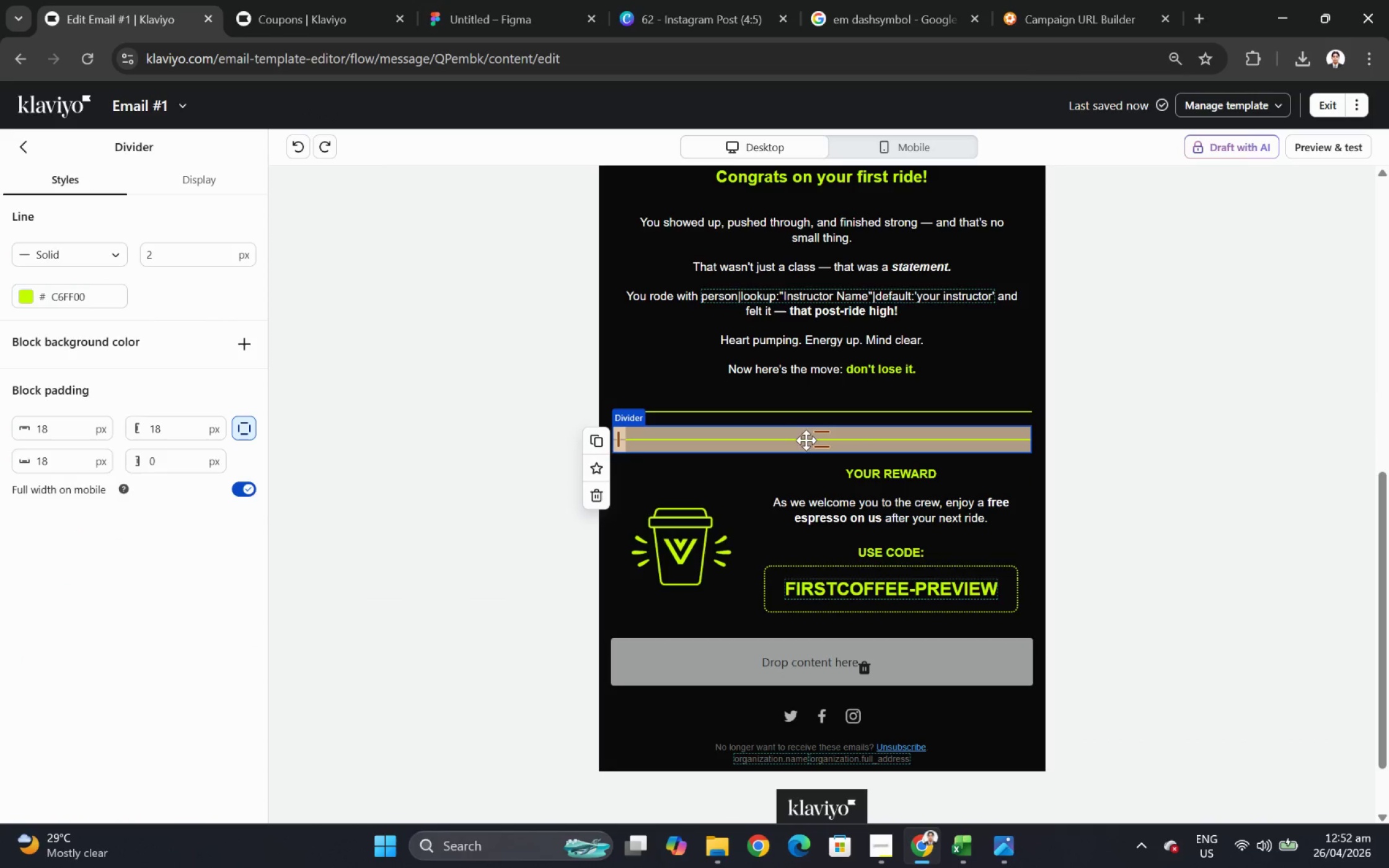 
left_click_drag(start_coordinate=[796, 439], to_coordinate=[801, 678])
 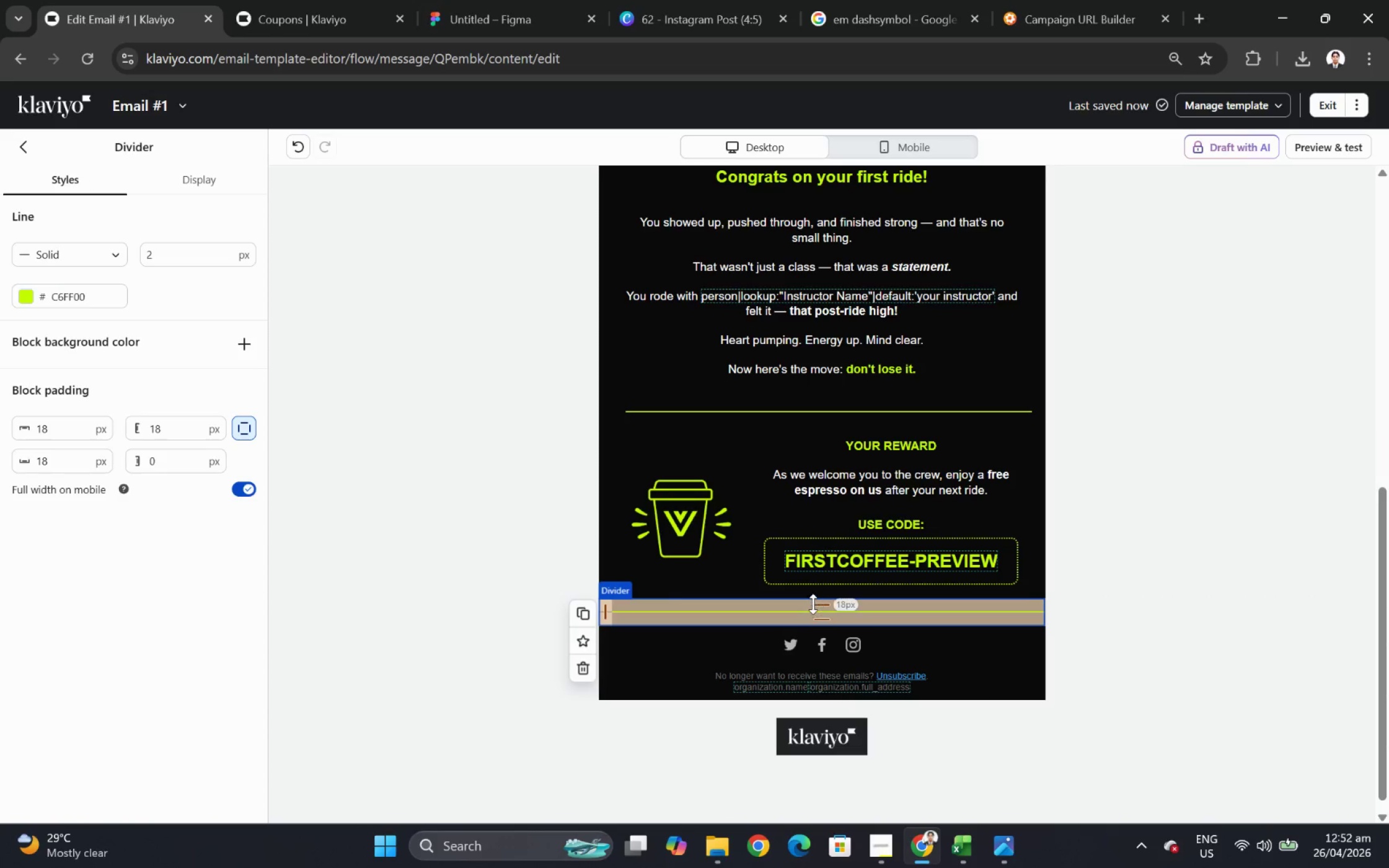 
left_click_drag(start_coordinate=[818, 613], to_coordinate=[721, 623])
 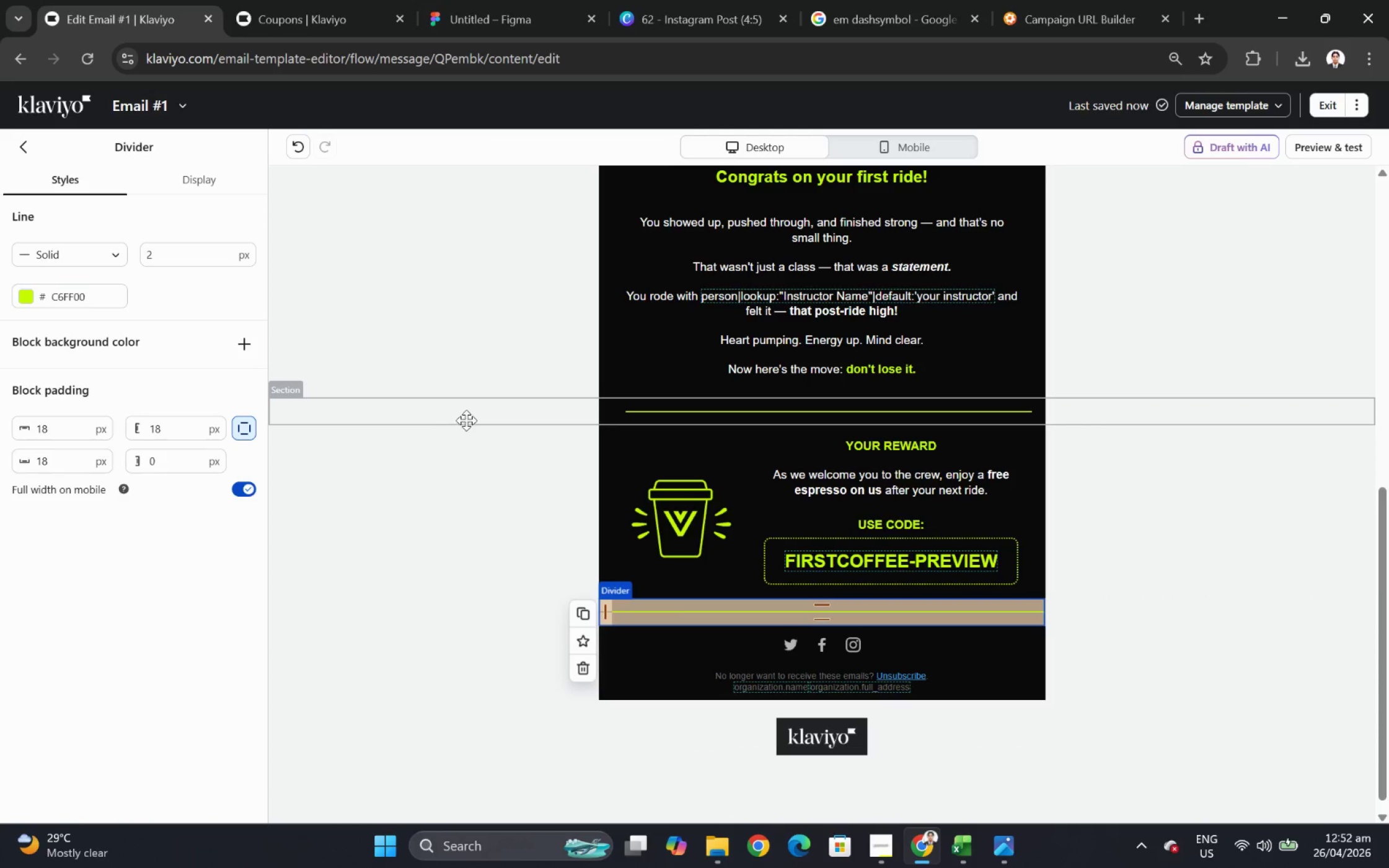 
left_click([476, 412])
 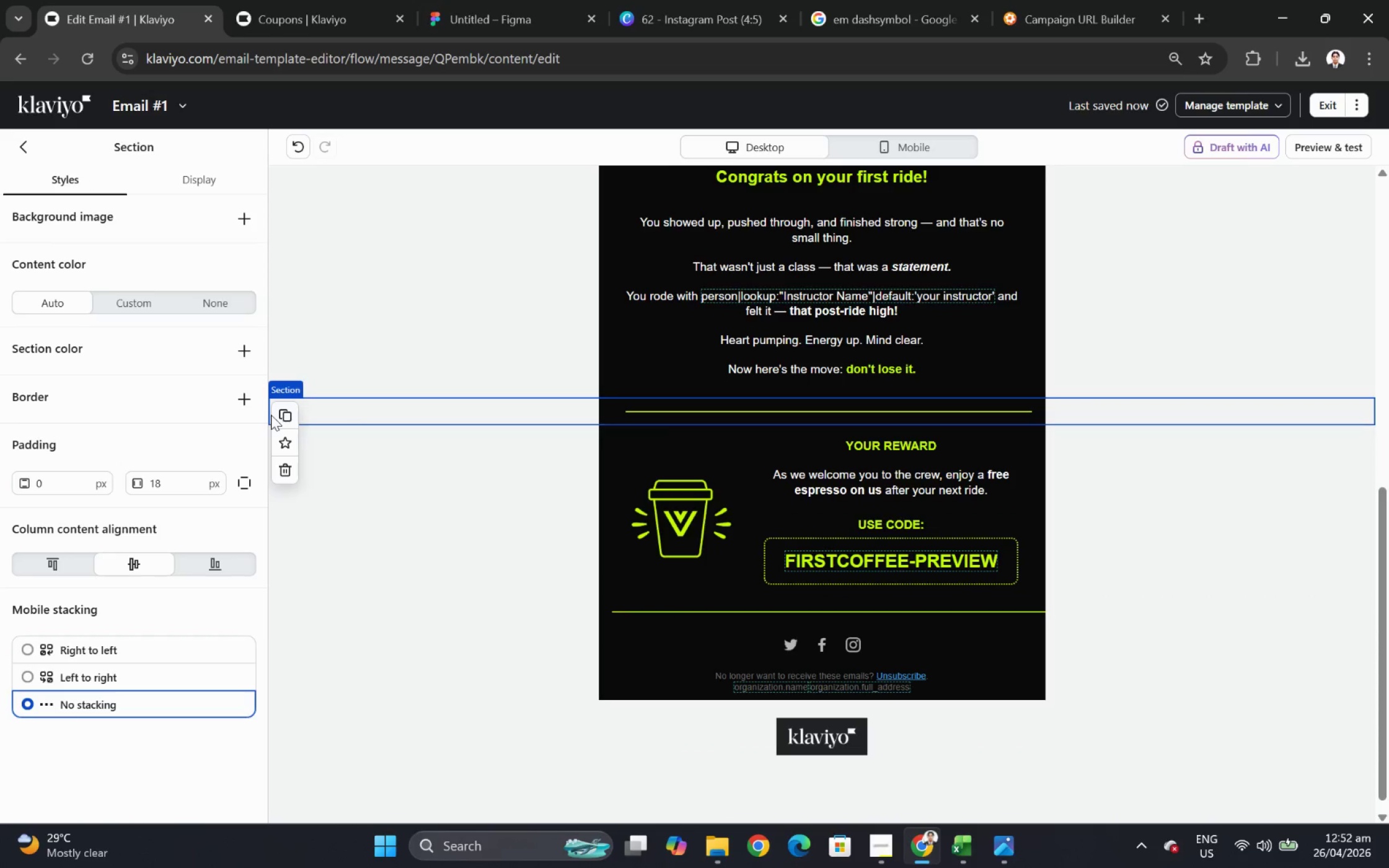 
left_click([271, 414])
 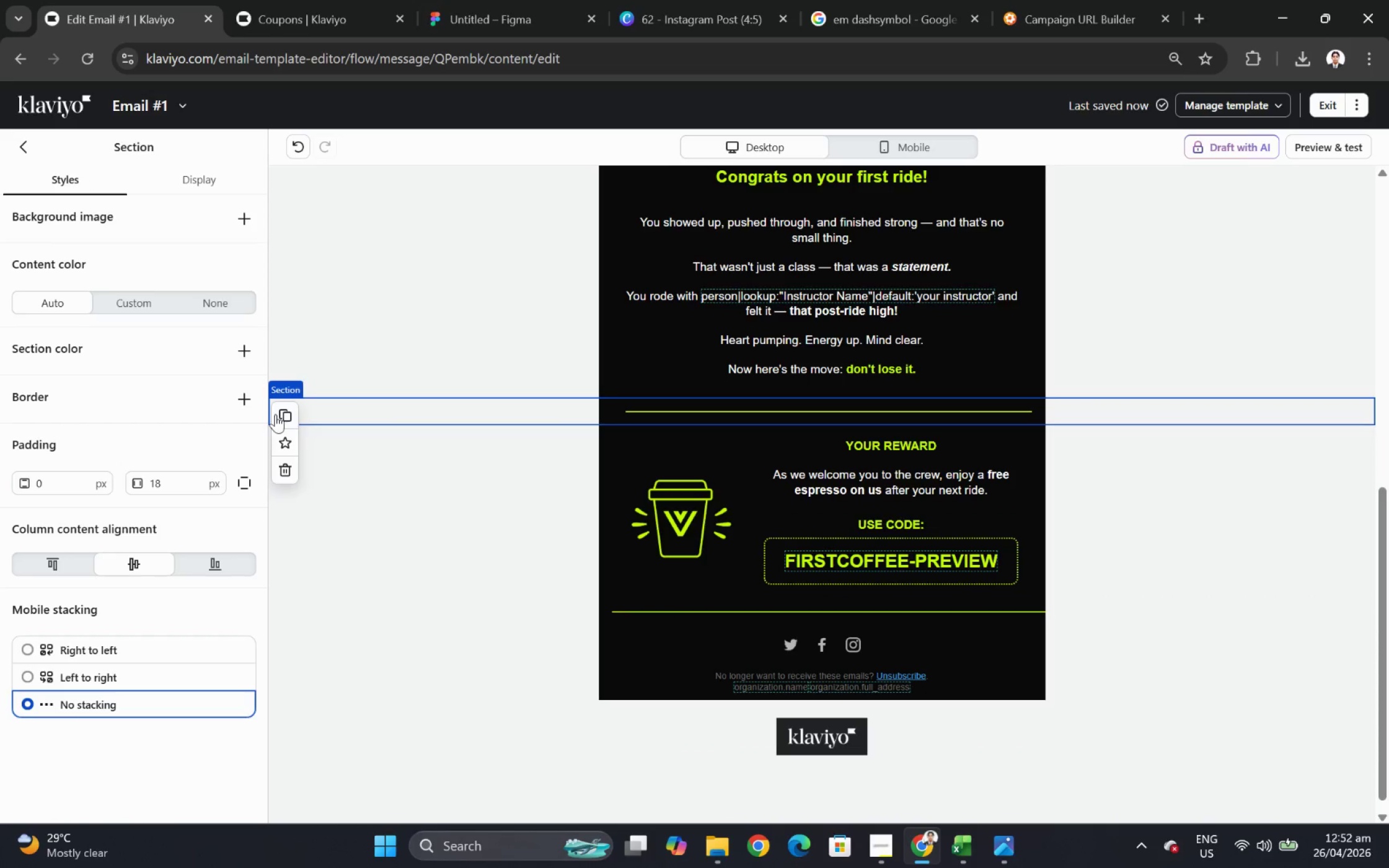 
left_click([276, 414])
 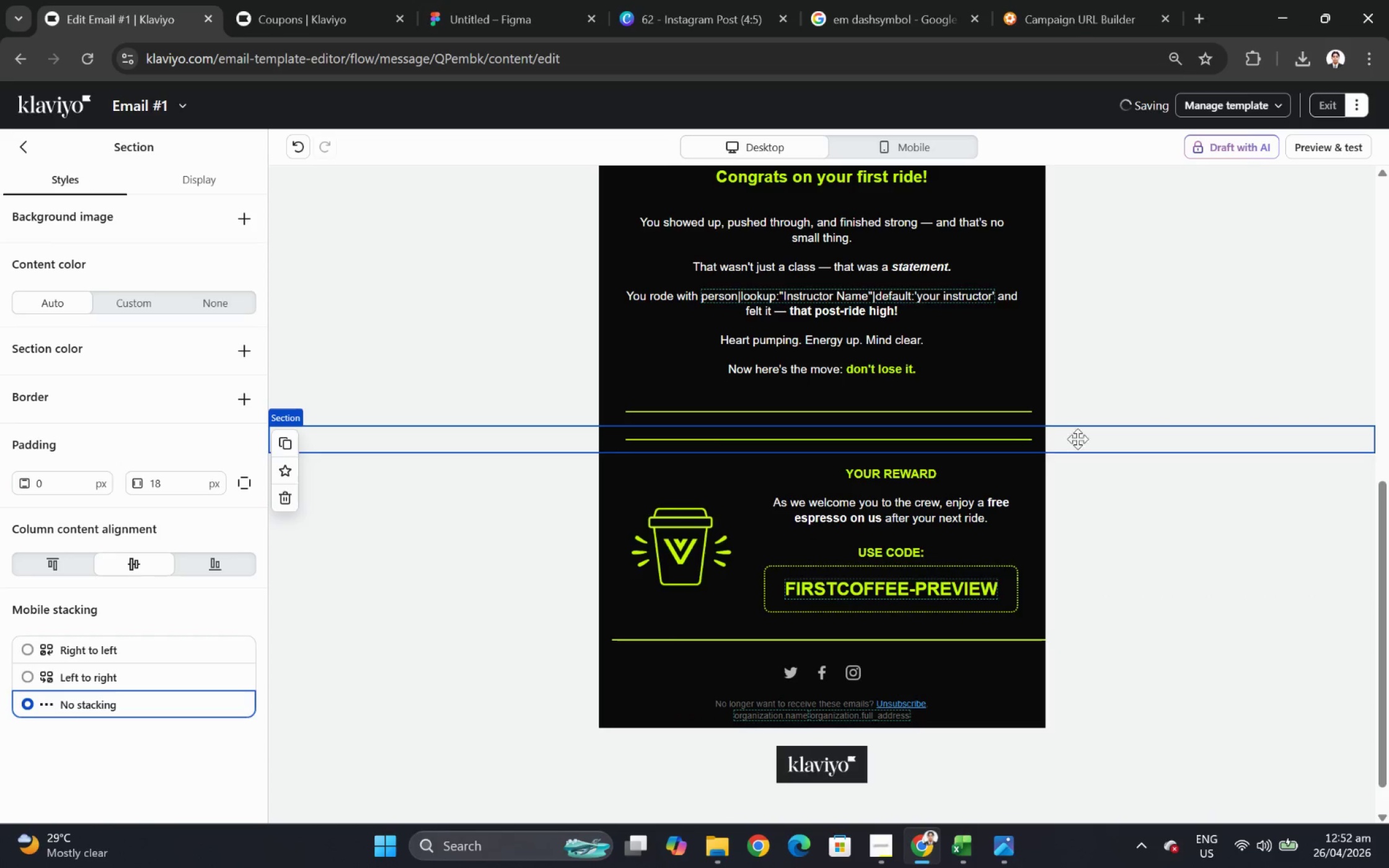 
left_click_drag(start_coordinate=[1104, 438], to_coordinate=[1100, 637])
 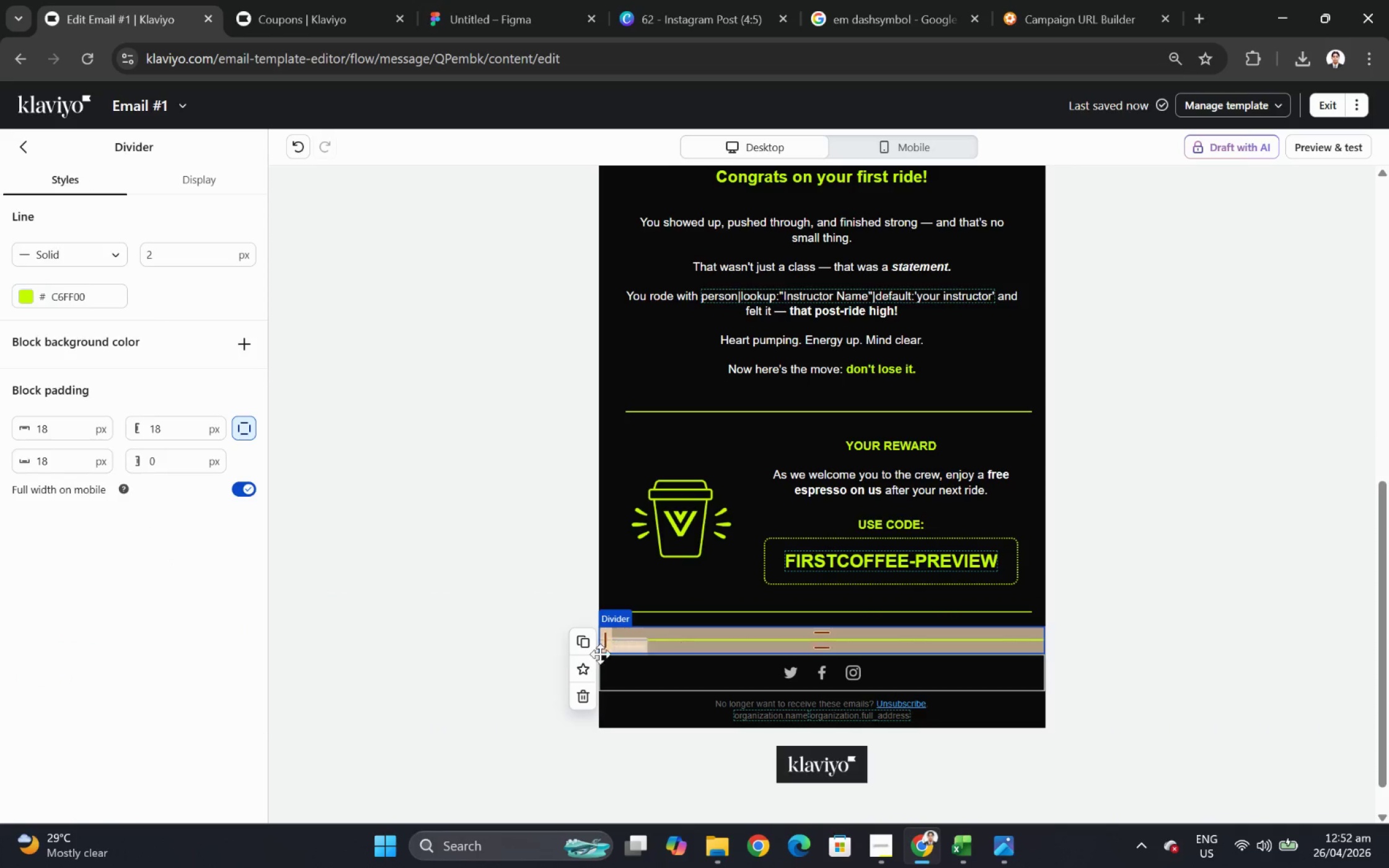 
left_click([581, 690])
 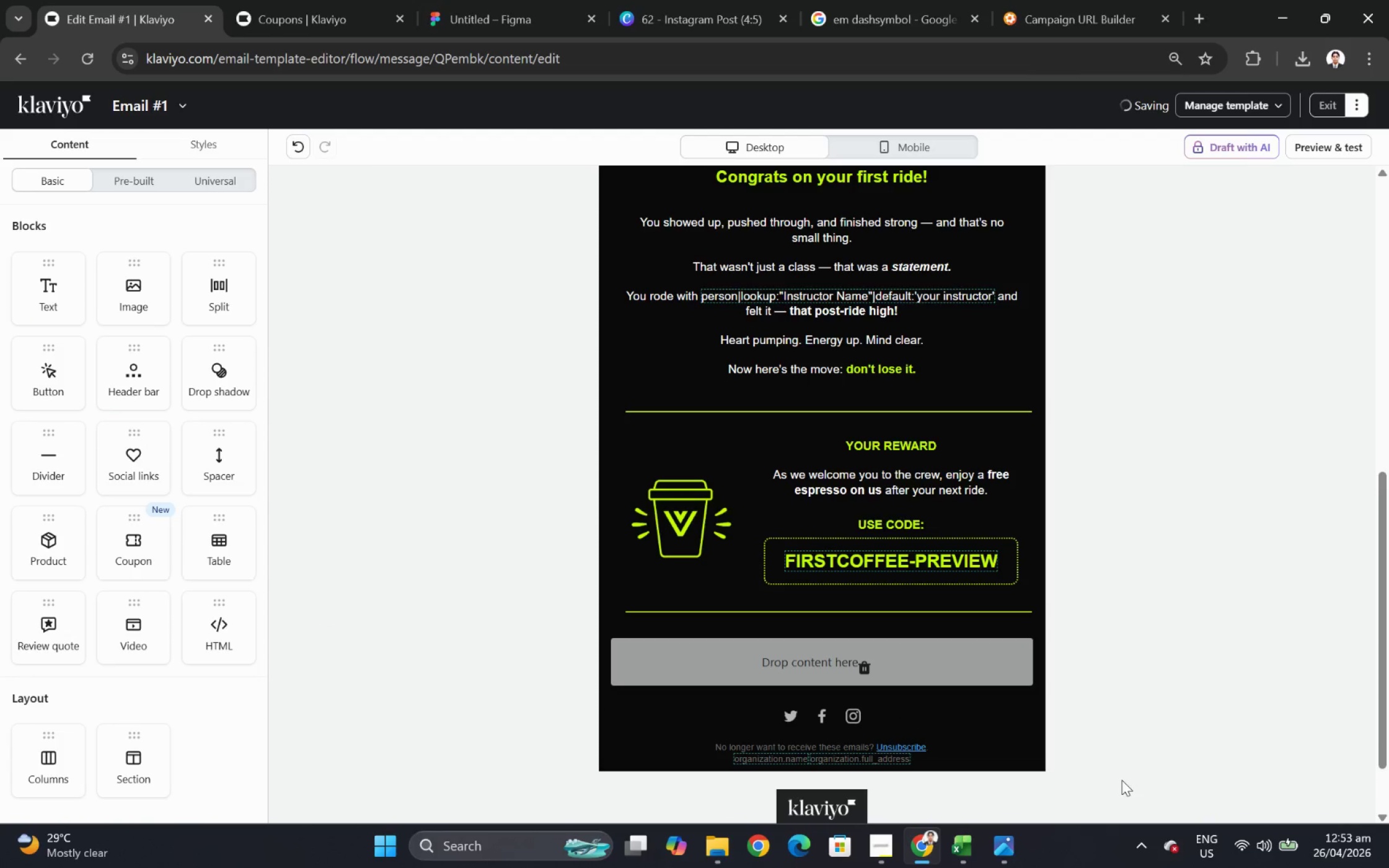 
scroll: coordinate [1207, 732], scroll_direction: up, amount: 2.0
 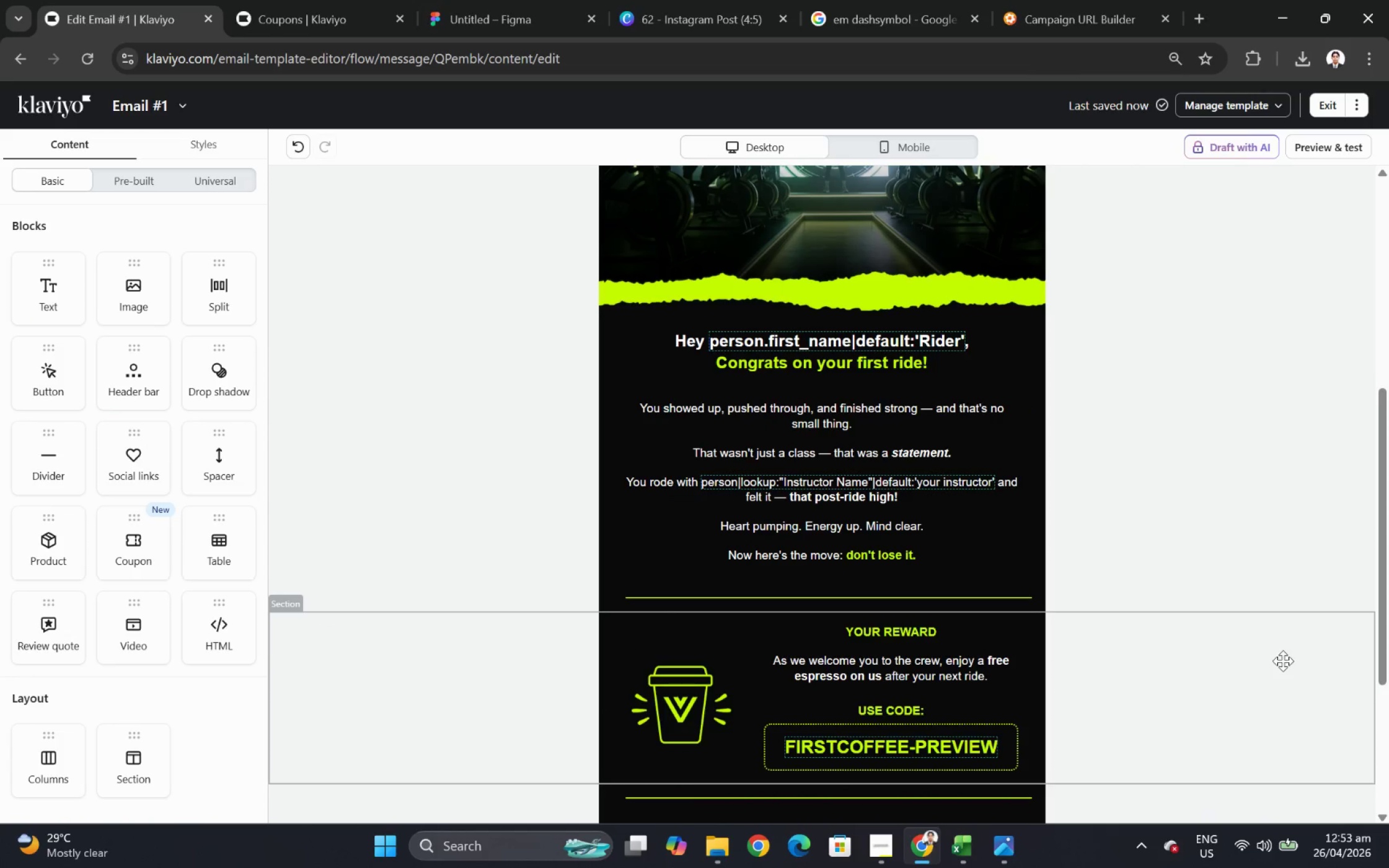 
hold_key(key=ControlLeft, duration=0.38)
scroll: coordinate [1273, 639], scroll_direction: down, amount: 2.0
 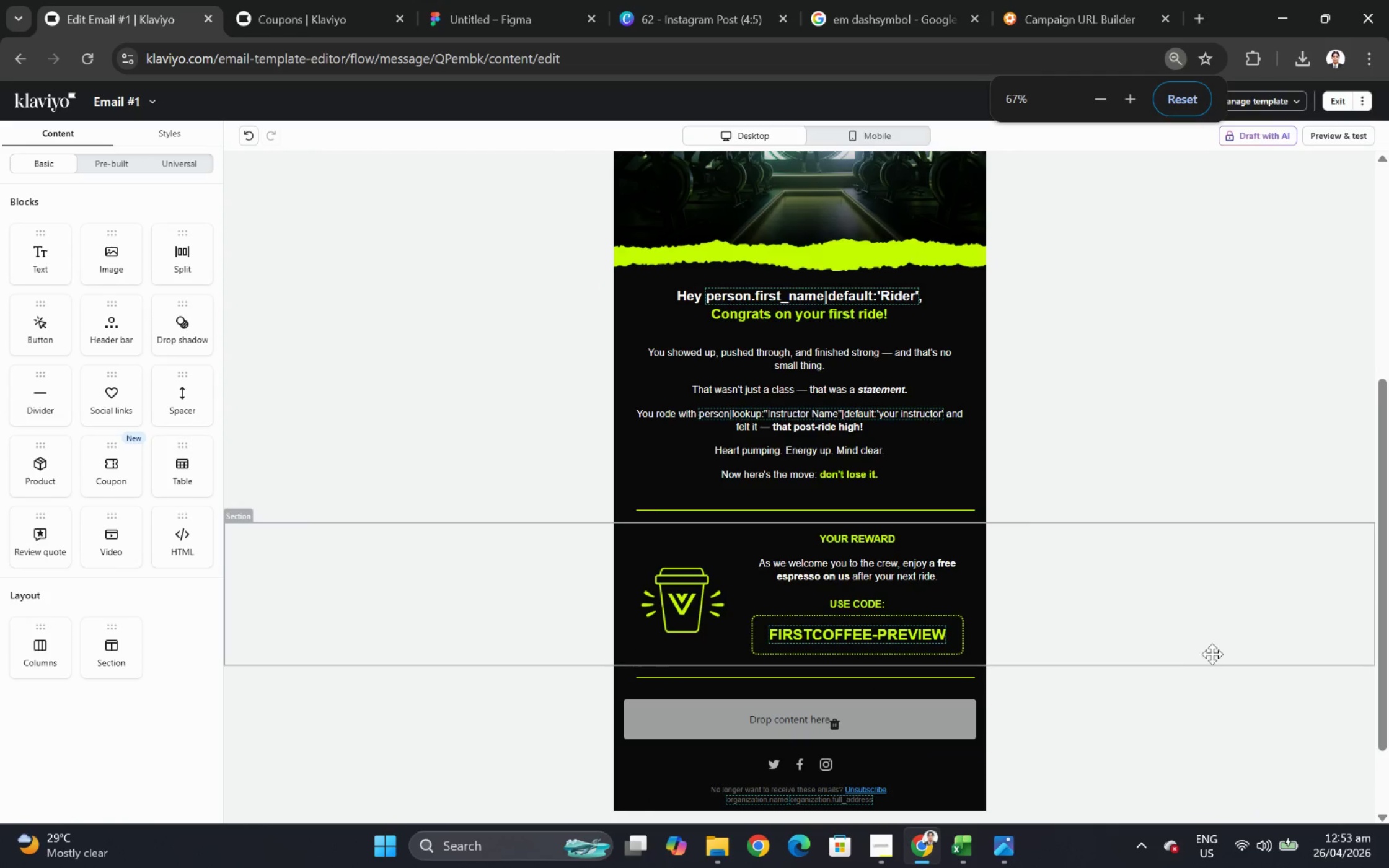 
hold_key(key=ControlLeft, duration=0.92)
scroll: coordinate [1124, 685], scroll_direction: down, amount: 3.0
 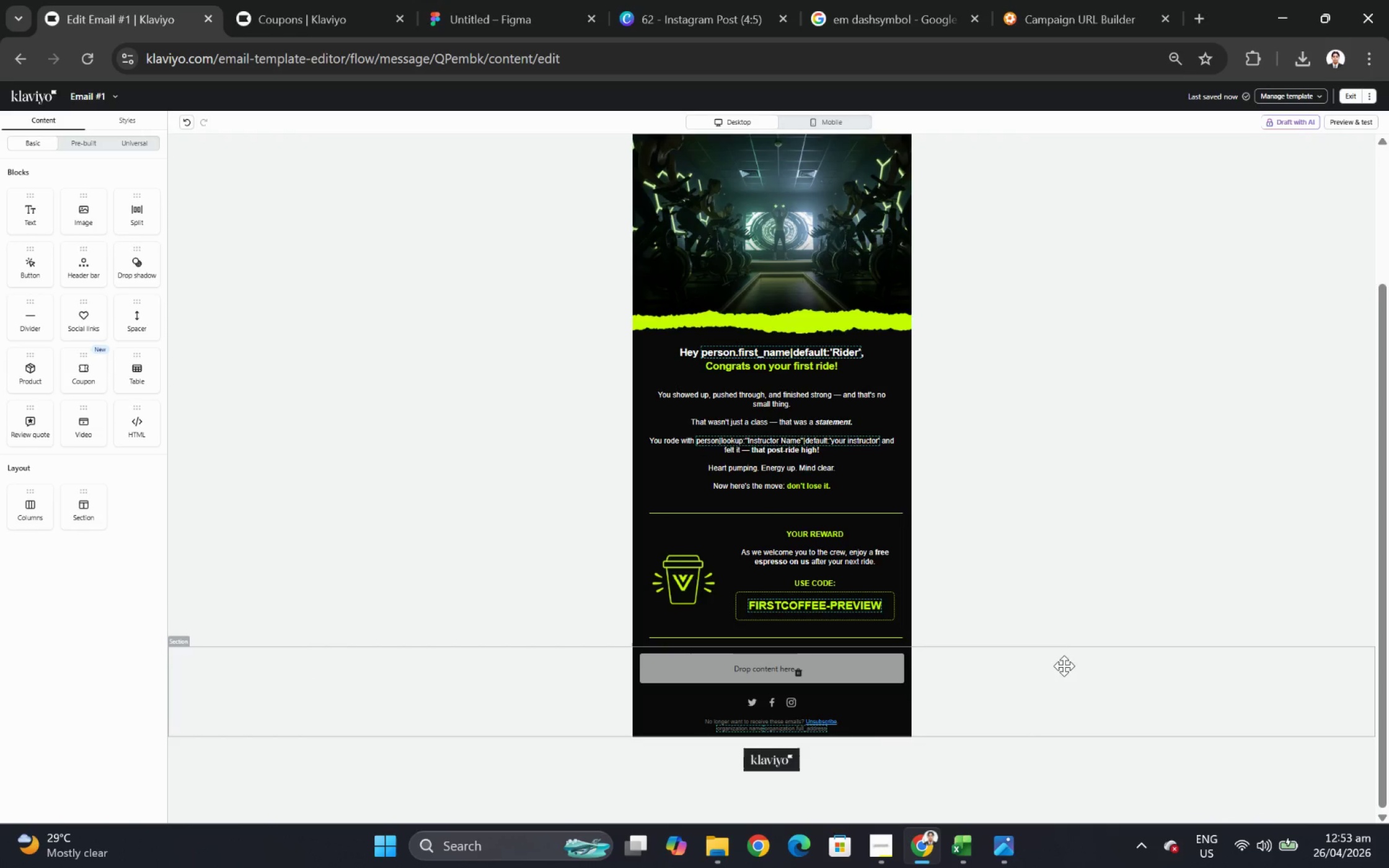 
key(Control+ControlLeft)
 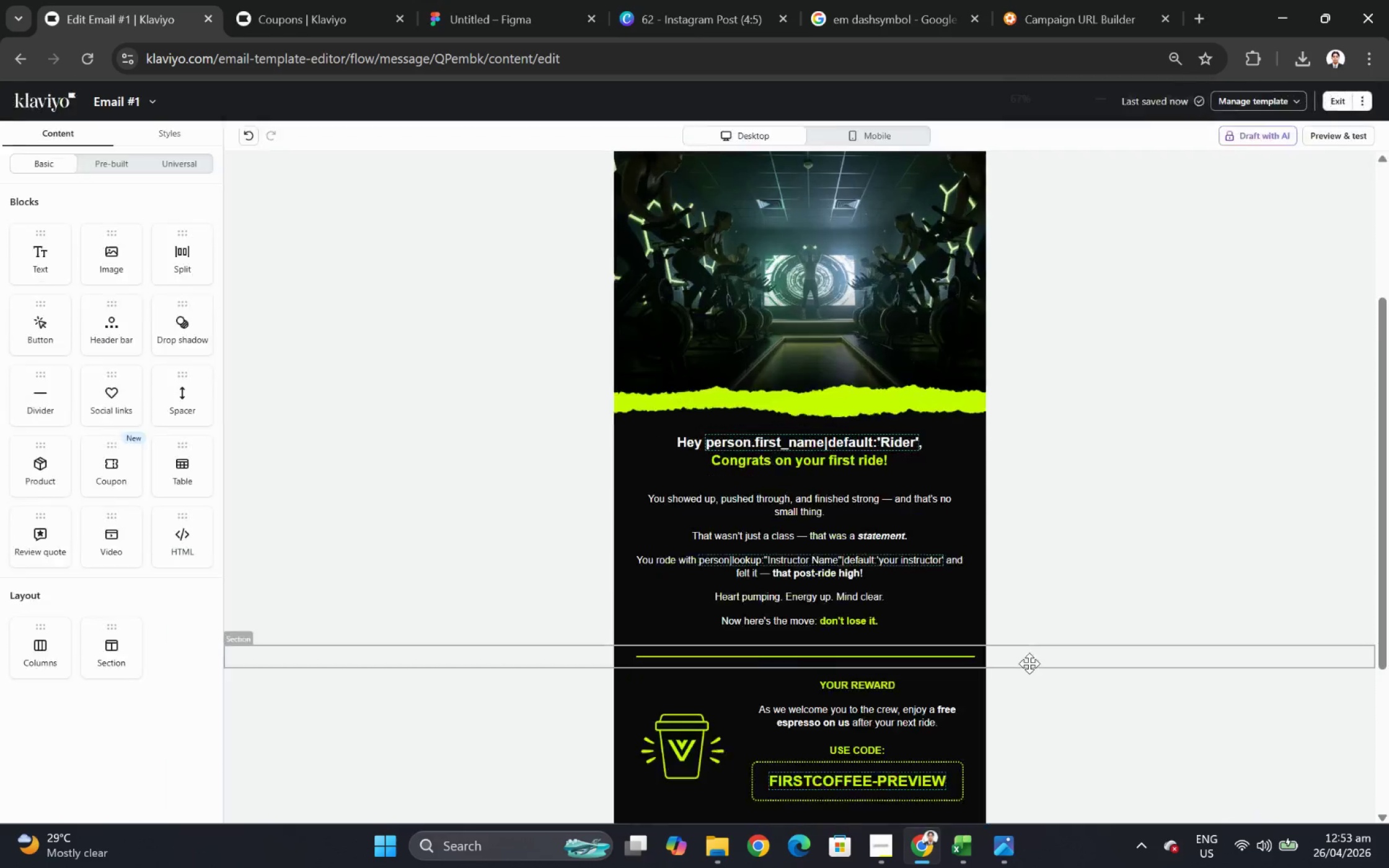 
scroll: coordinate [1034, 655], scroll_direction: none, amount: 0.0
 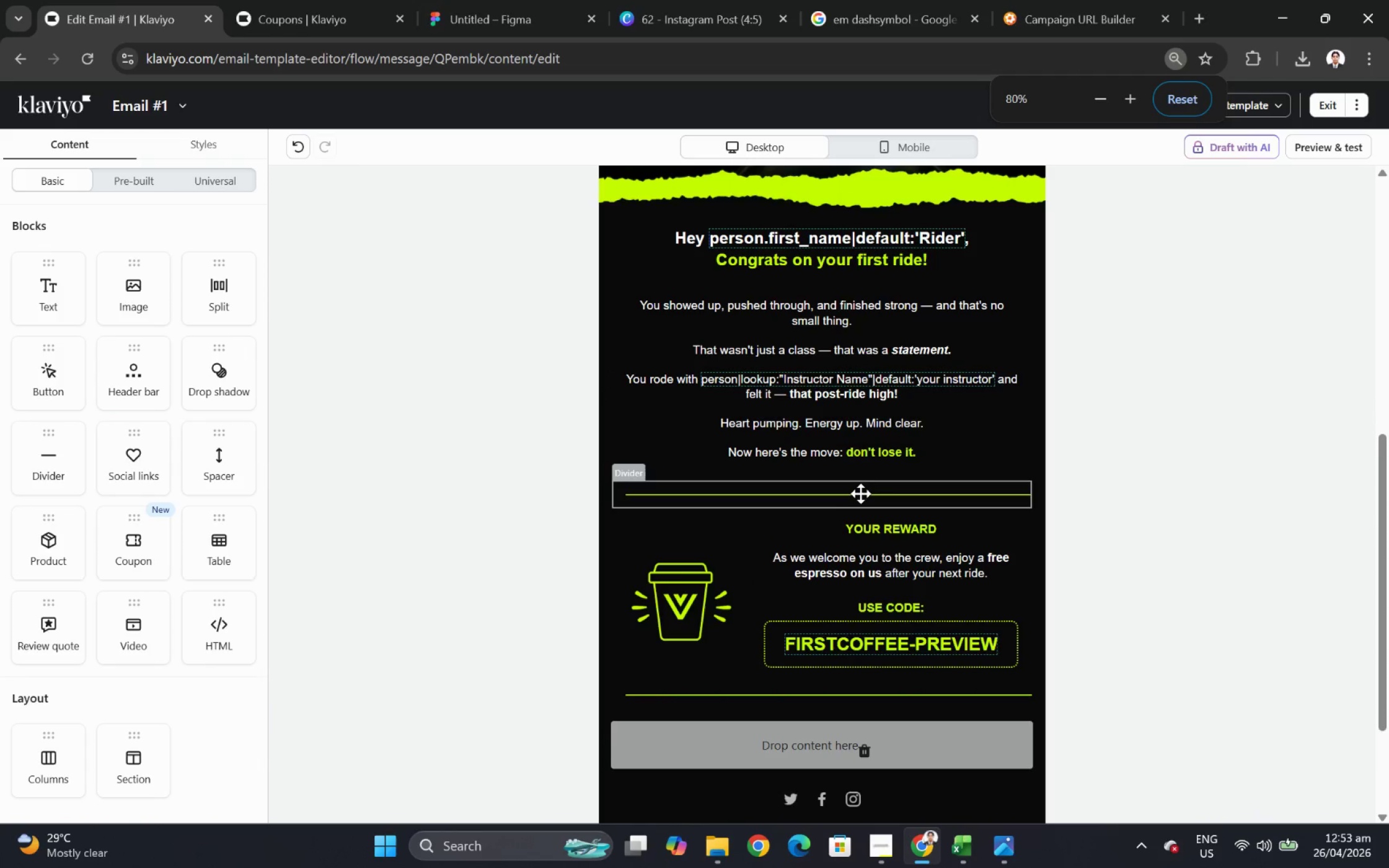 
left_click([860, 493])
 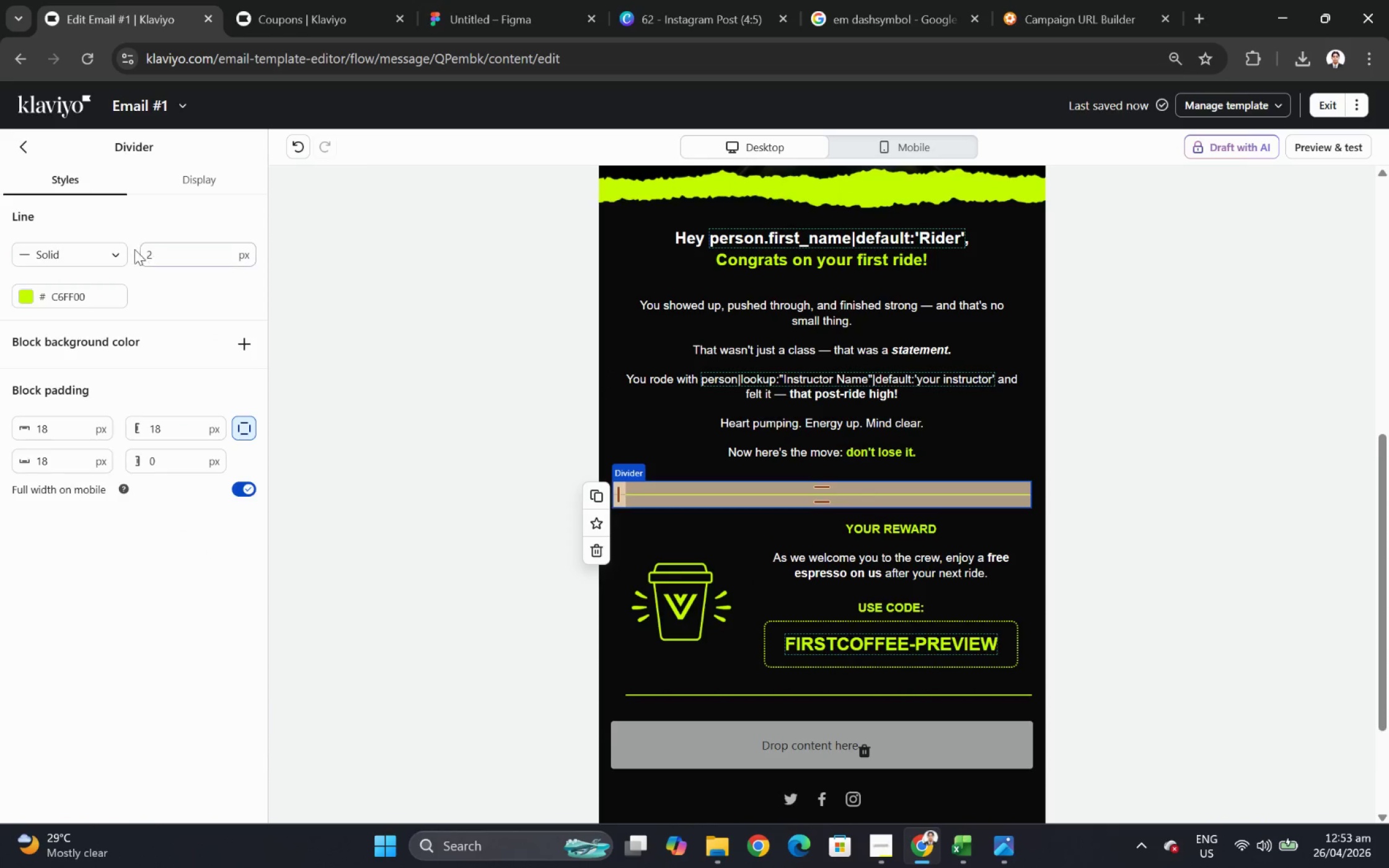 
left_click([108, 252])
 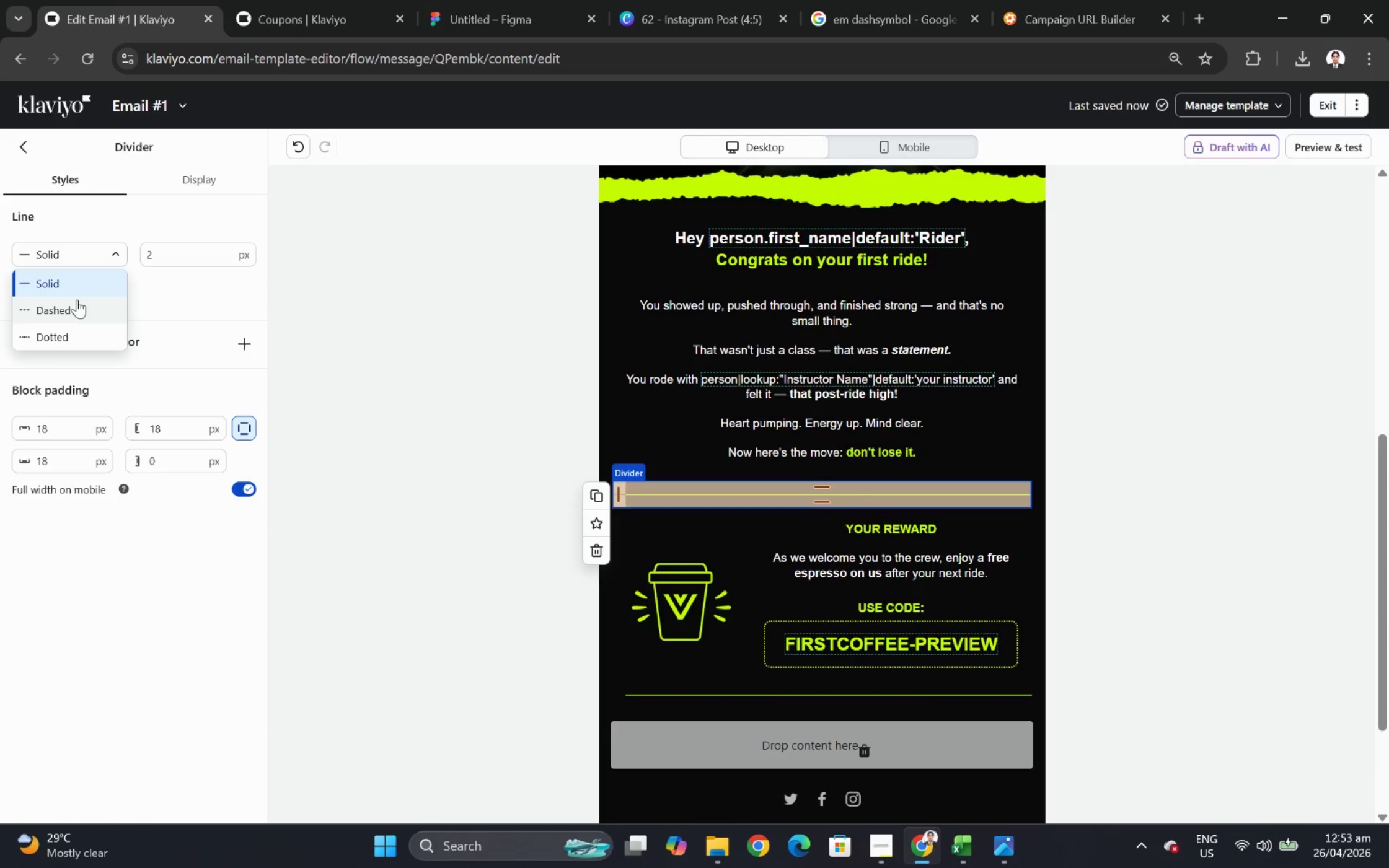 
left_click([78, 304])
 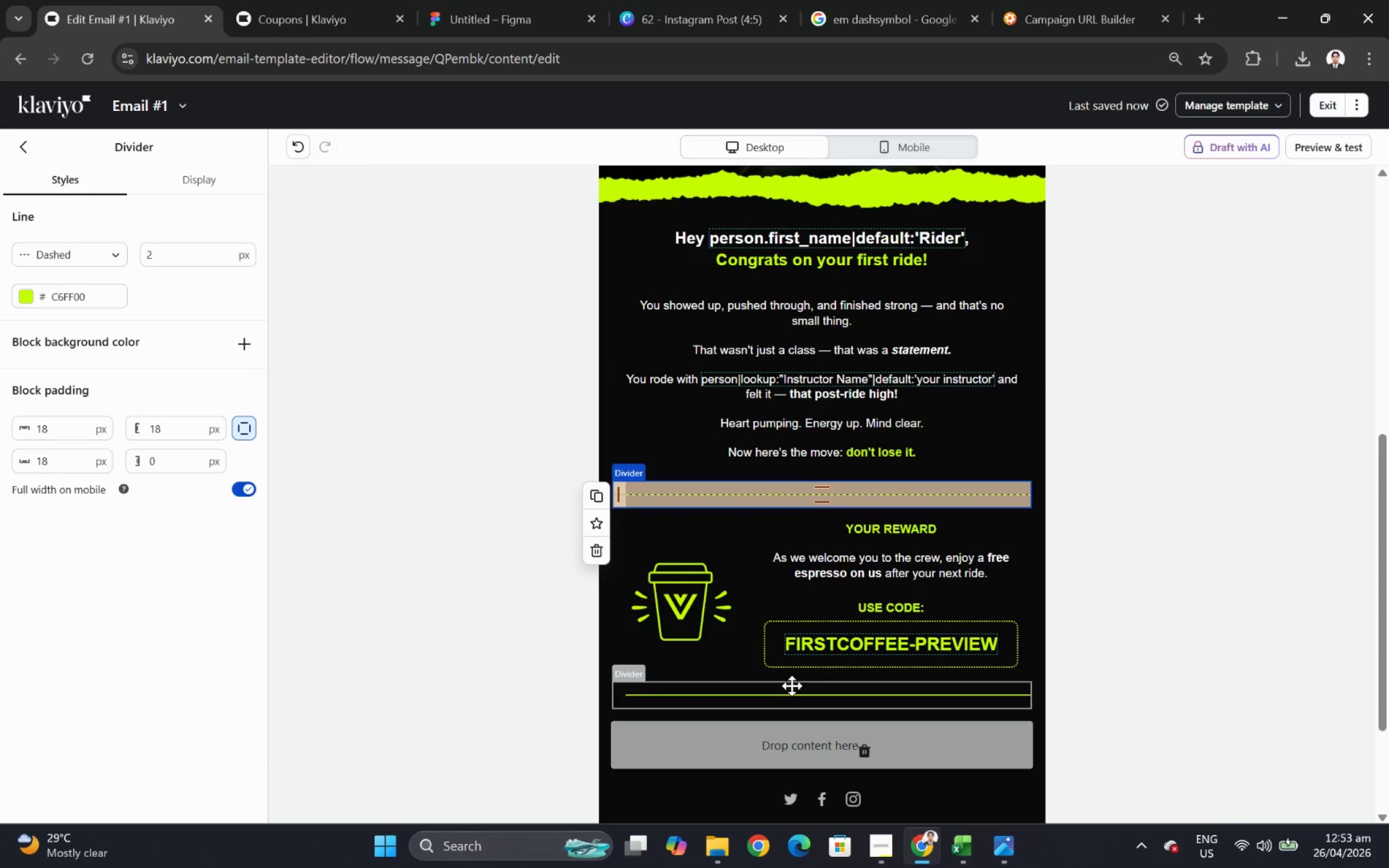 
left_click([780, 685])
 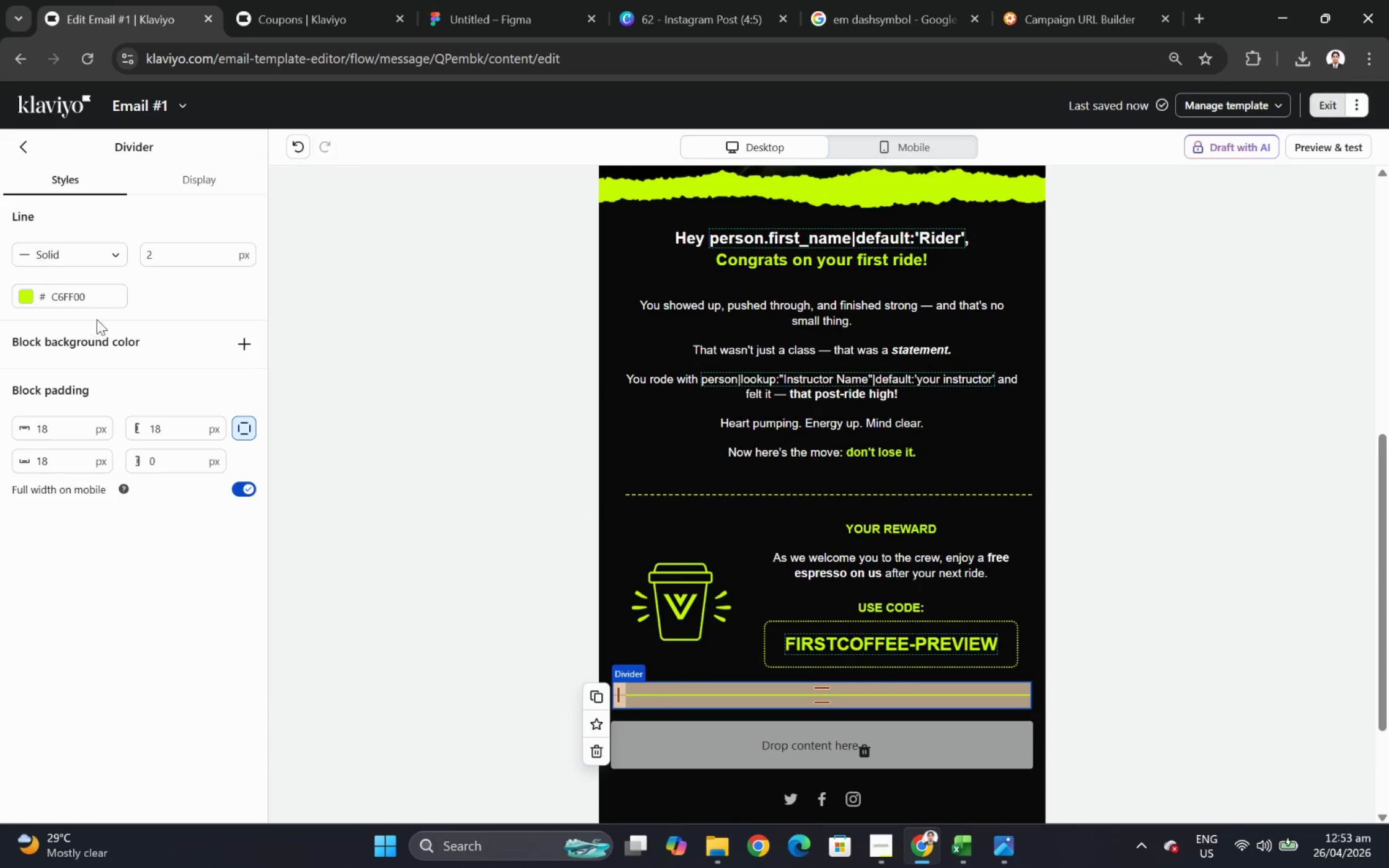 
left_click([107, 250])
 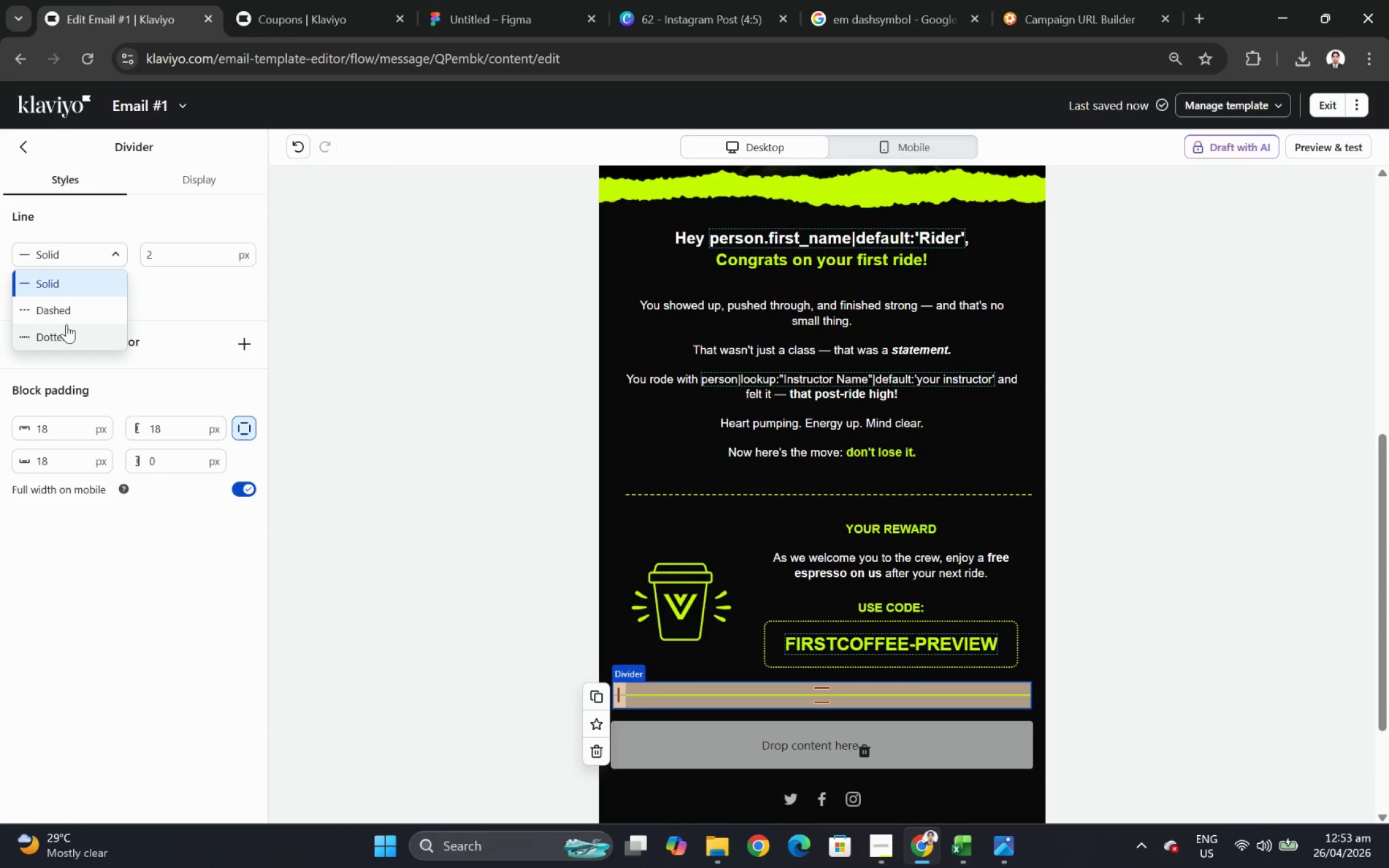 
left_click([66, 323])
 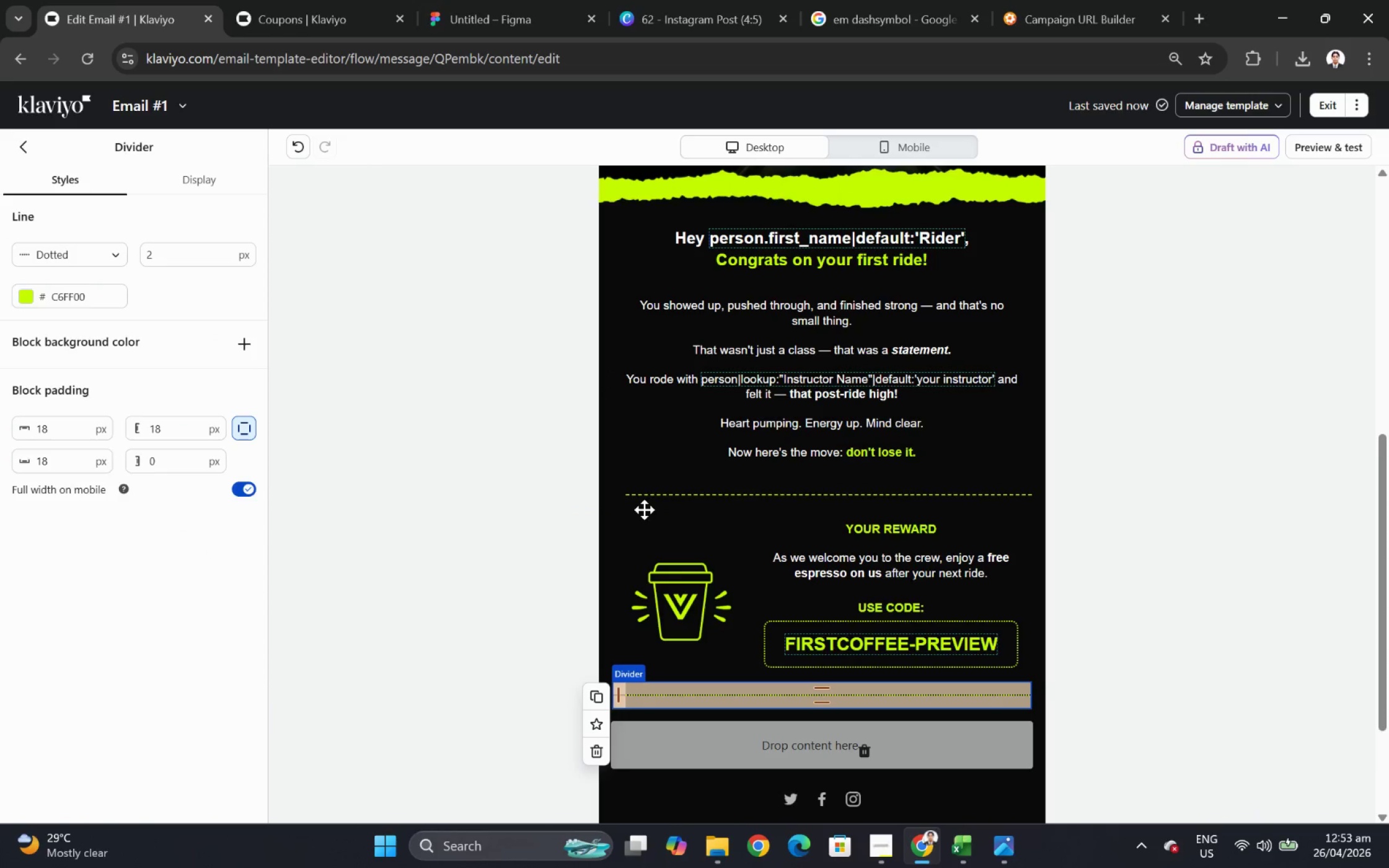 
left_click([1204, 695])
 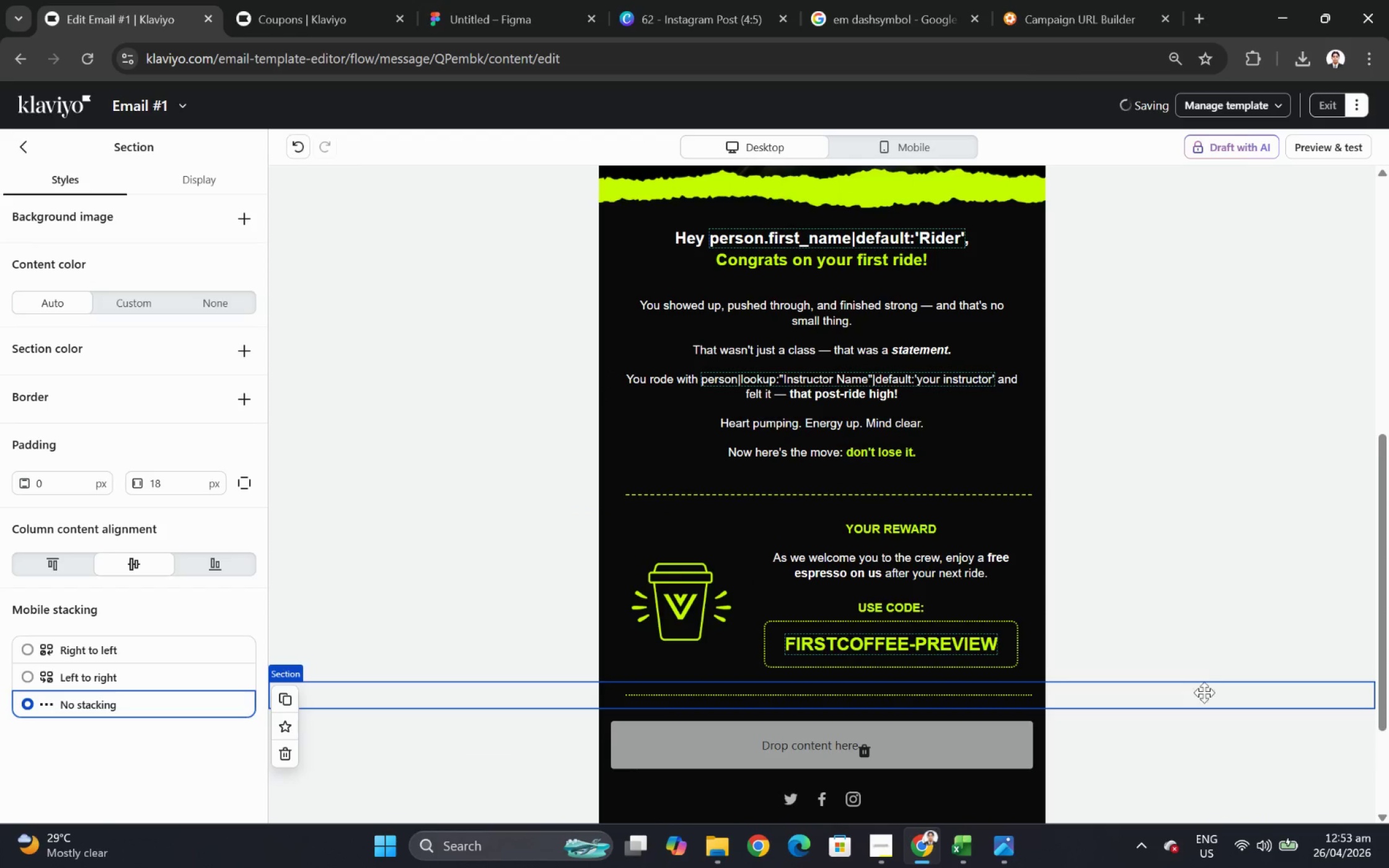 
scroll: coordinate [1202, 683], scroll_direction: down, amount: 2.0
 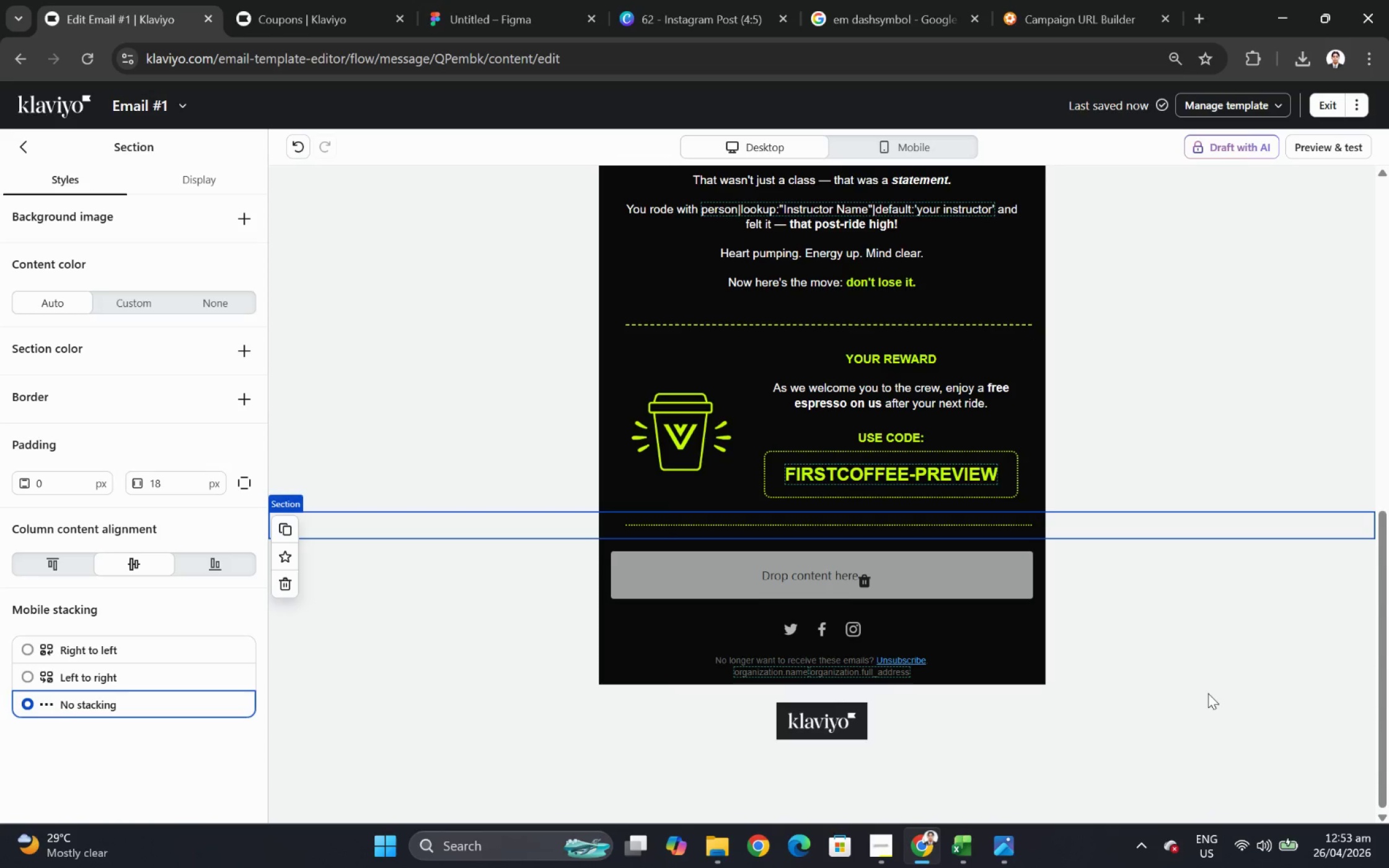 
left_click([1209, 693])
 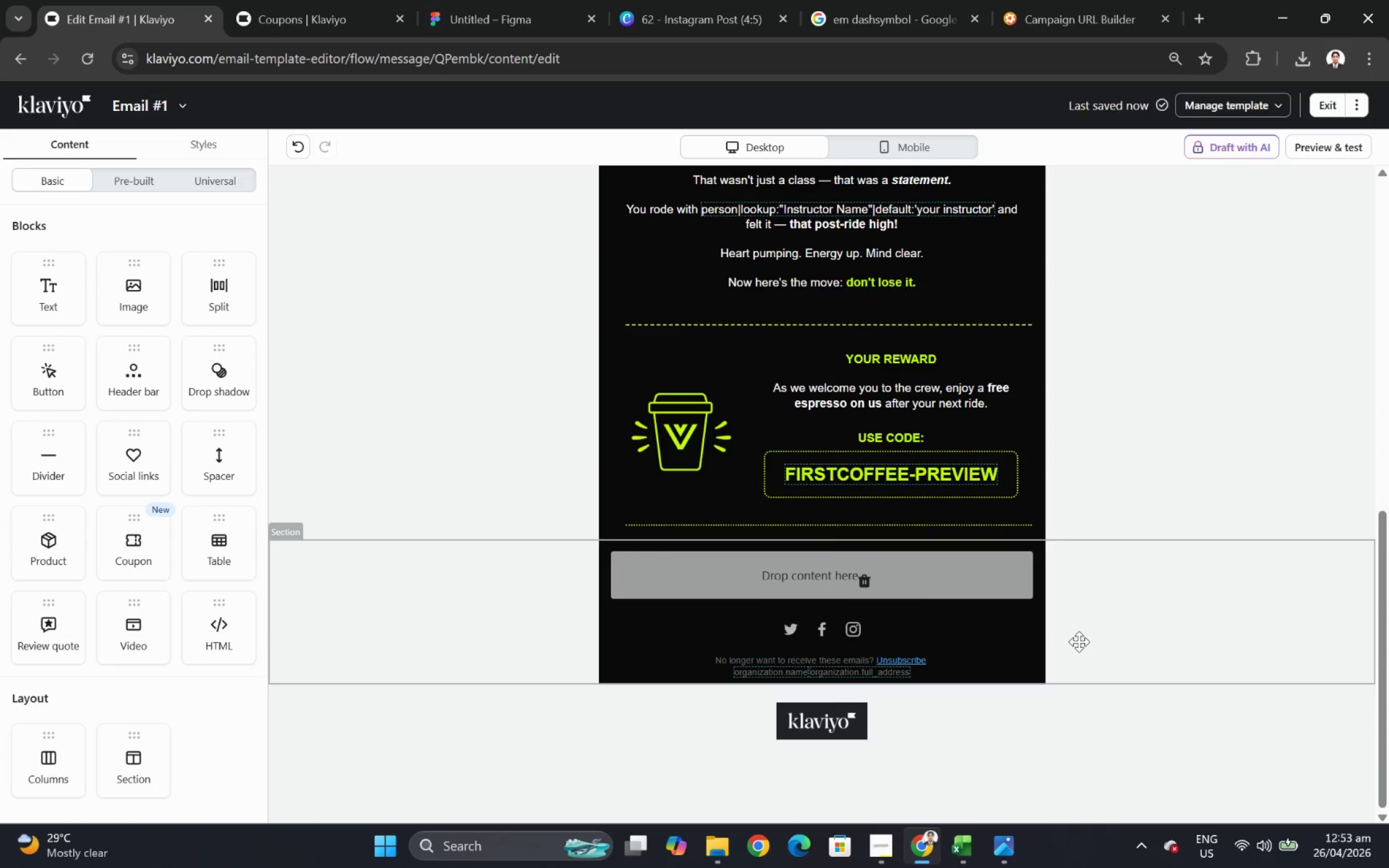 
left_click([778, 526])
 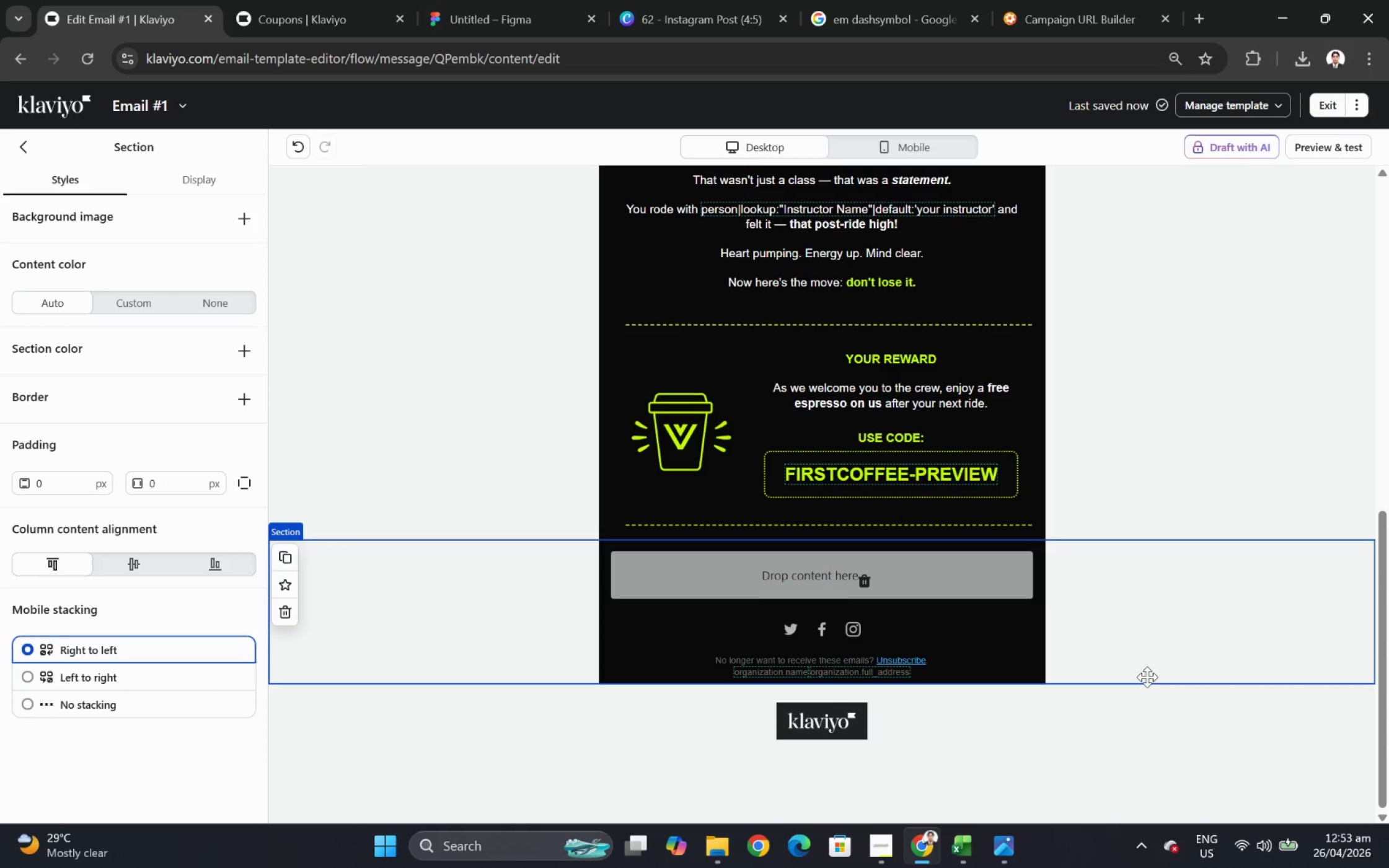 
wait(6.3)
 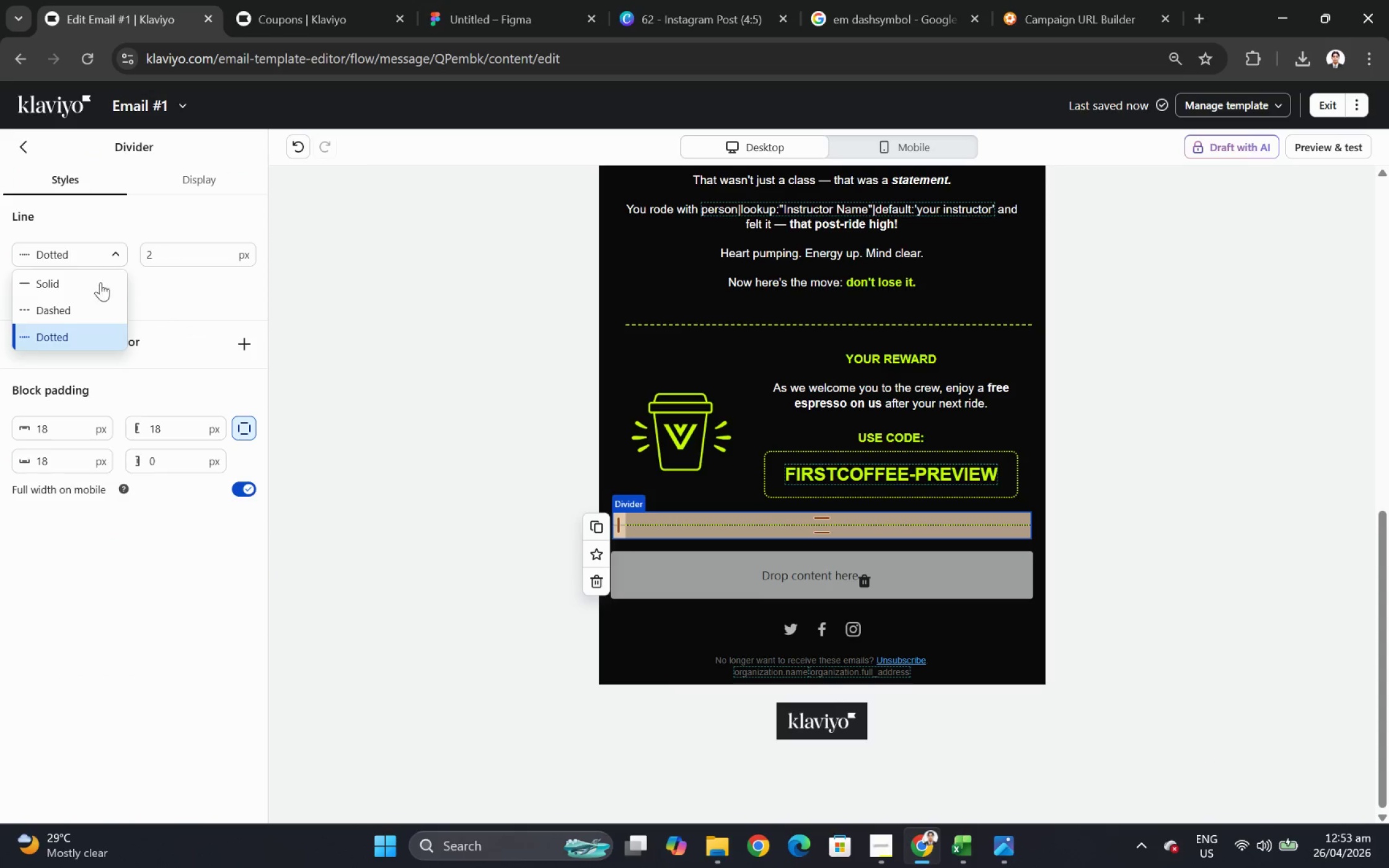 
left_click([1352, 153])
 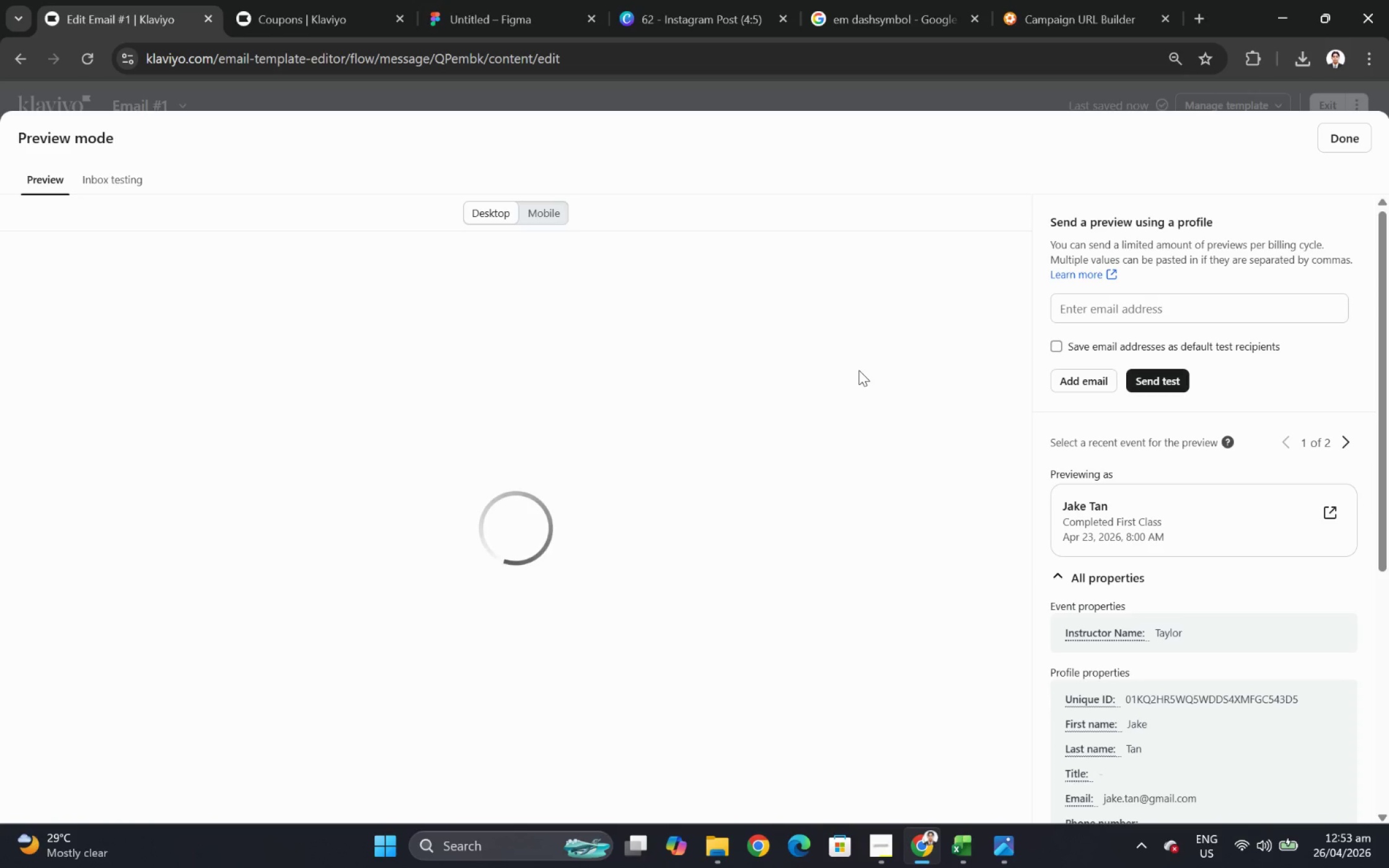 
scroll: coordinate [858, 372], scroll_direction: down, amount: 6.0
 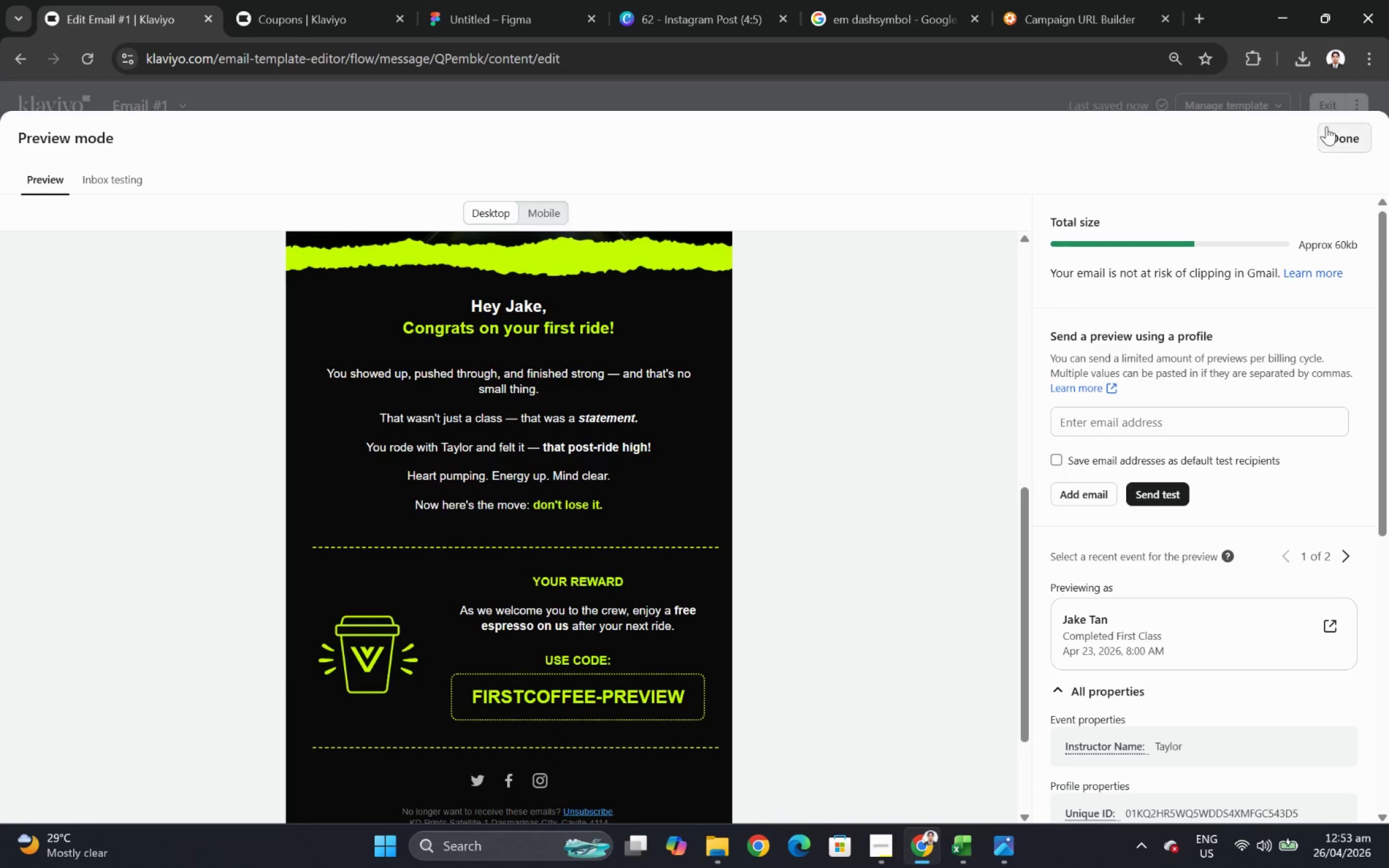 
left_click([1346, 140])
 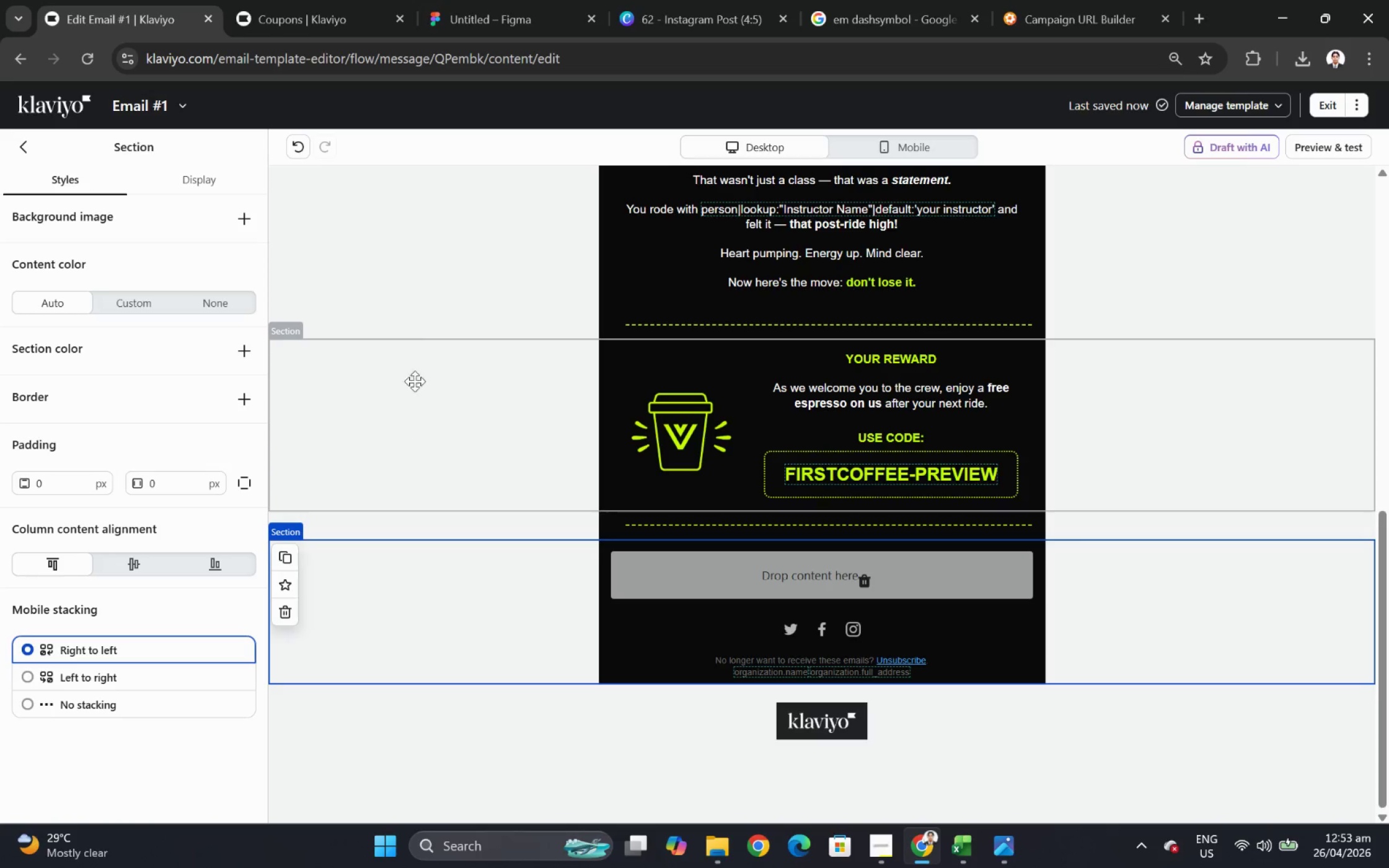 
left_click([426, 361])
 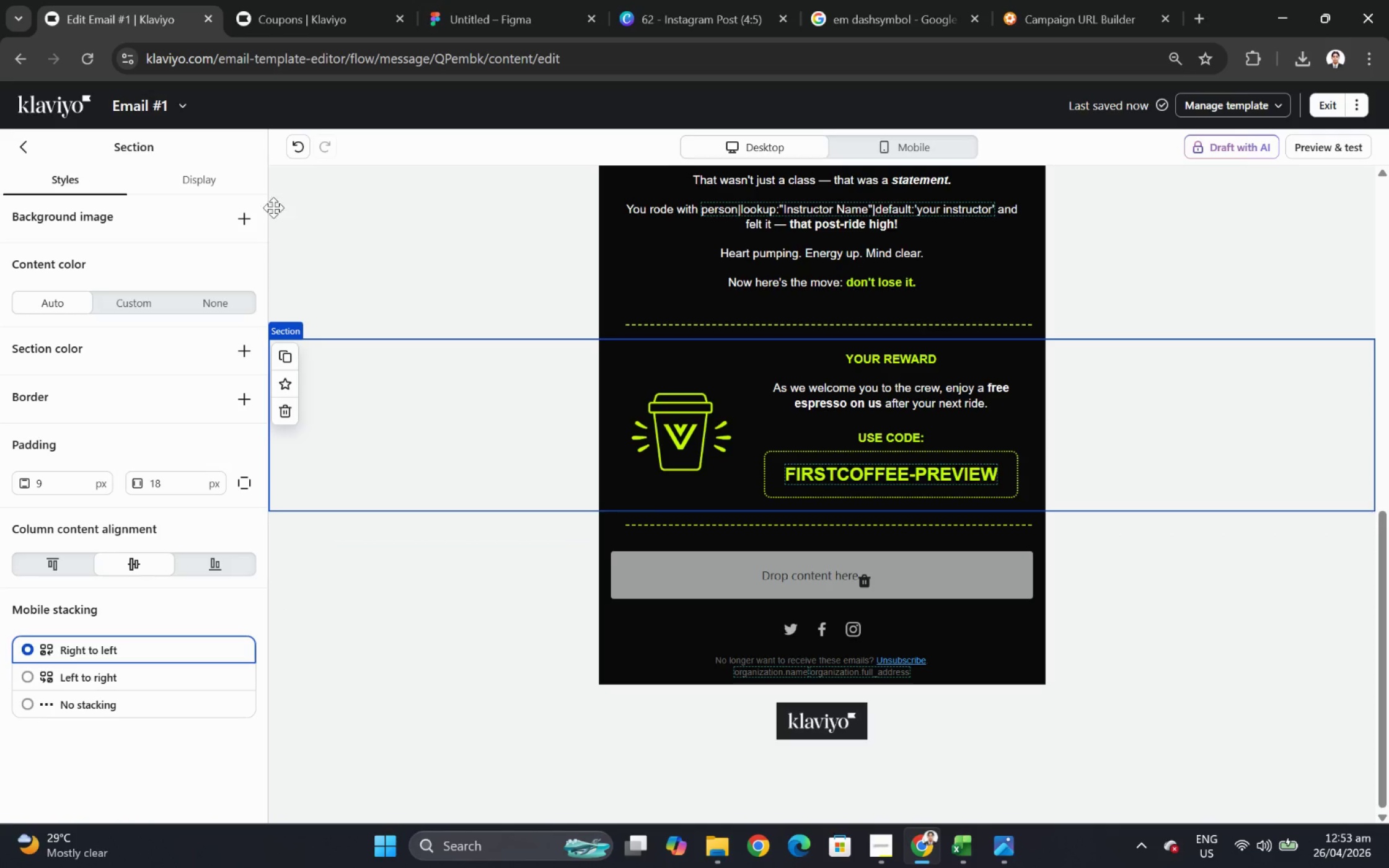 
left_click([133, 299])
 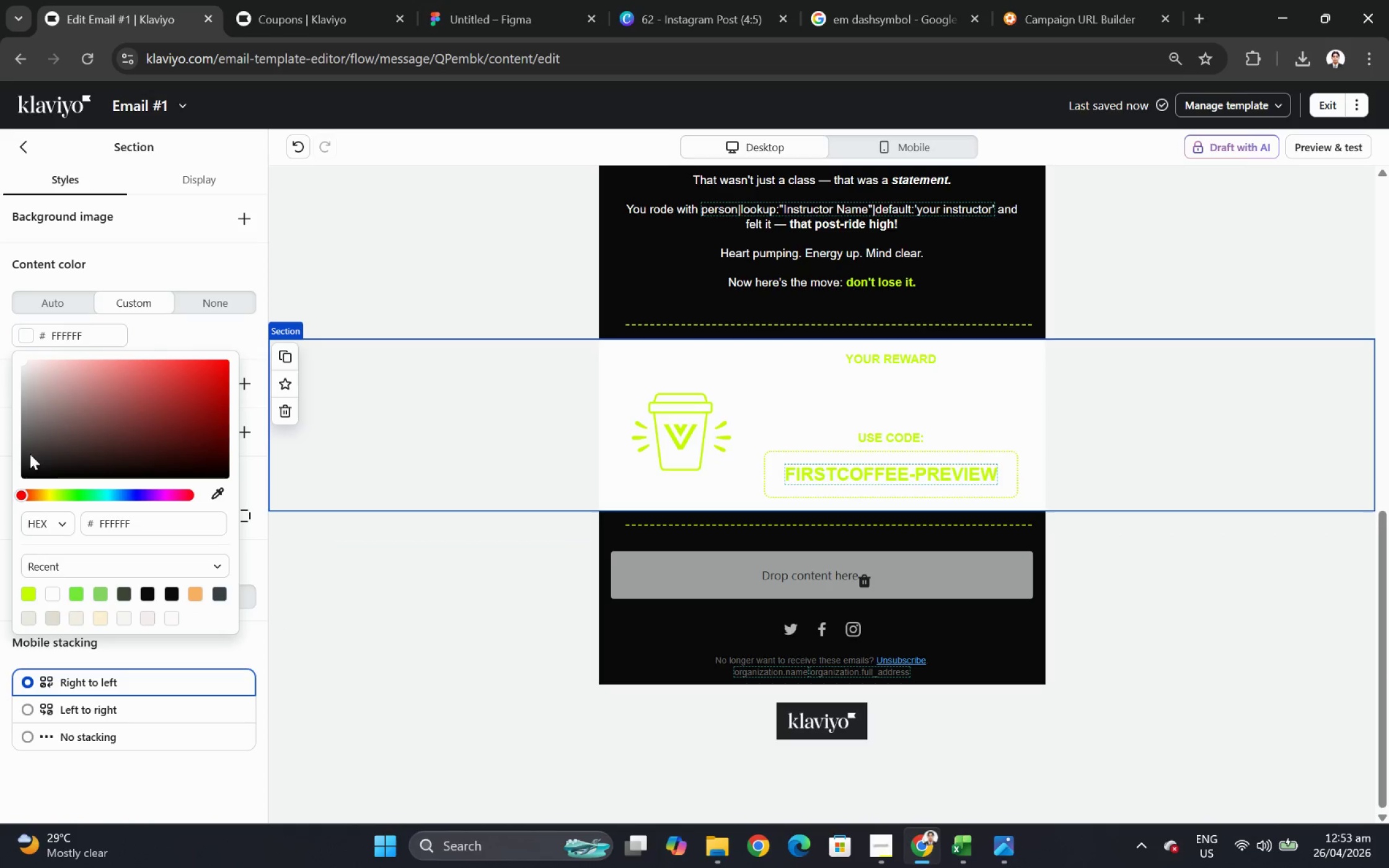 
left_click([26, 467])
 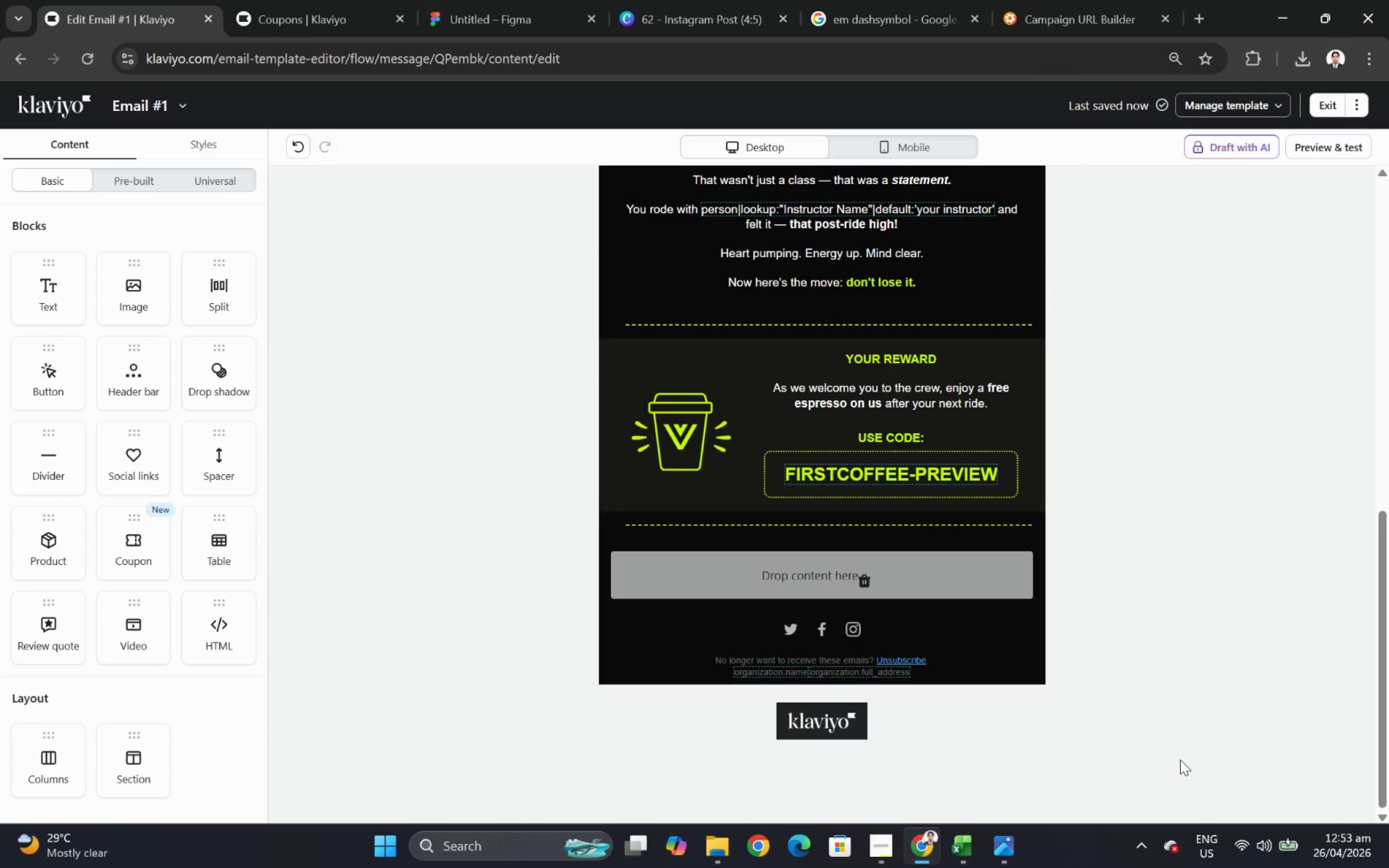 
wait(7.9)
 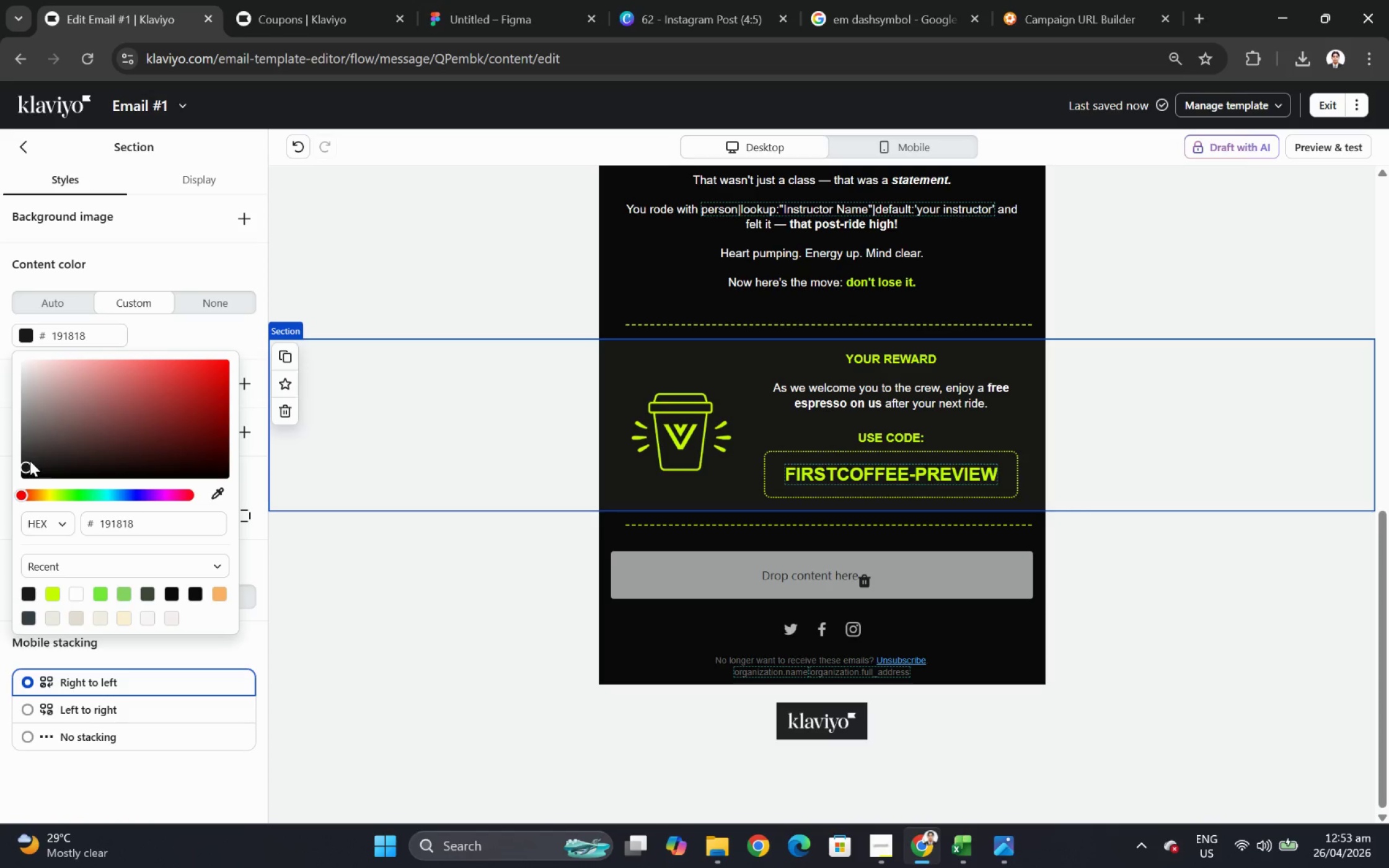 
scroll: coordinate [1255, 441], scroll_direction: up, amount: 3.0
 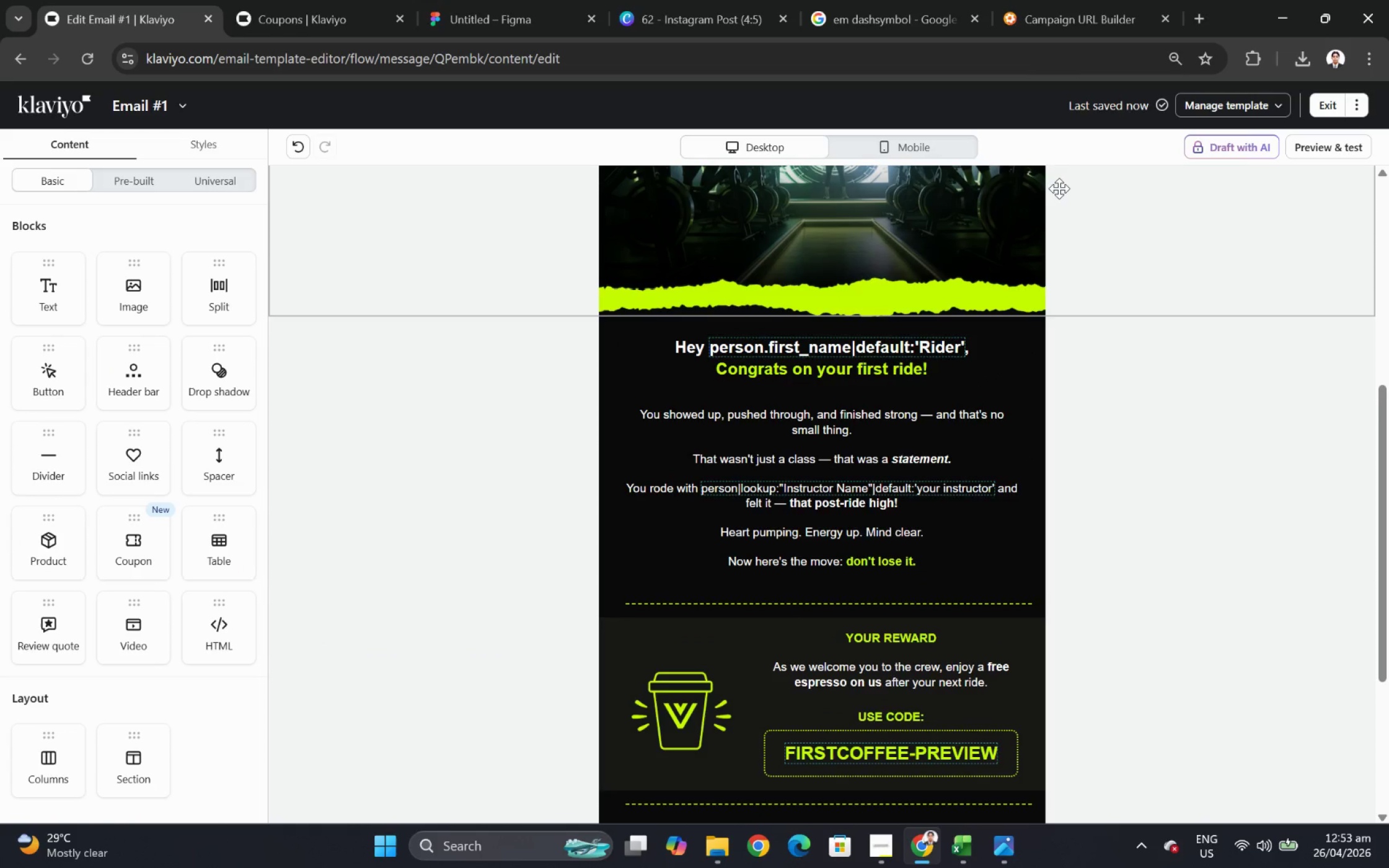 
hold_key(key=ControlLeft, duration=0.41)
scroll: coordinate [1070, 634], scroll_direction: down, amount: 4.0
 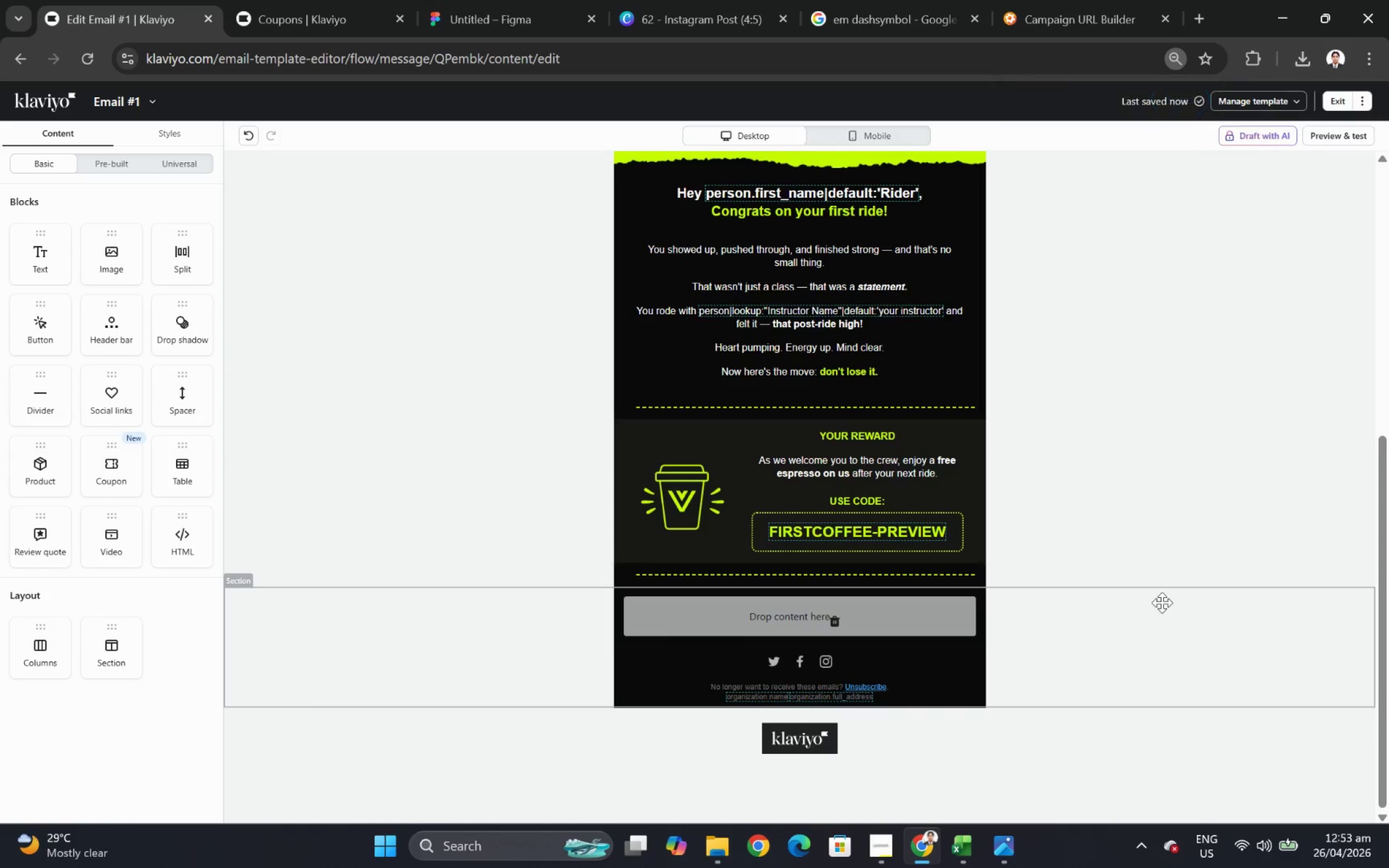 
hold_key(key=ControlLeft, duration=0.35)
scroll: coordinate [1180, 597], scroll_direction: none, amount: 0.0
 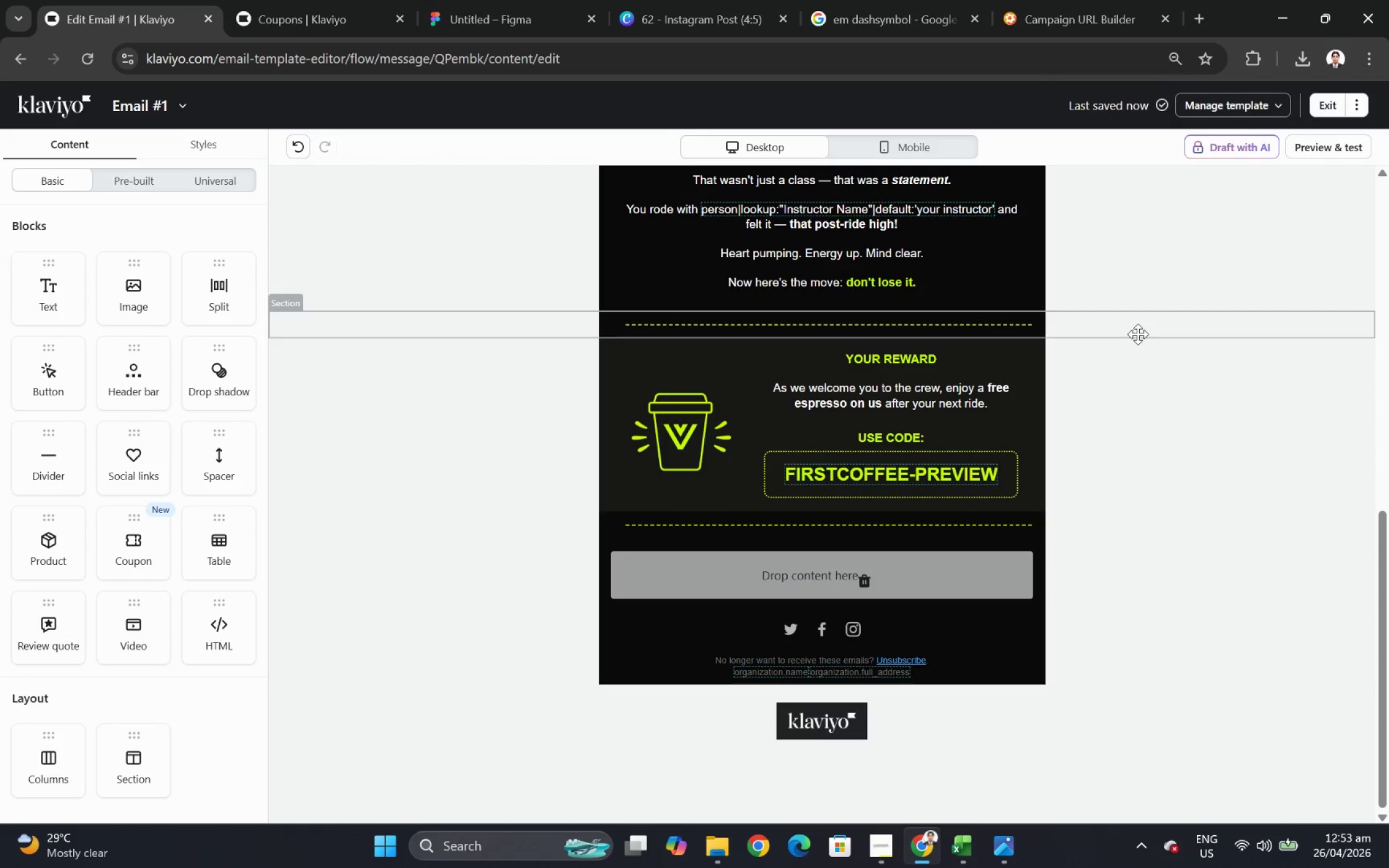 
wait(8.53)
 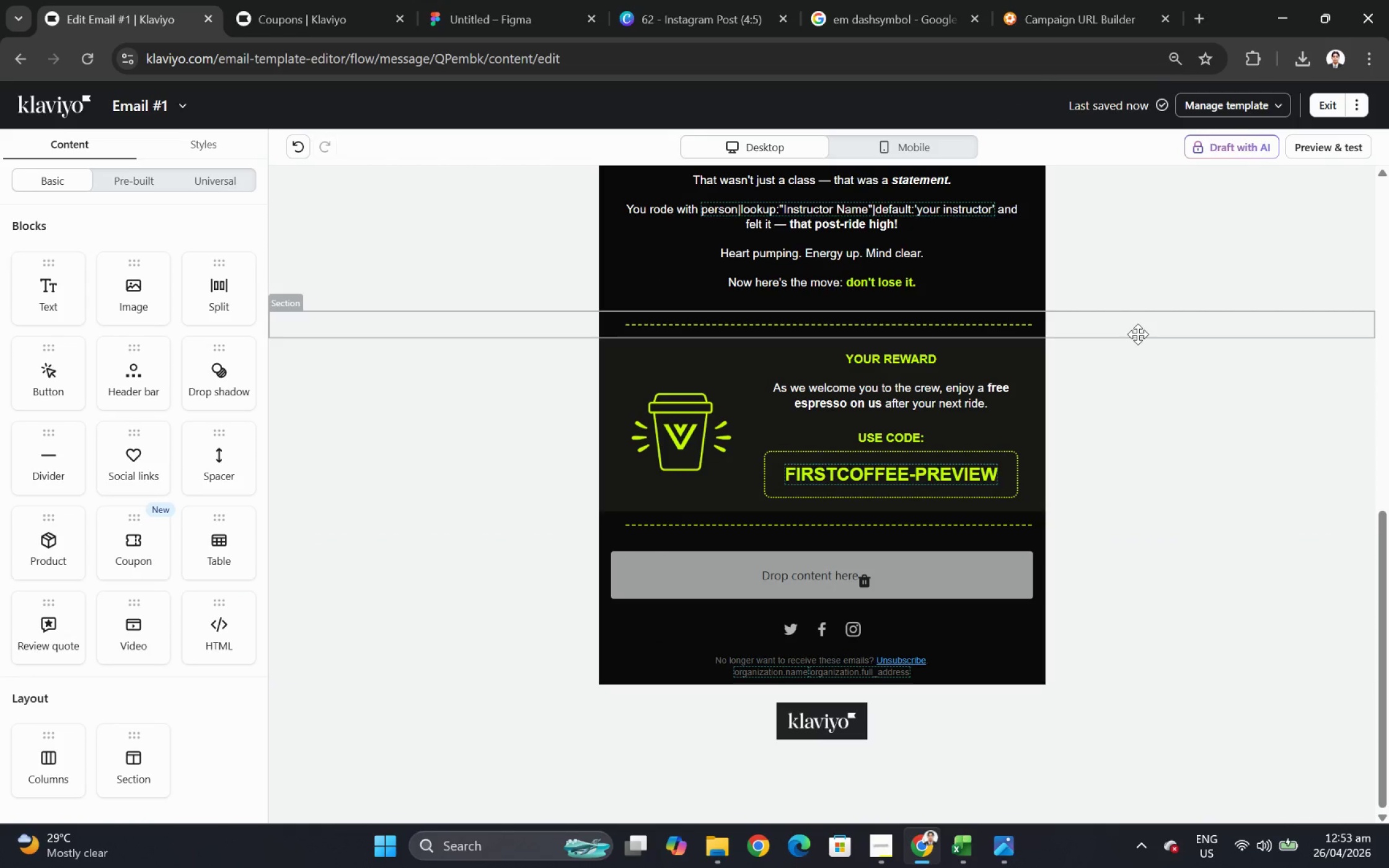 
left_click_drag(start_coordinate=[728, 517], to_coordinate=[735, 487])
 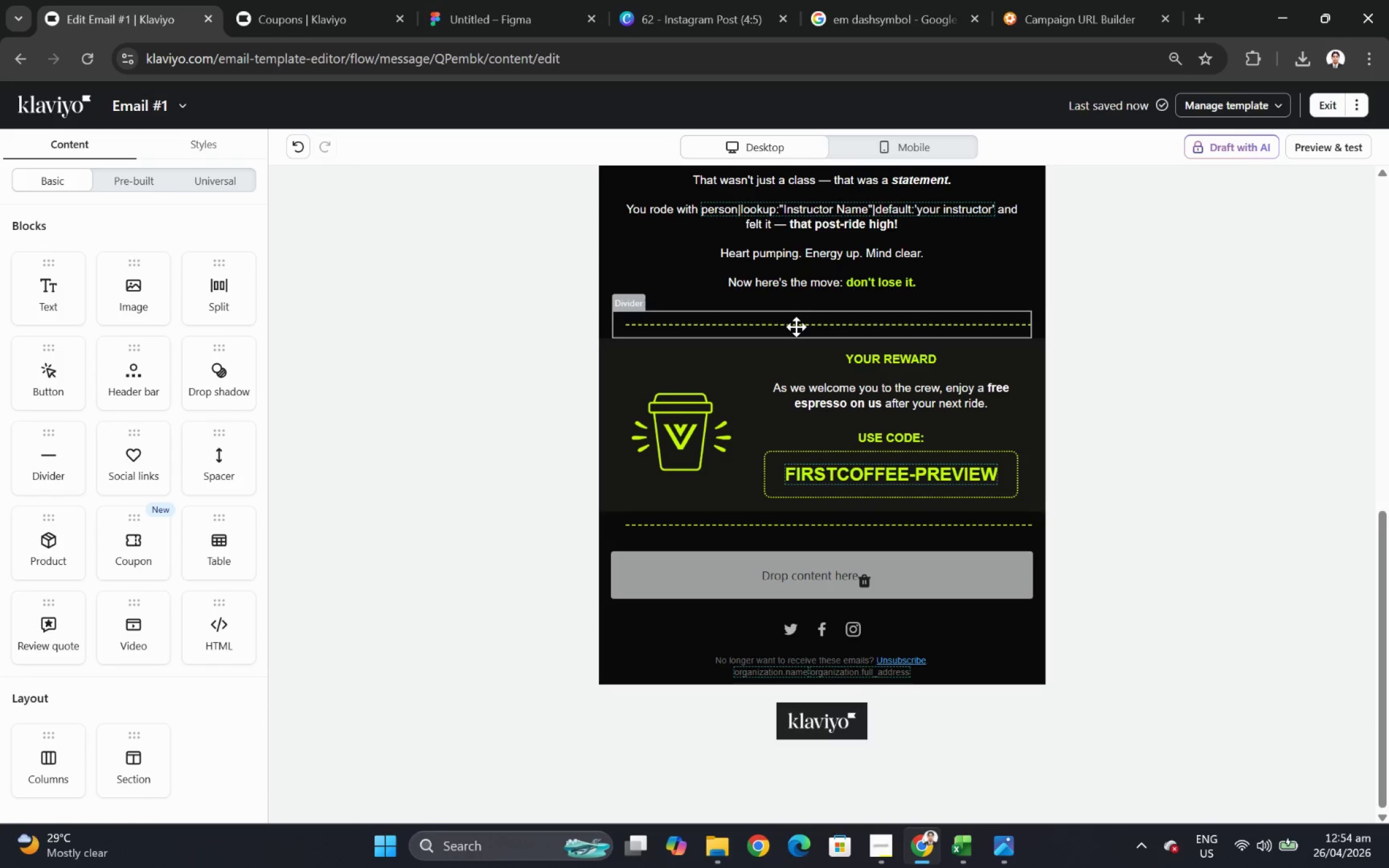 
left_click_drag(start_coordinate=[784, 326], to_coordinate=[759, 372])
 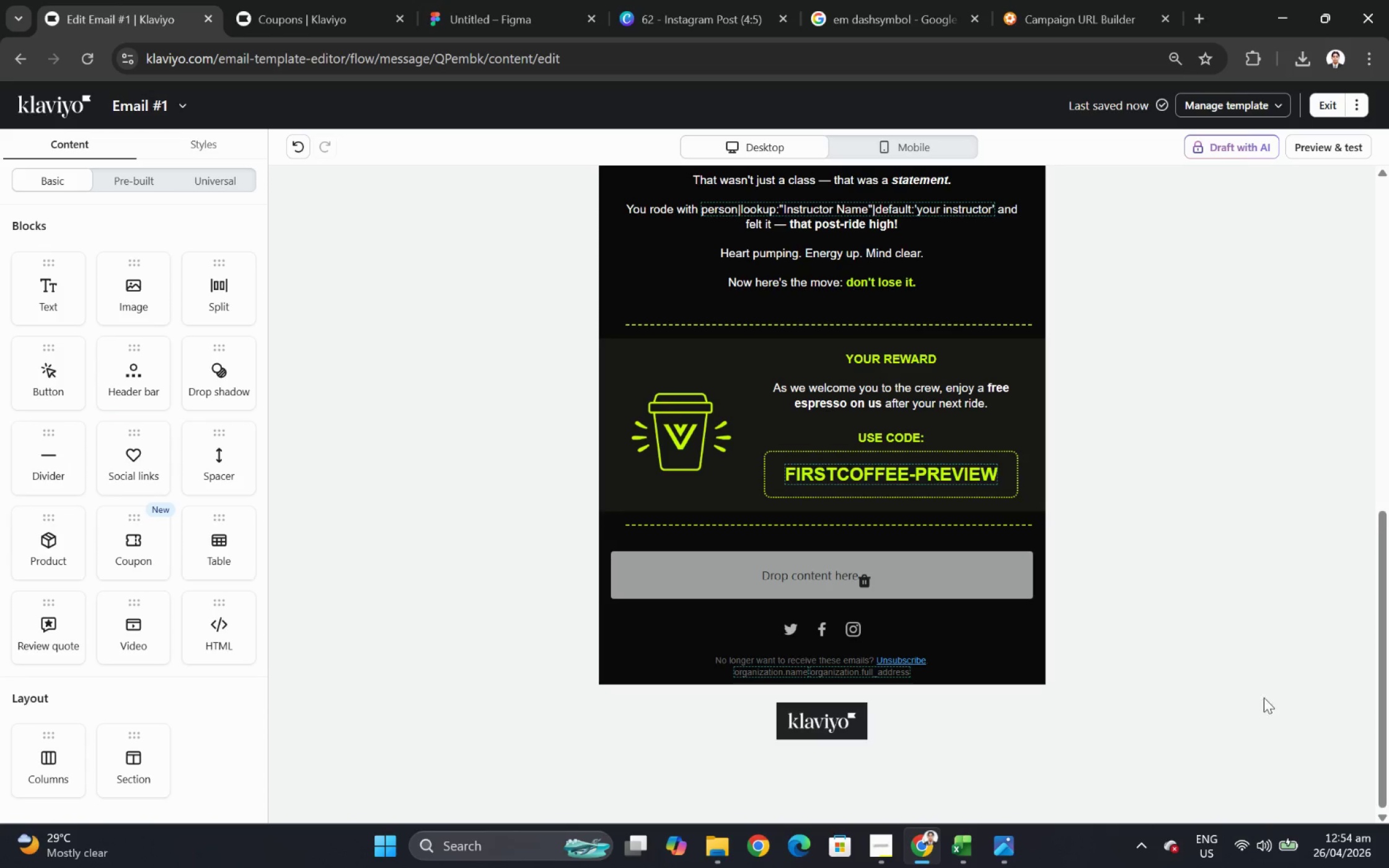 
wait(7.57)
 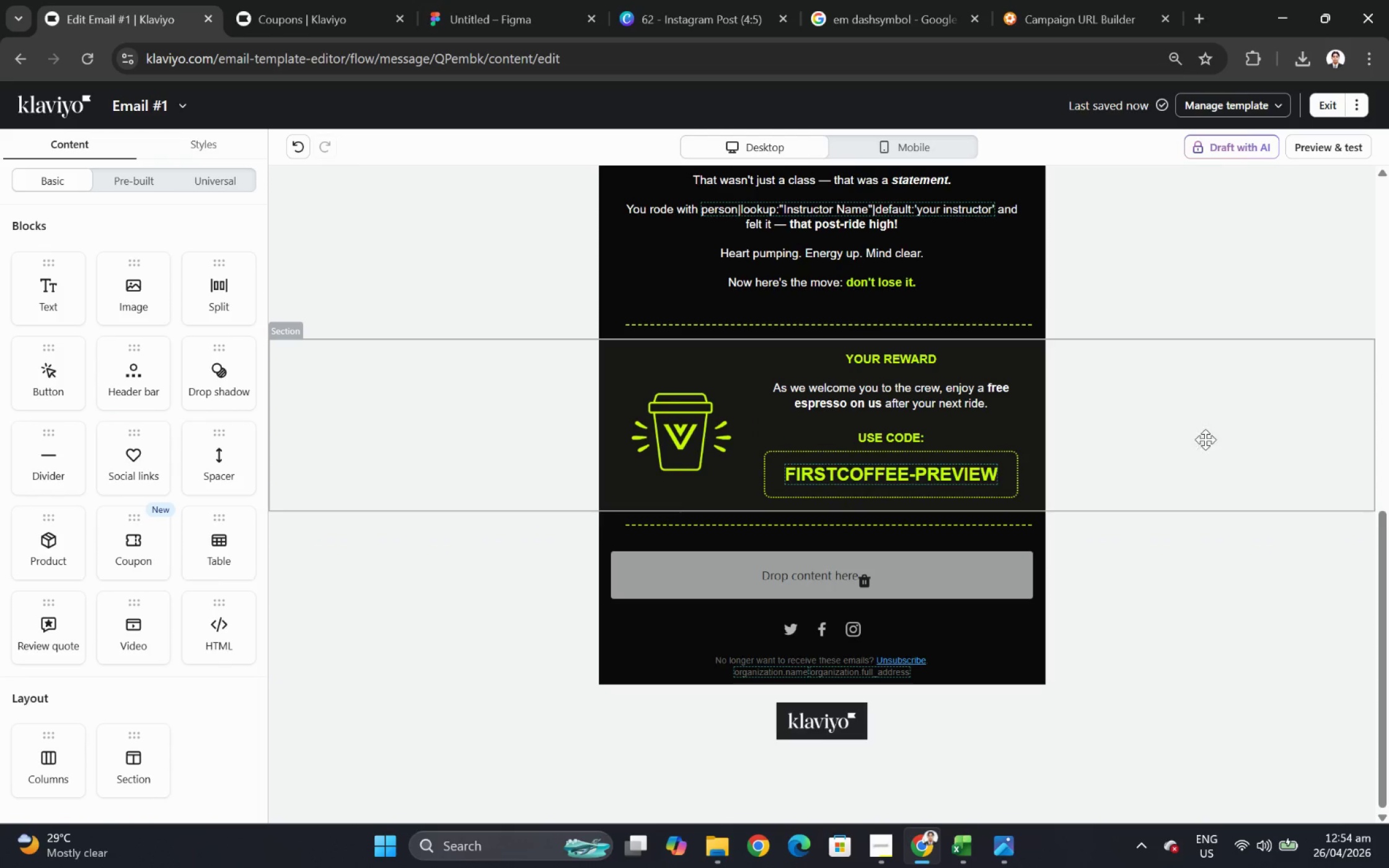 
scroll: coordinate [1313, 681], scroll_direction: up, amount: 1.0
 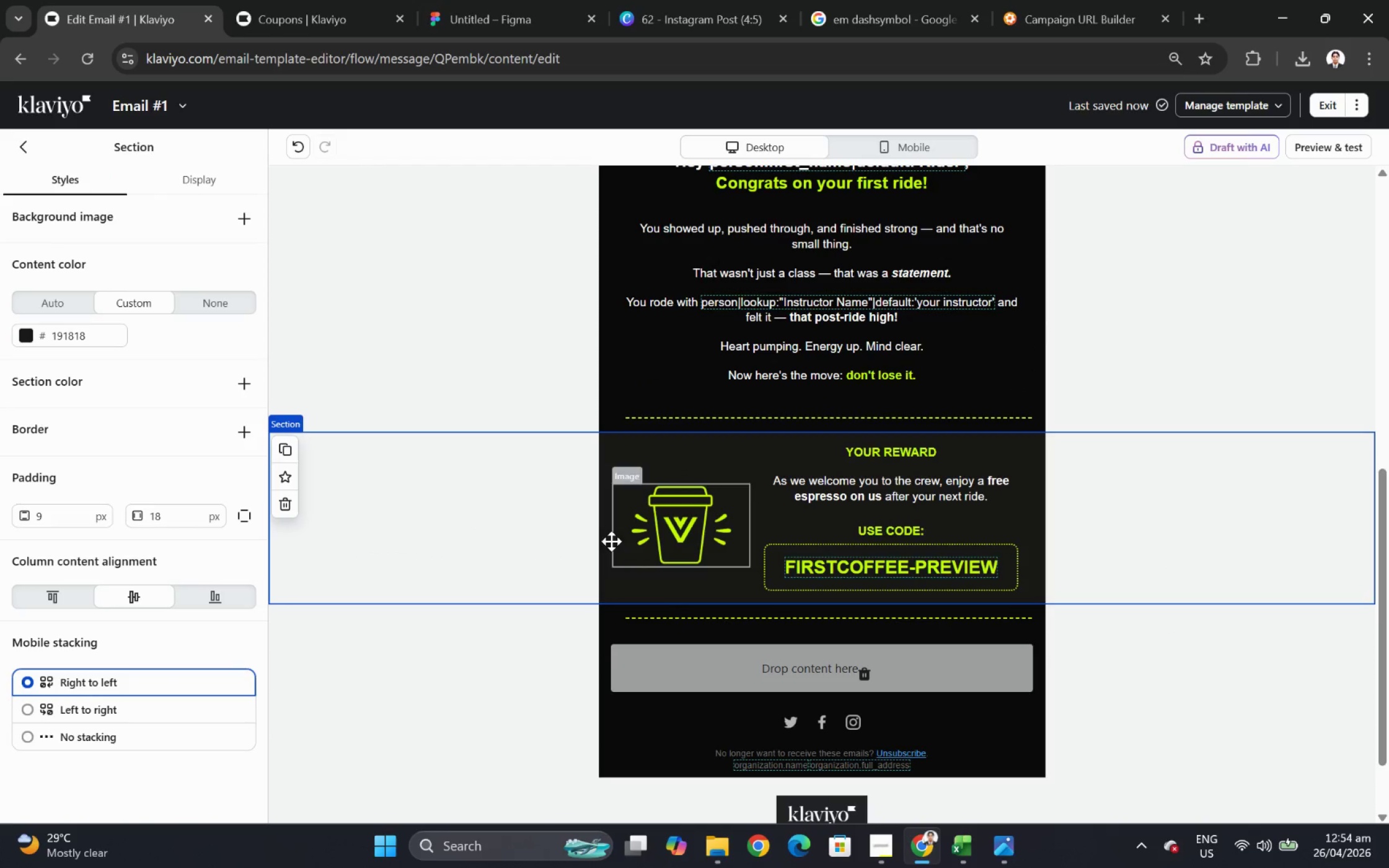 
wait(8.47)
 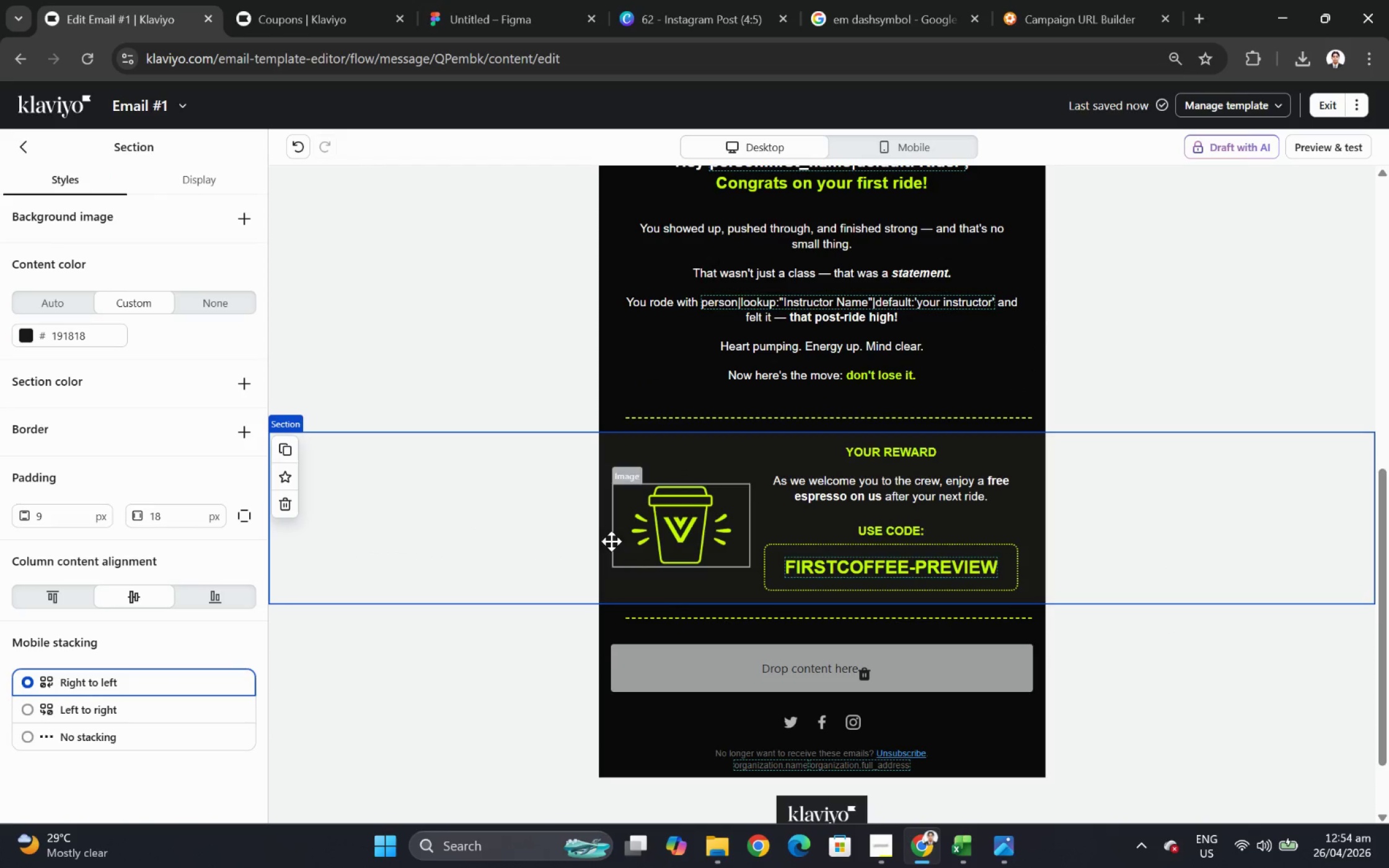 
left_click([839, 423])
 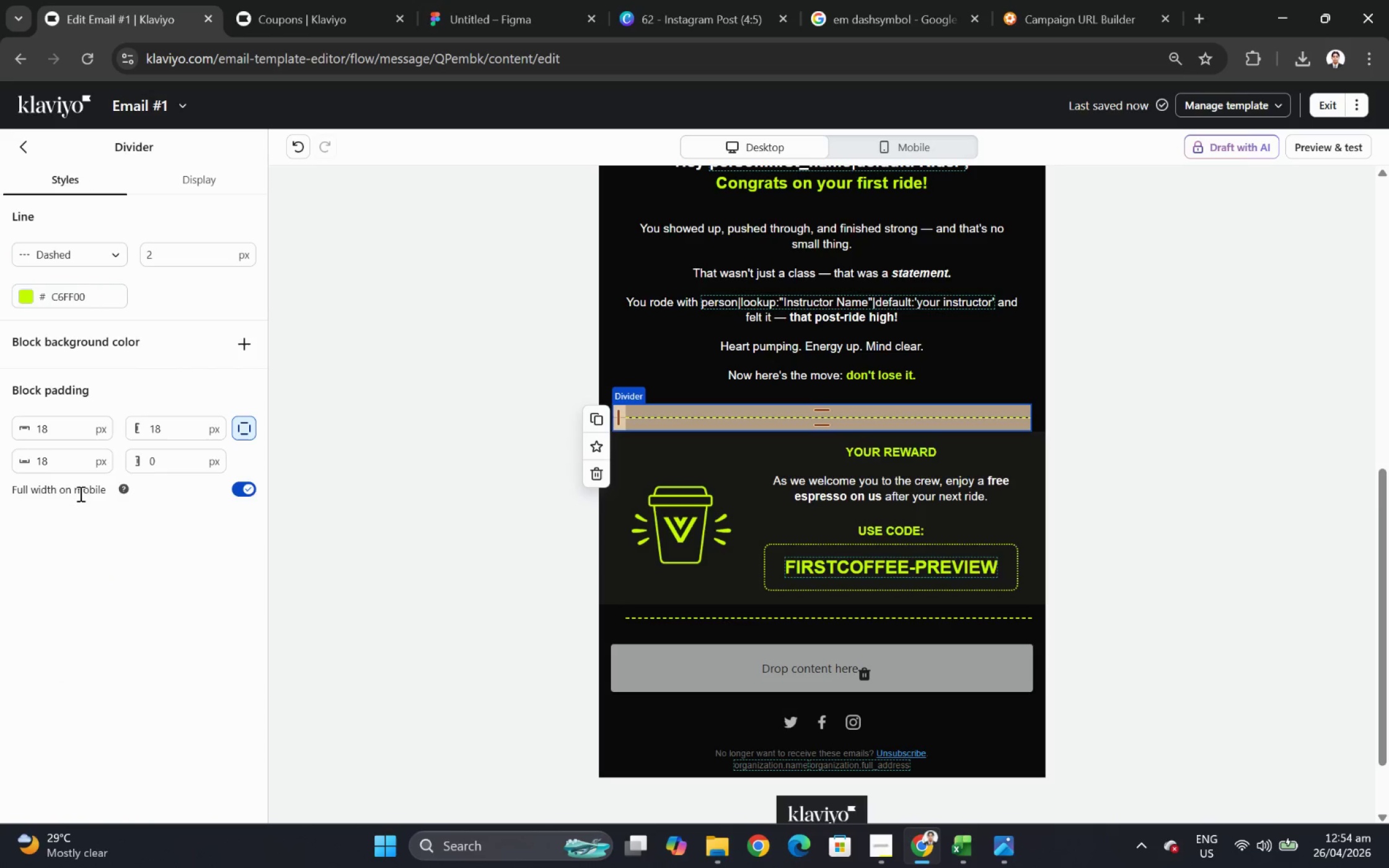 
double_click([78, 460])
 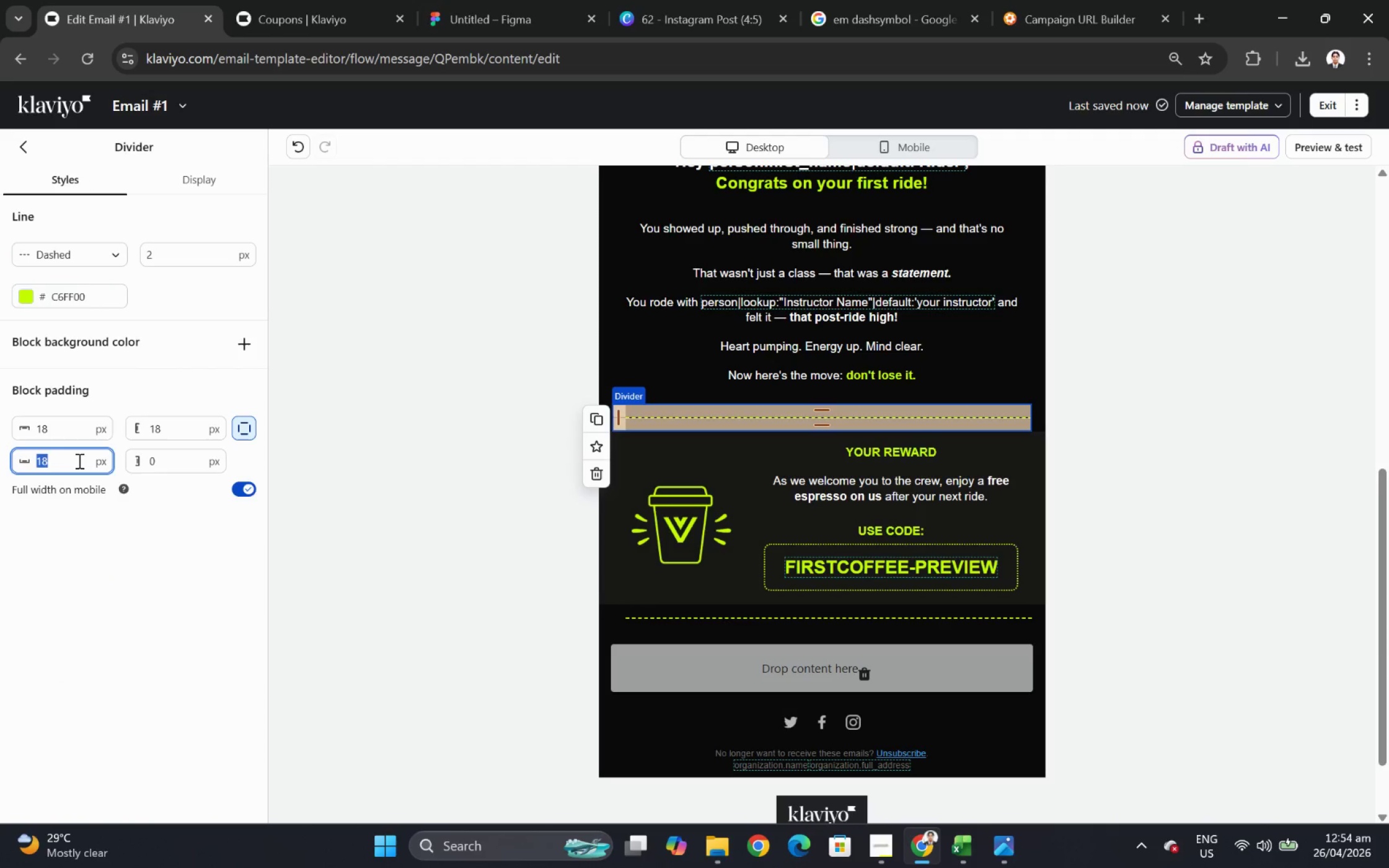 
key(Numpad0)
 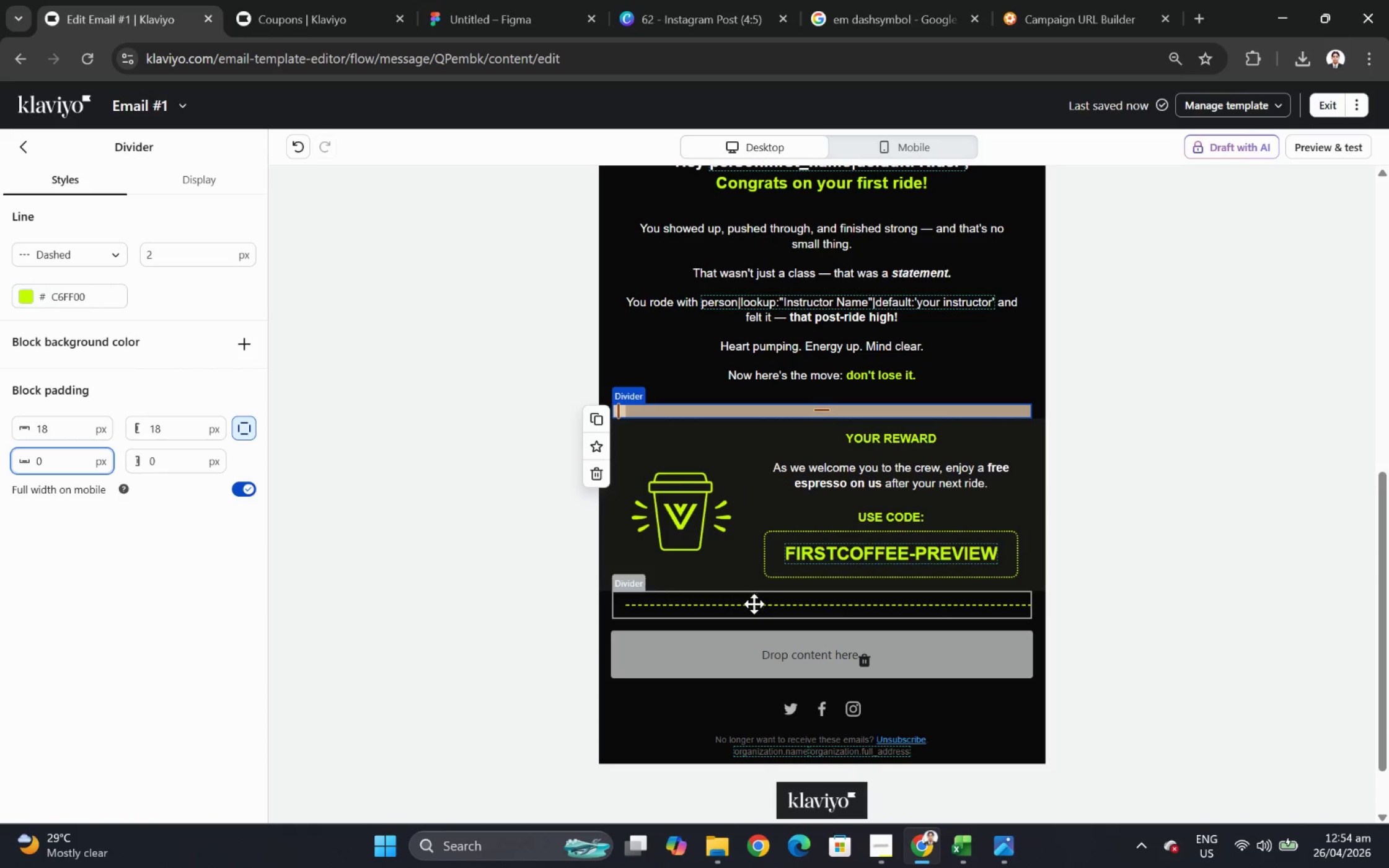 
left_click([752, 604])
 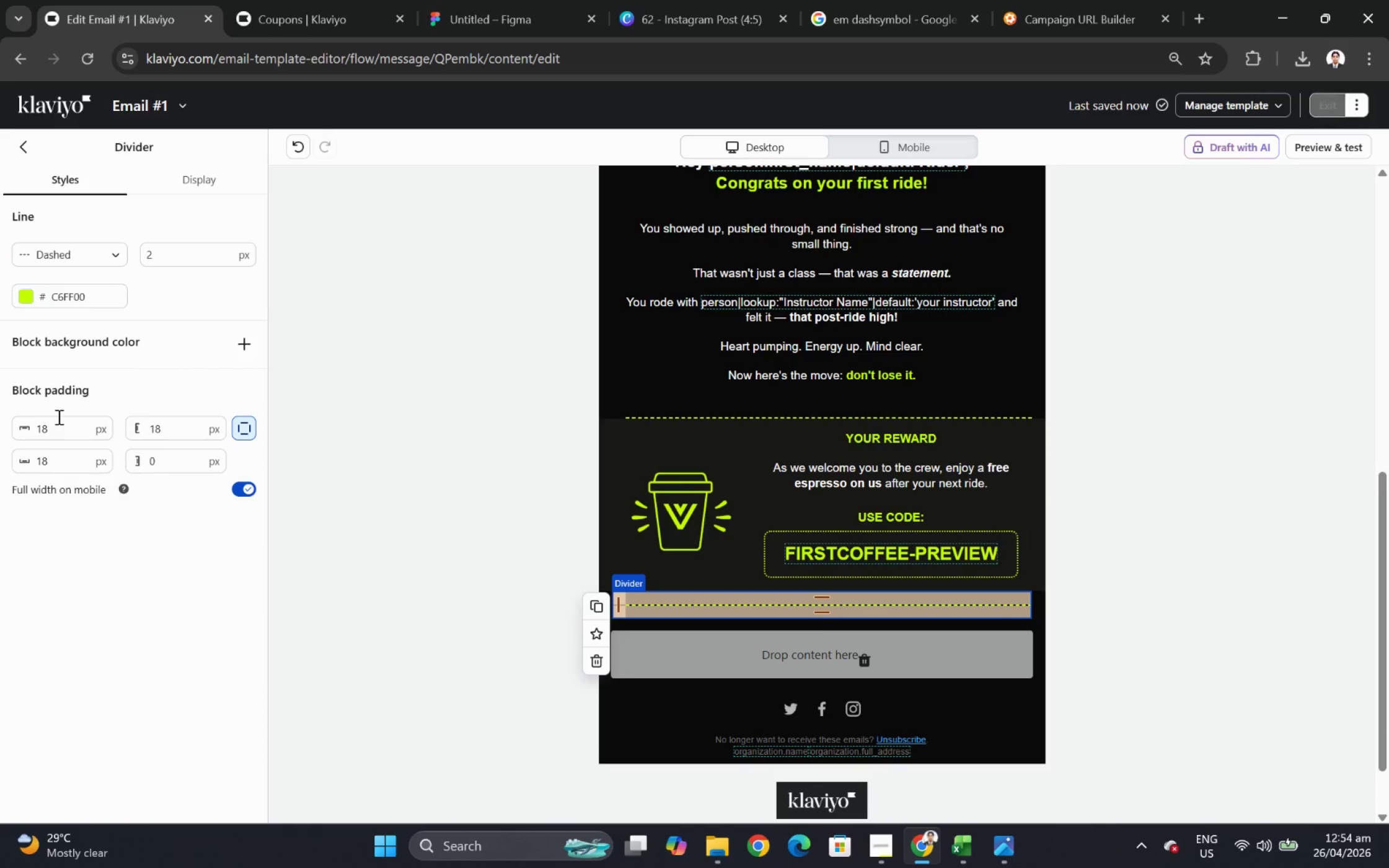 
double_click([61, 424])
 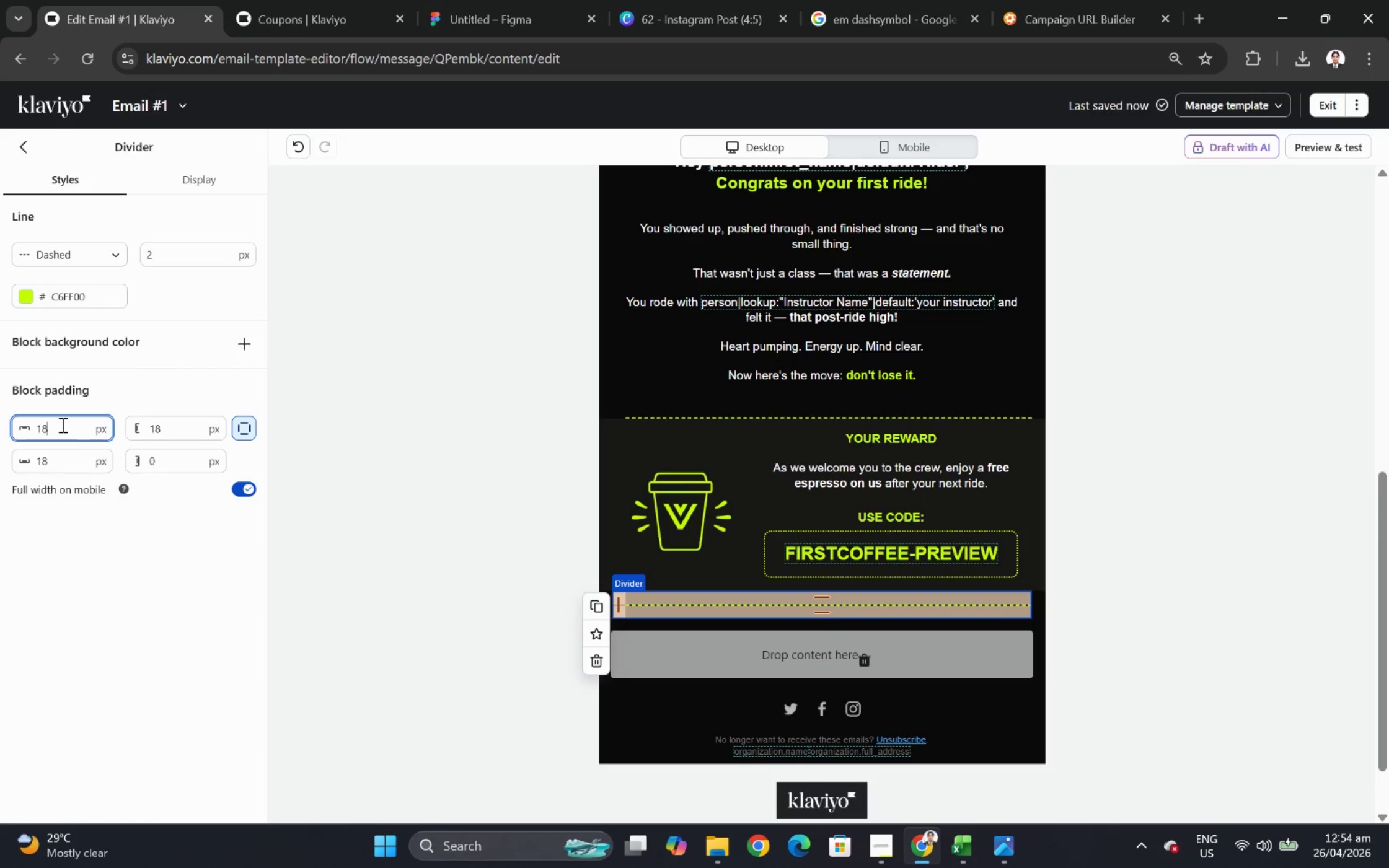 
triple_click([61, 424])
 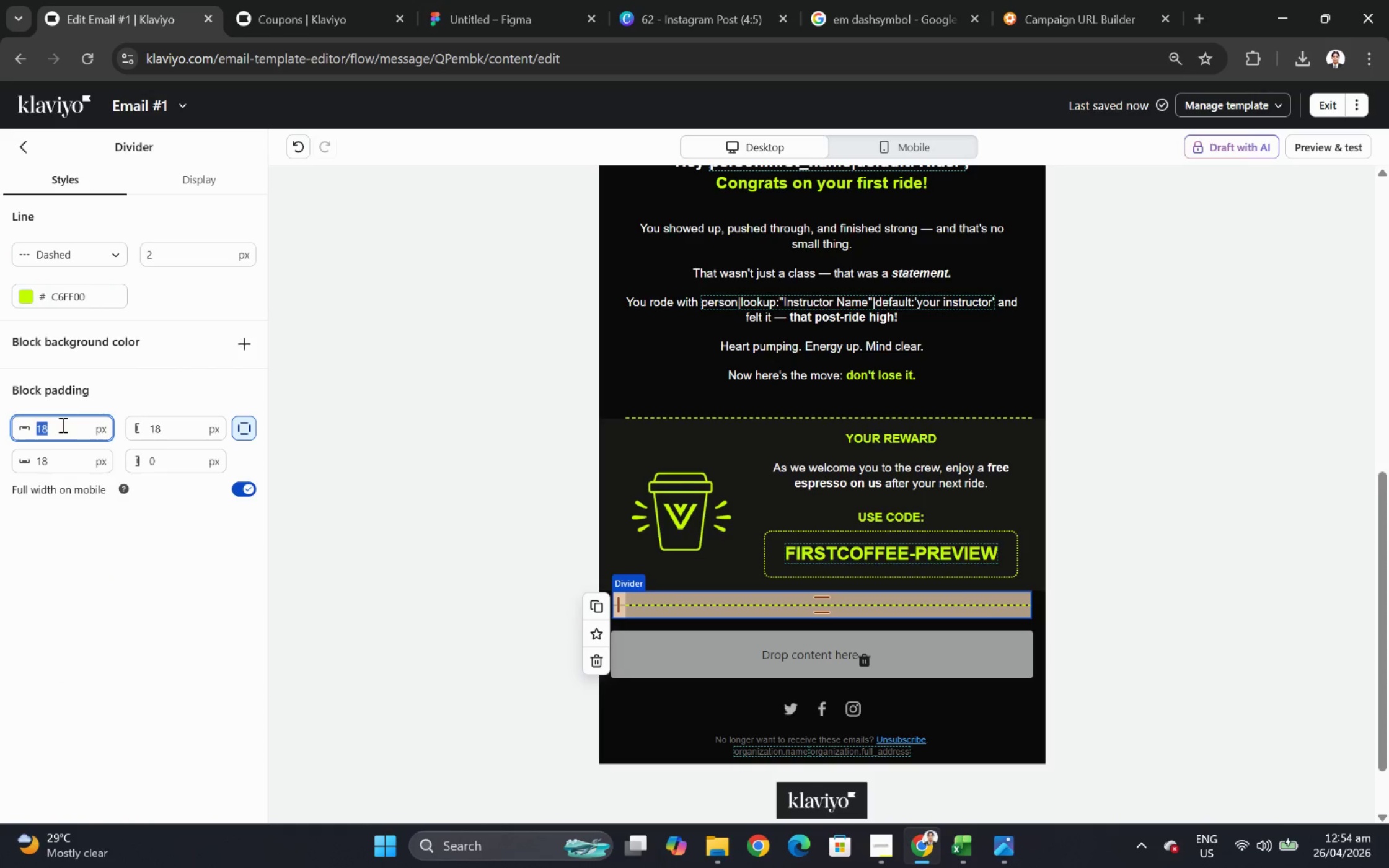 
key(Numpad0)
 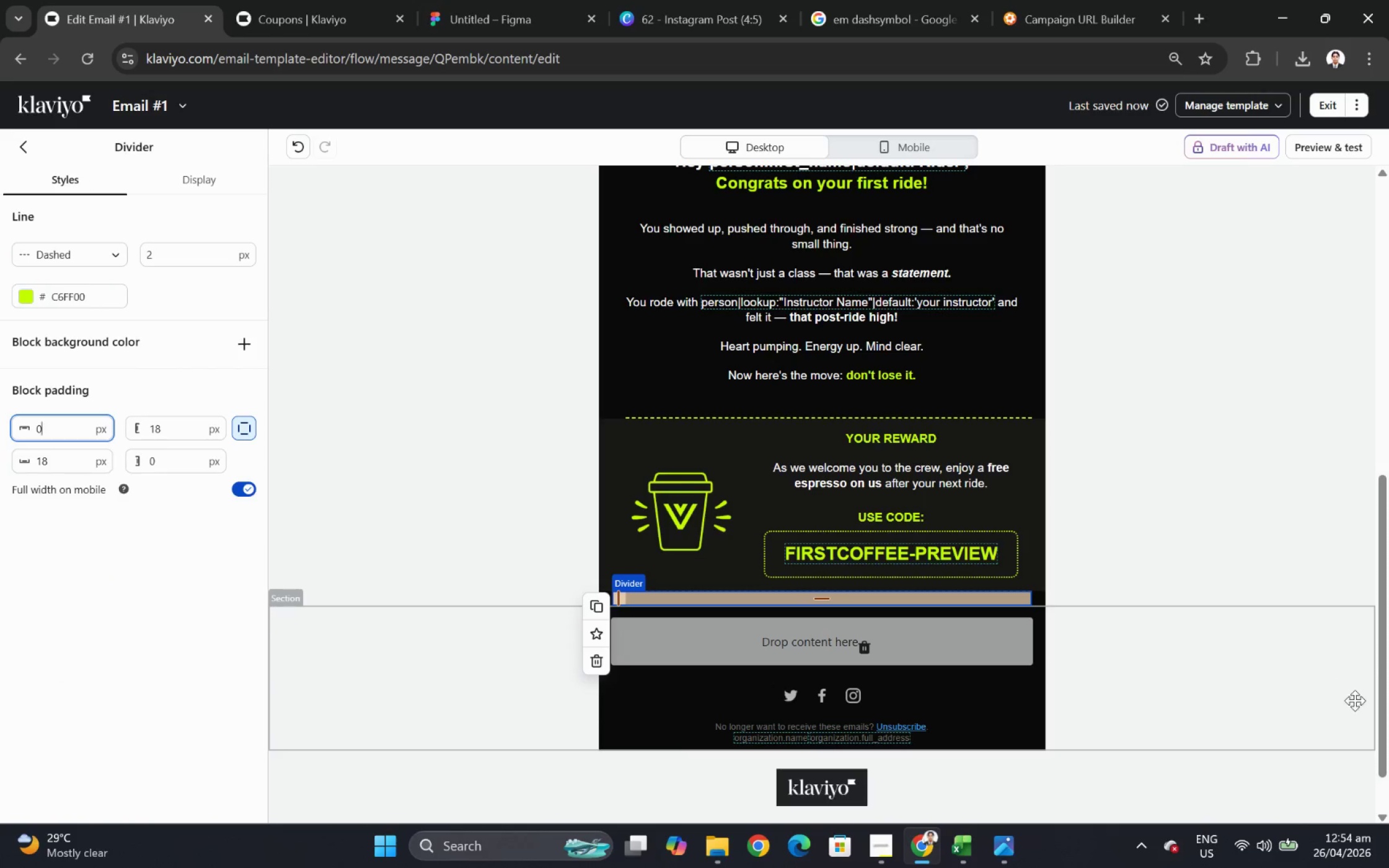 
left_click([1348, 712])
 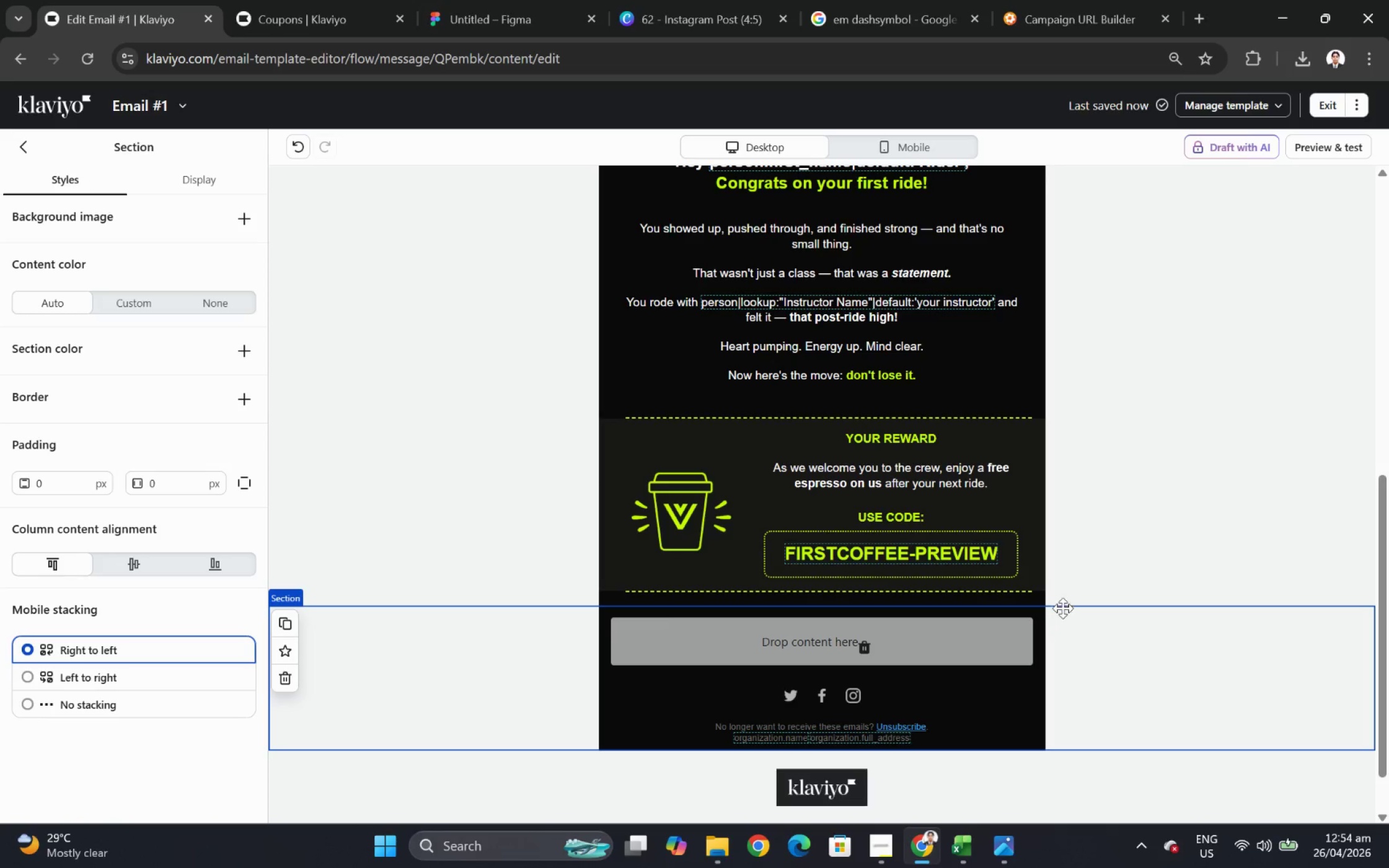 
wait(5.95)
 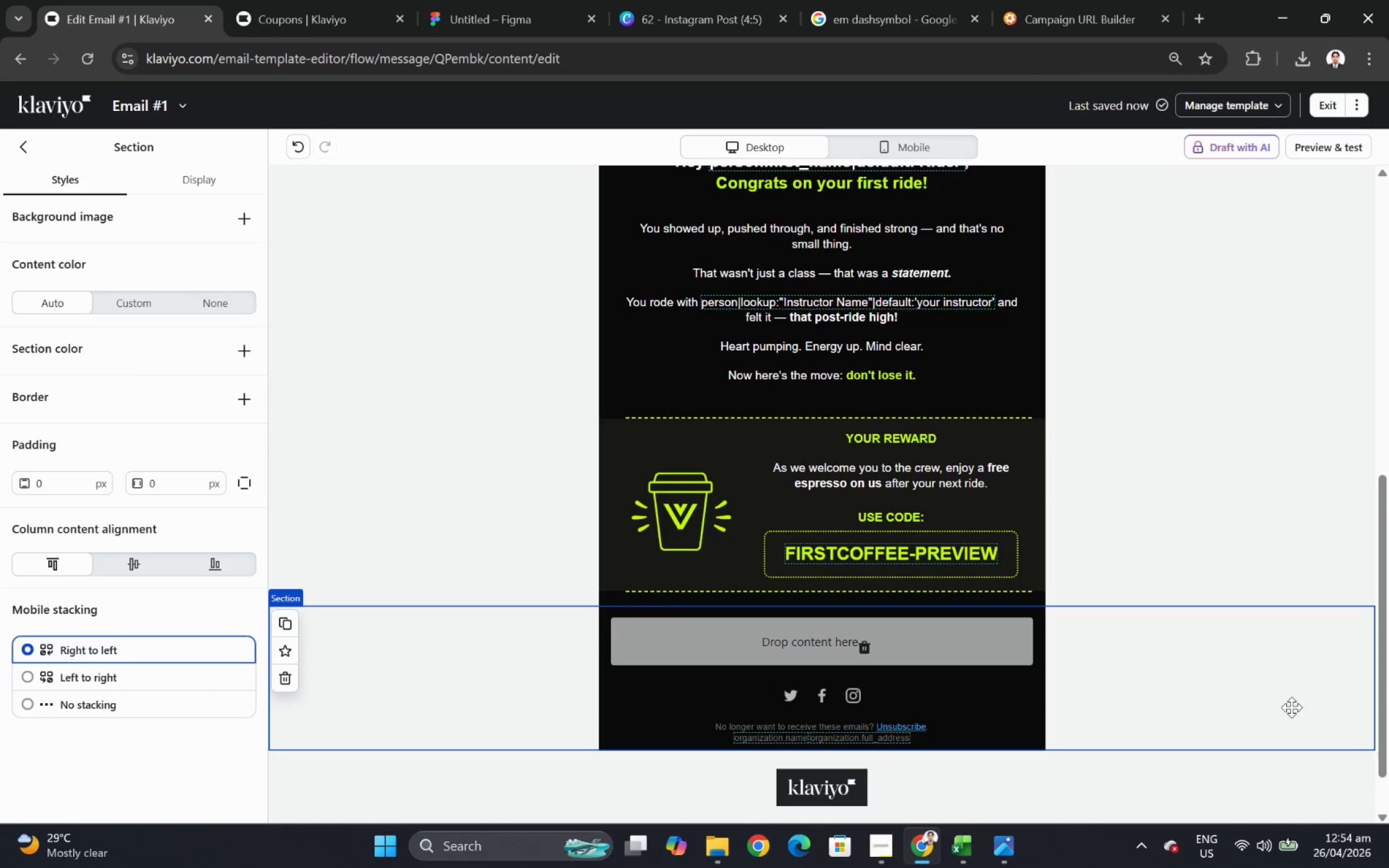 
left_click([1026, 595])
 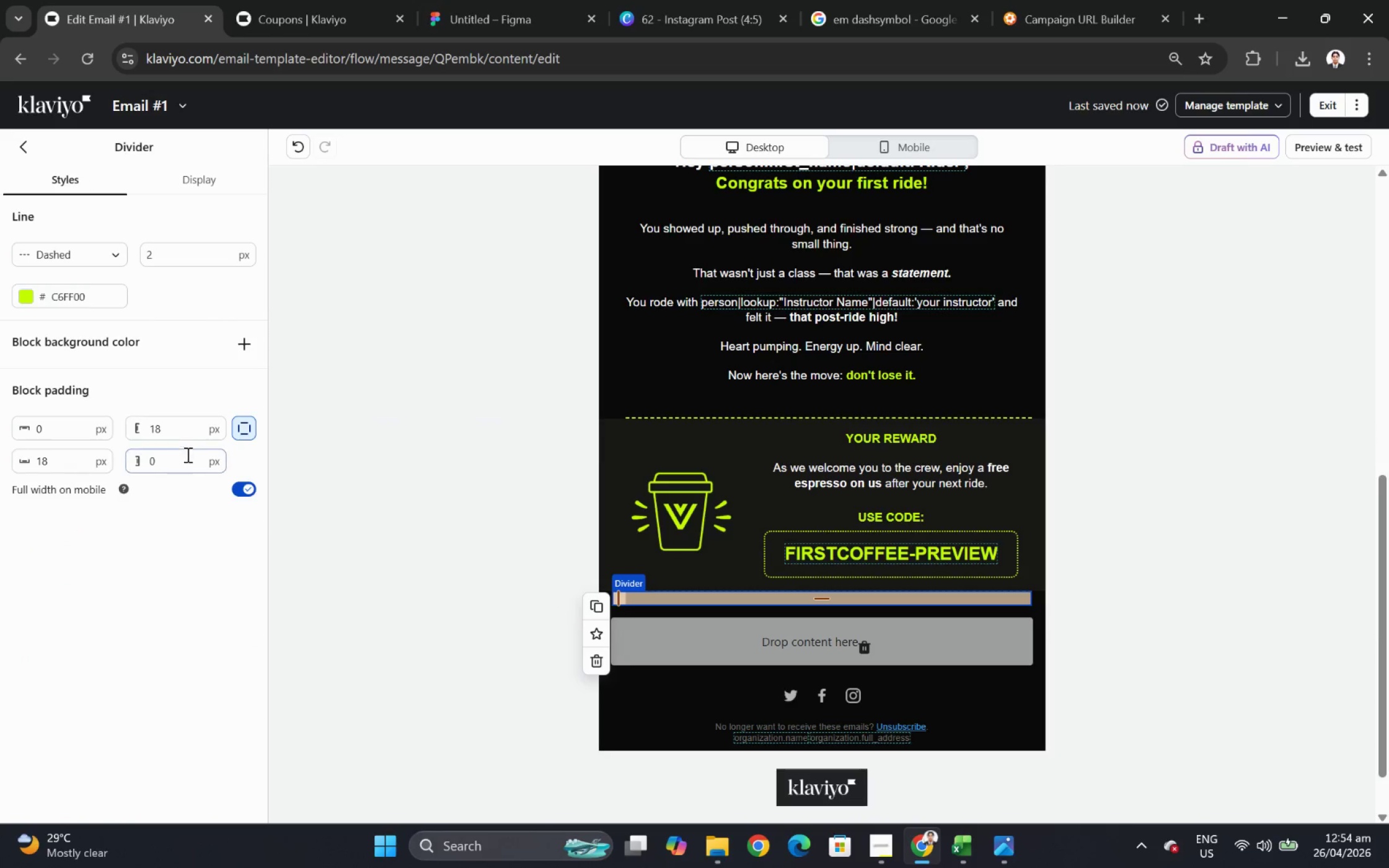 
double_click([183, 434])
 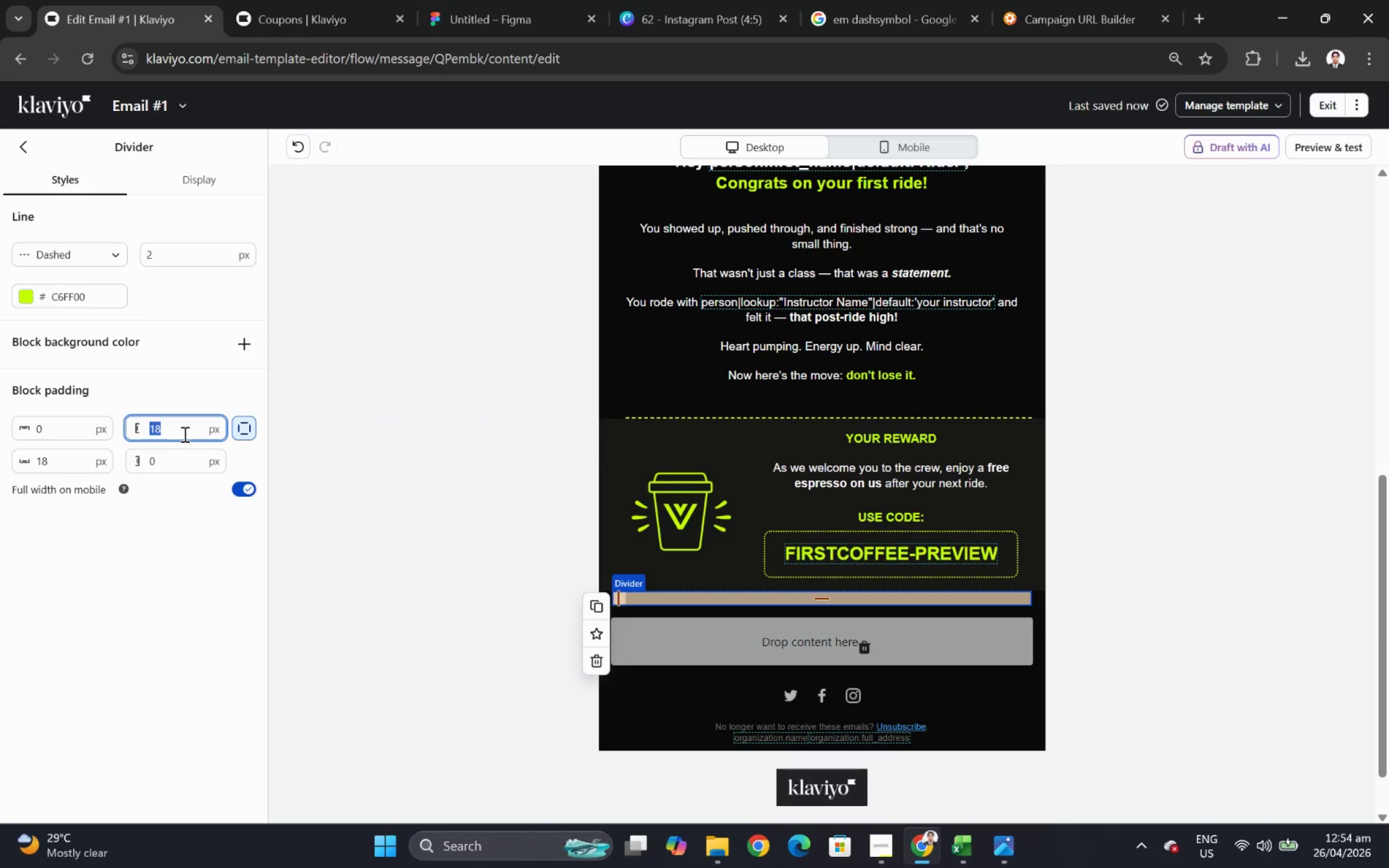 
key(Numpad0)
 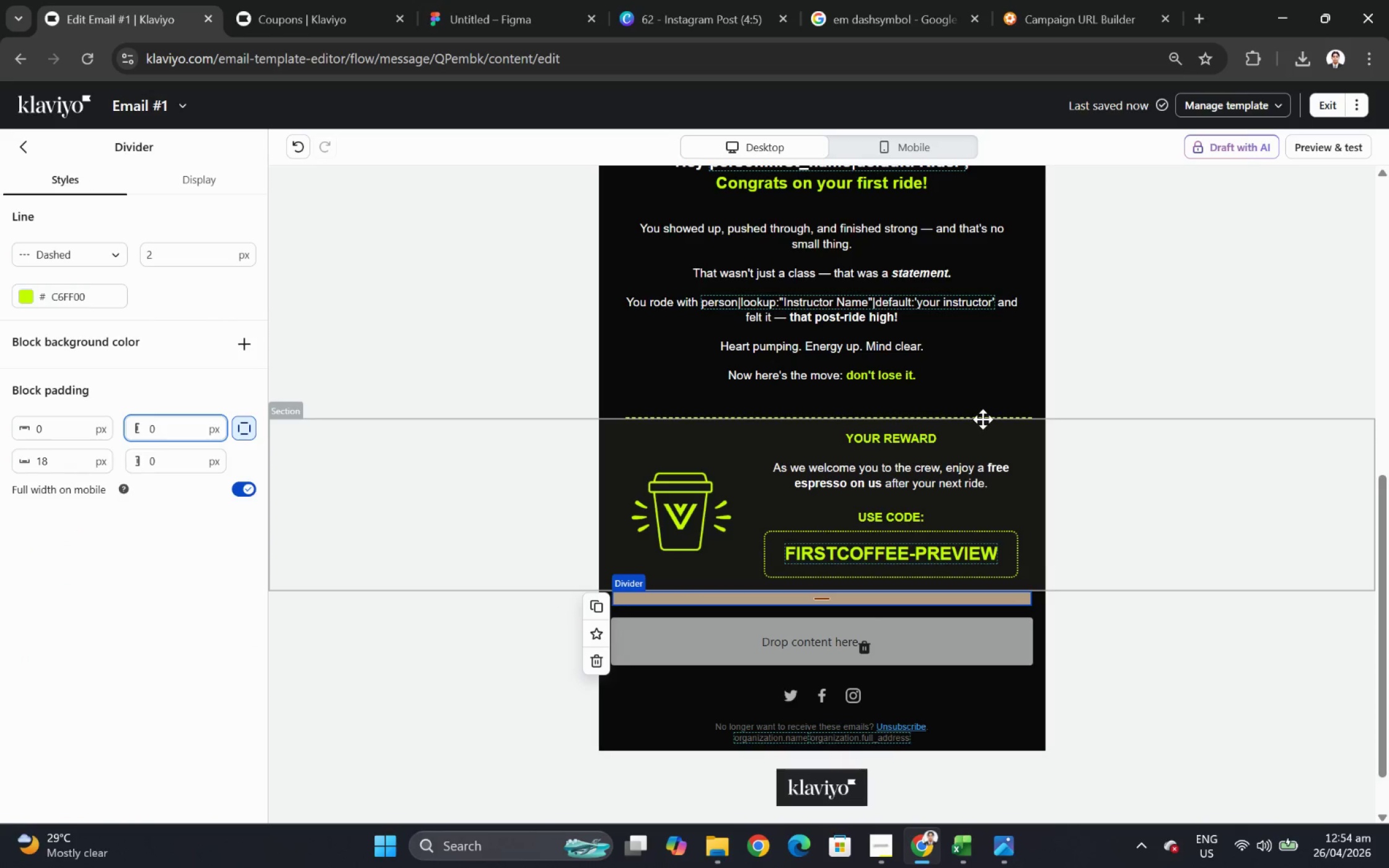 
left_click([983, 416])
 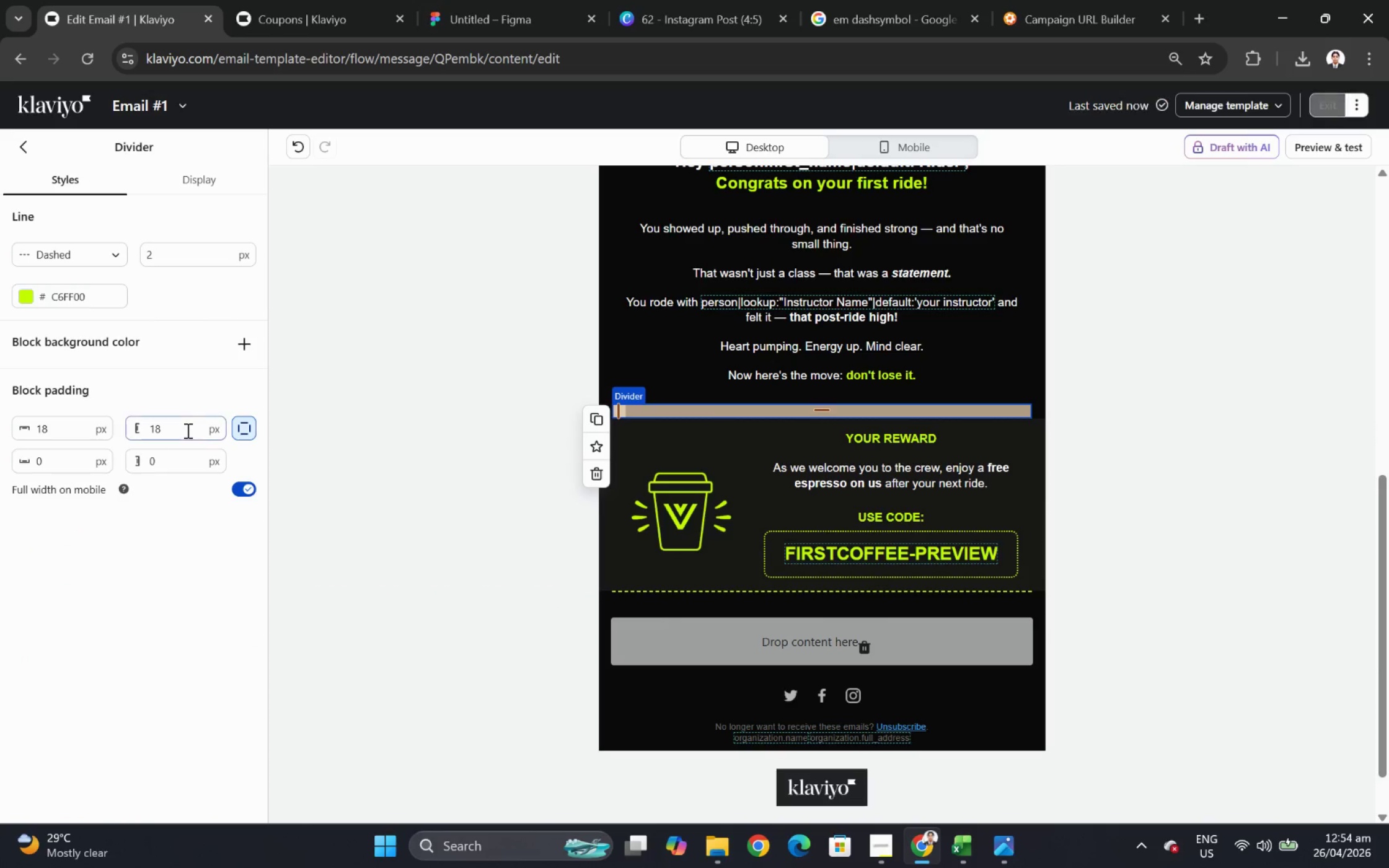 
double_click([183, 432])
 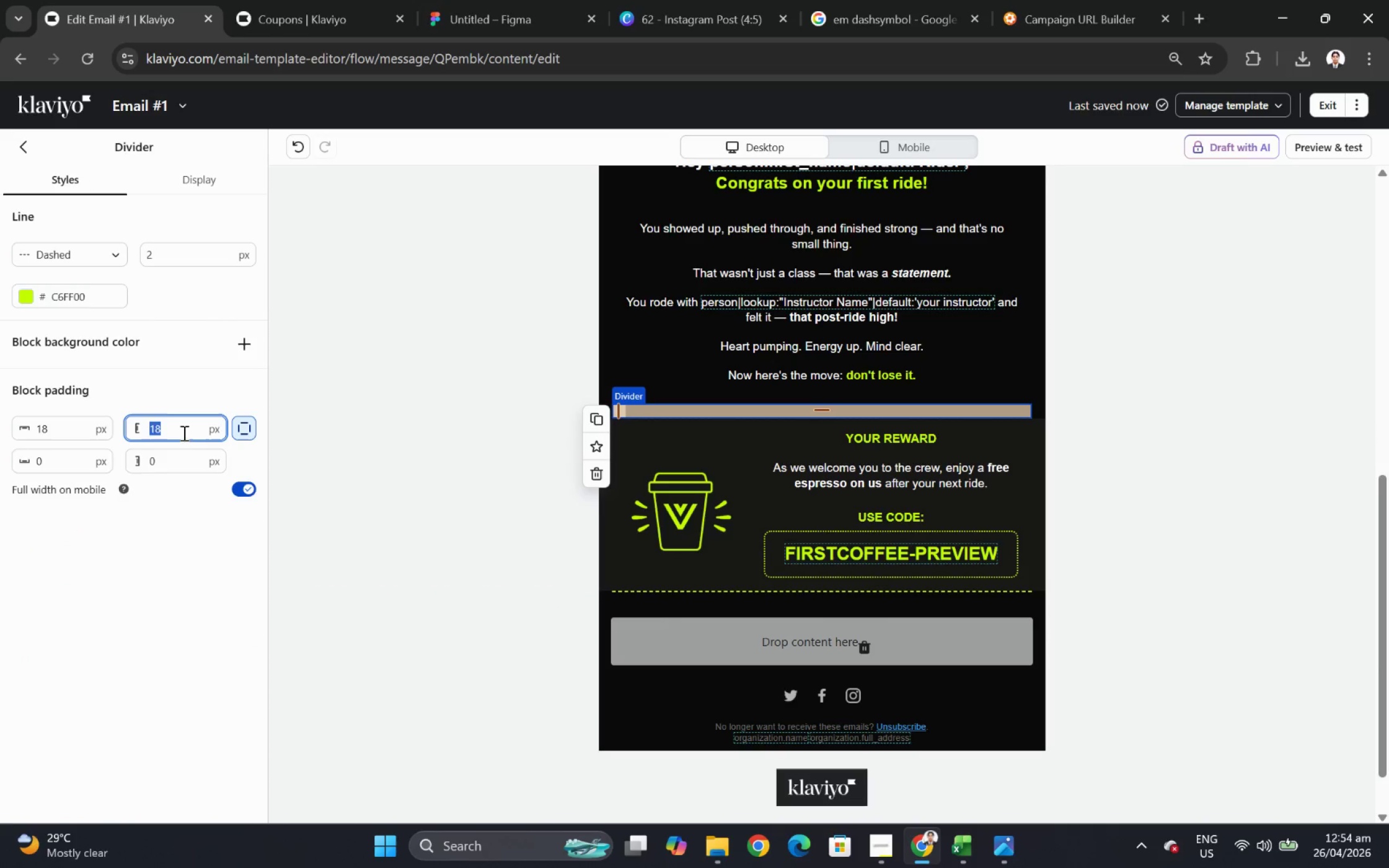 
key(Numpad0)
 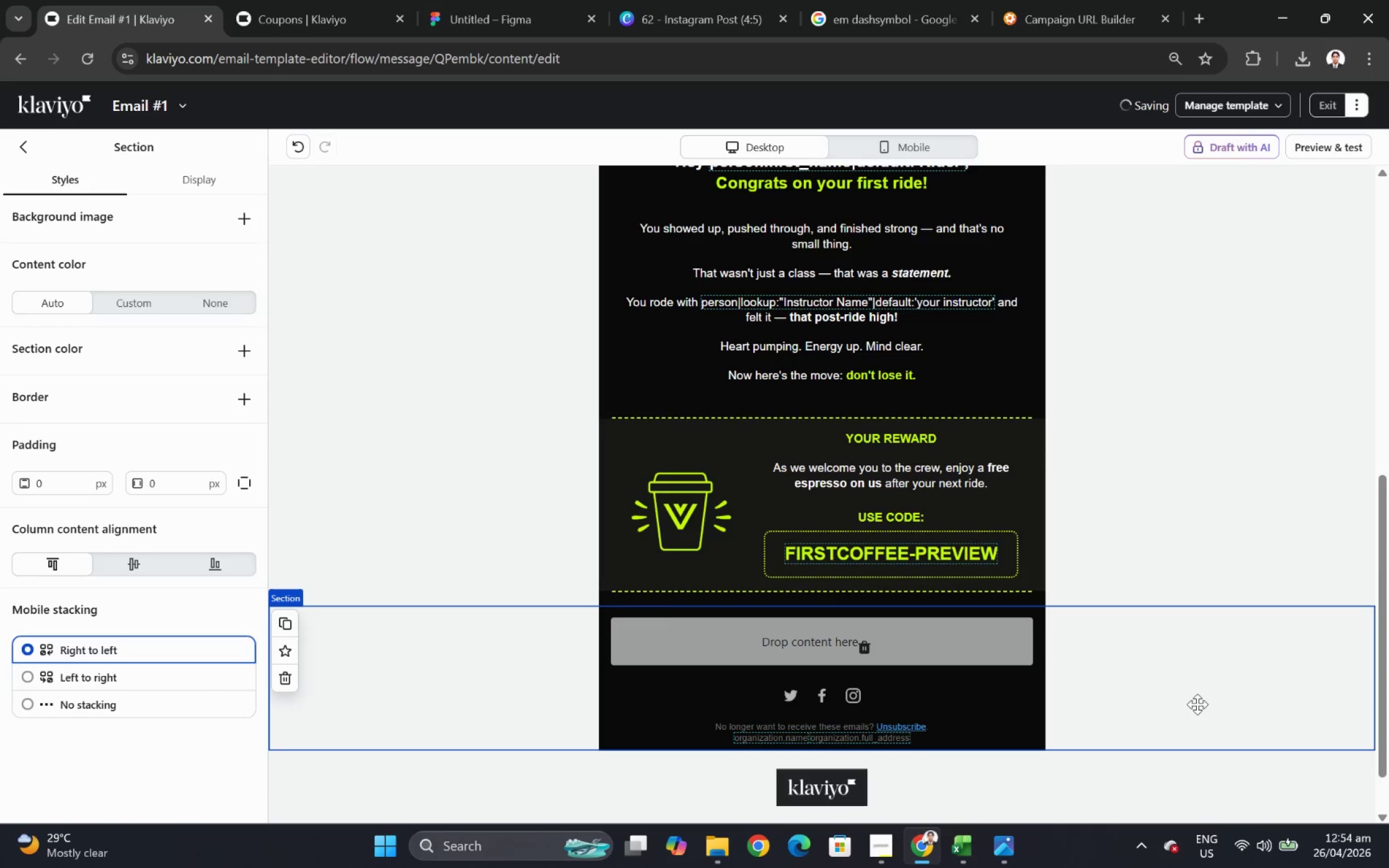 
left_click([1198, 711])
 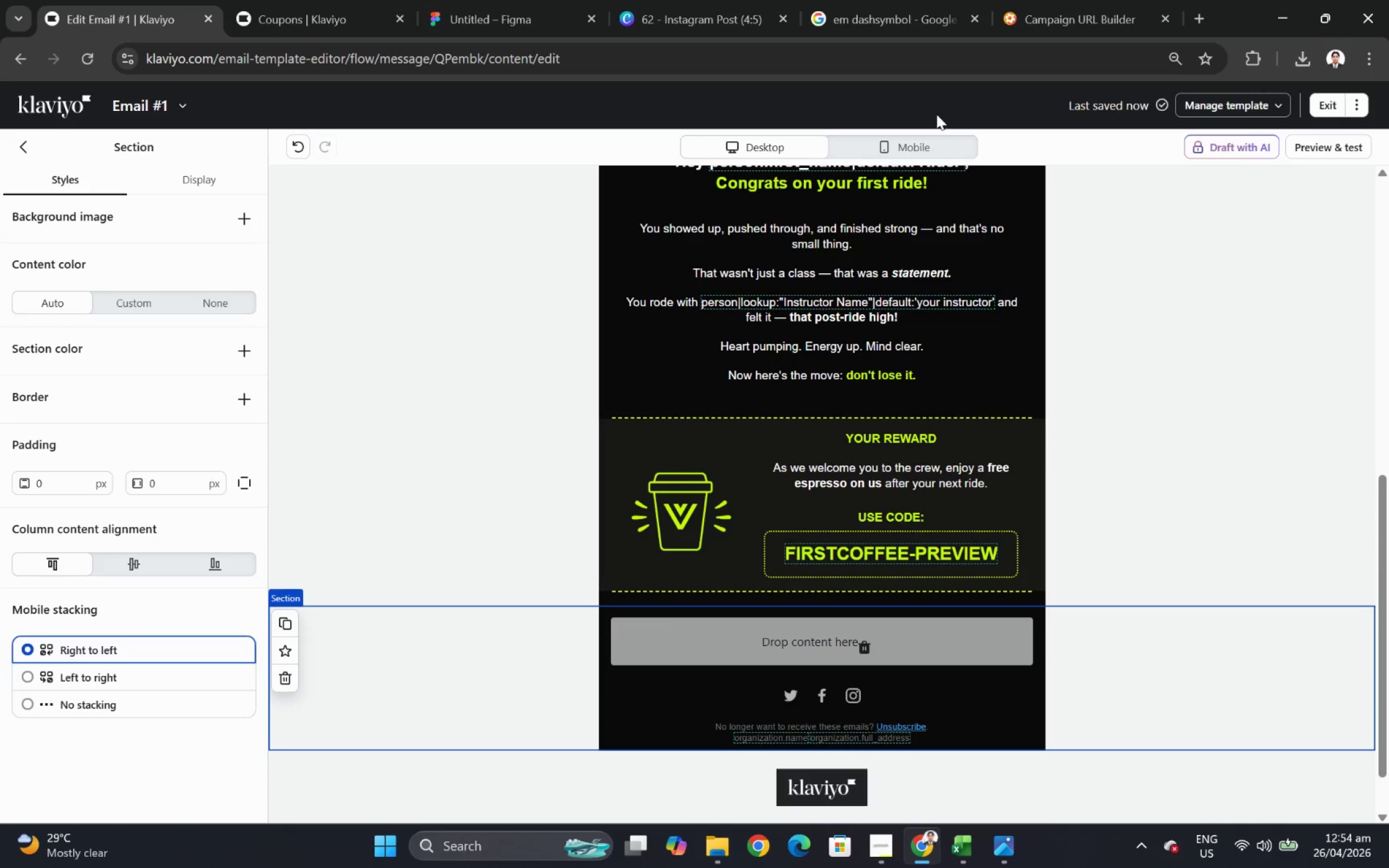 
left_click([922, 156])
 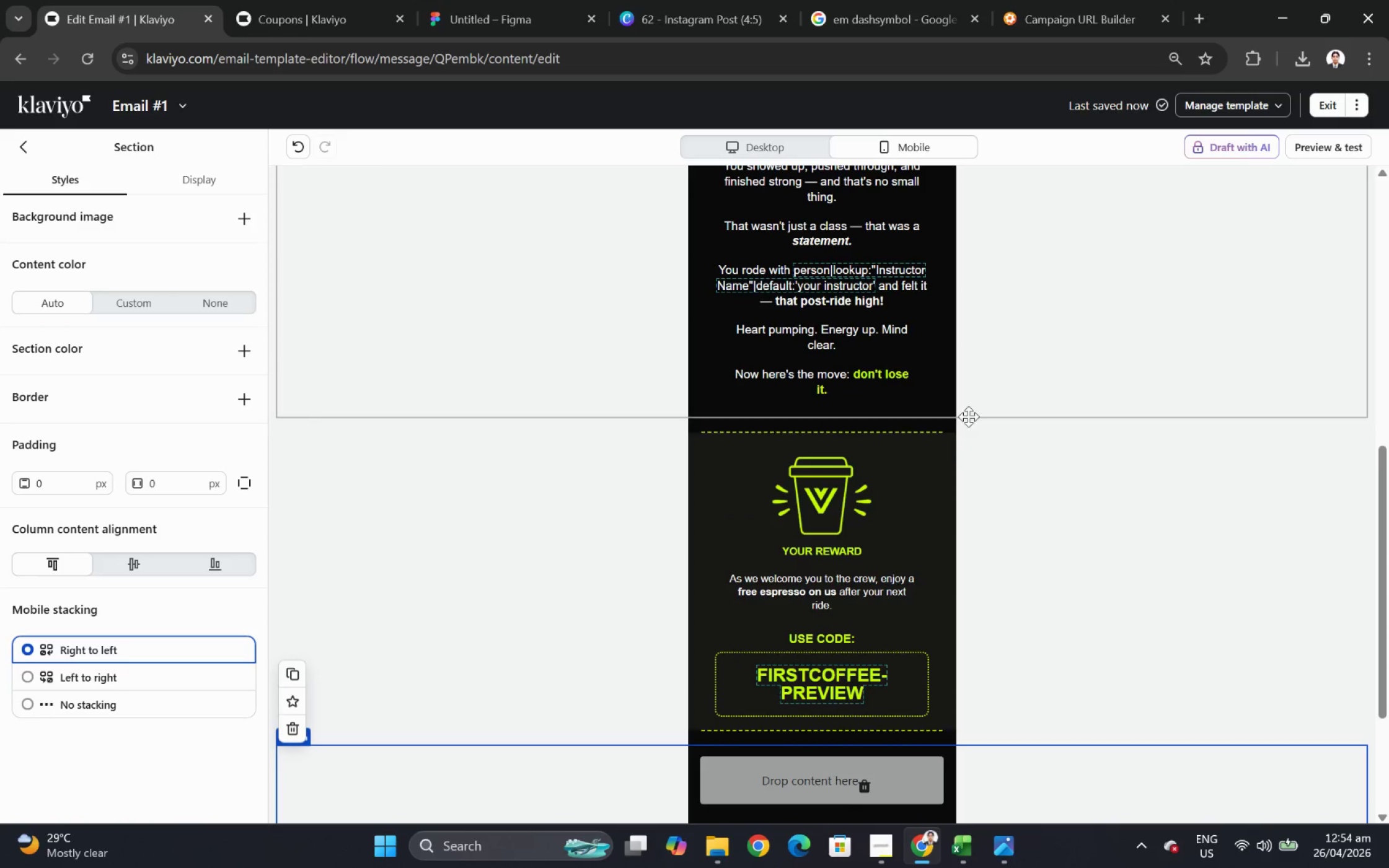 
scroll: coordinate [972, 454], scroll_direction: down, amount: 3.0
 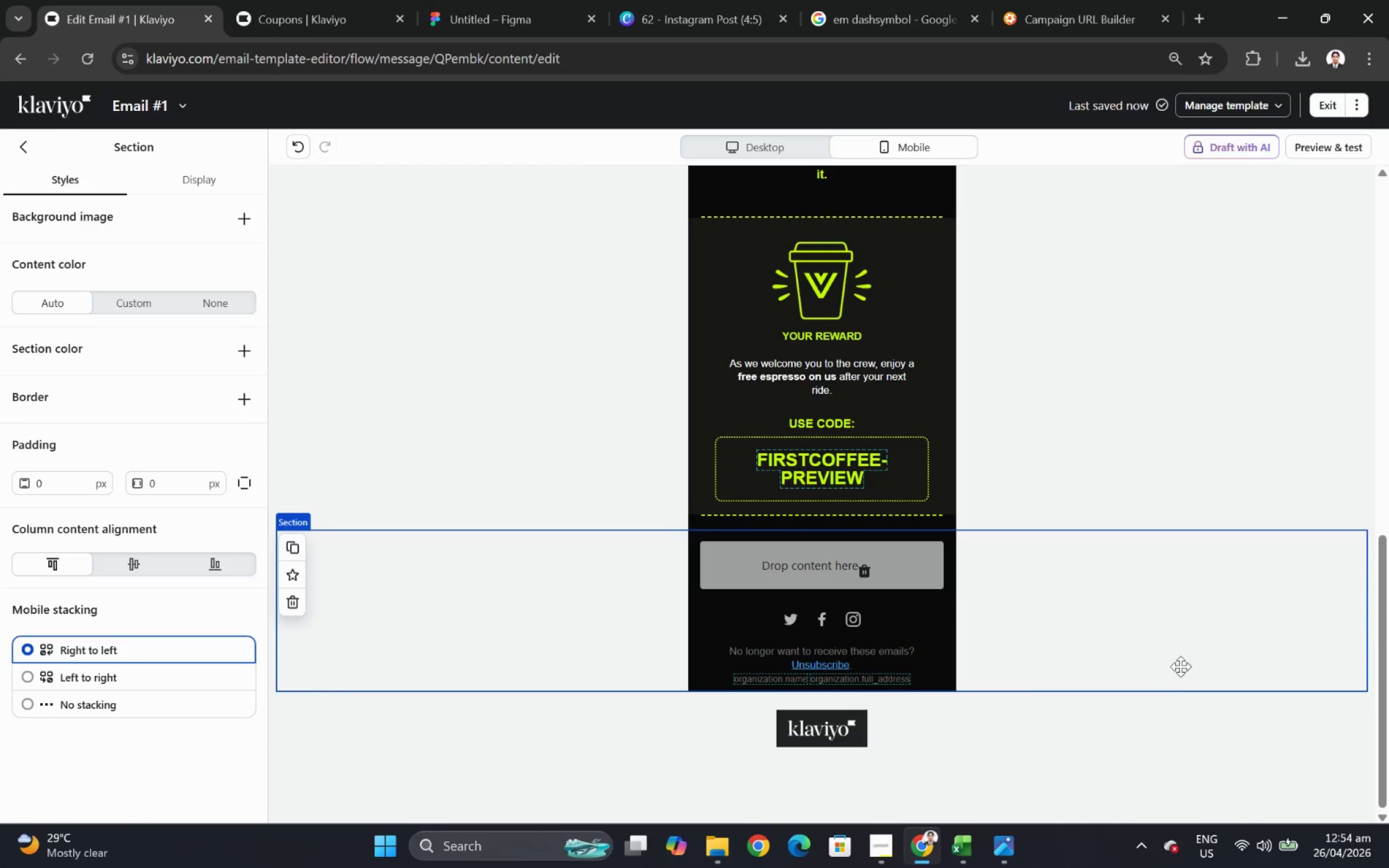 
left_click([1178, 673])
 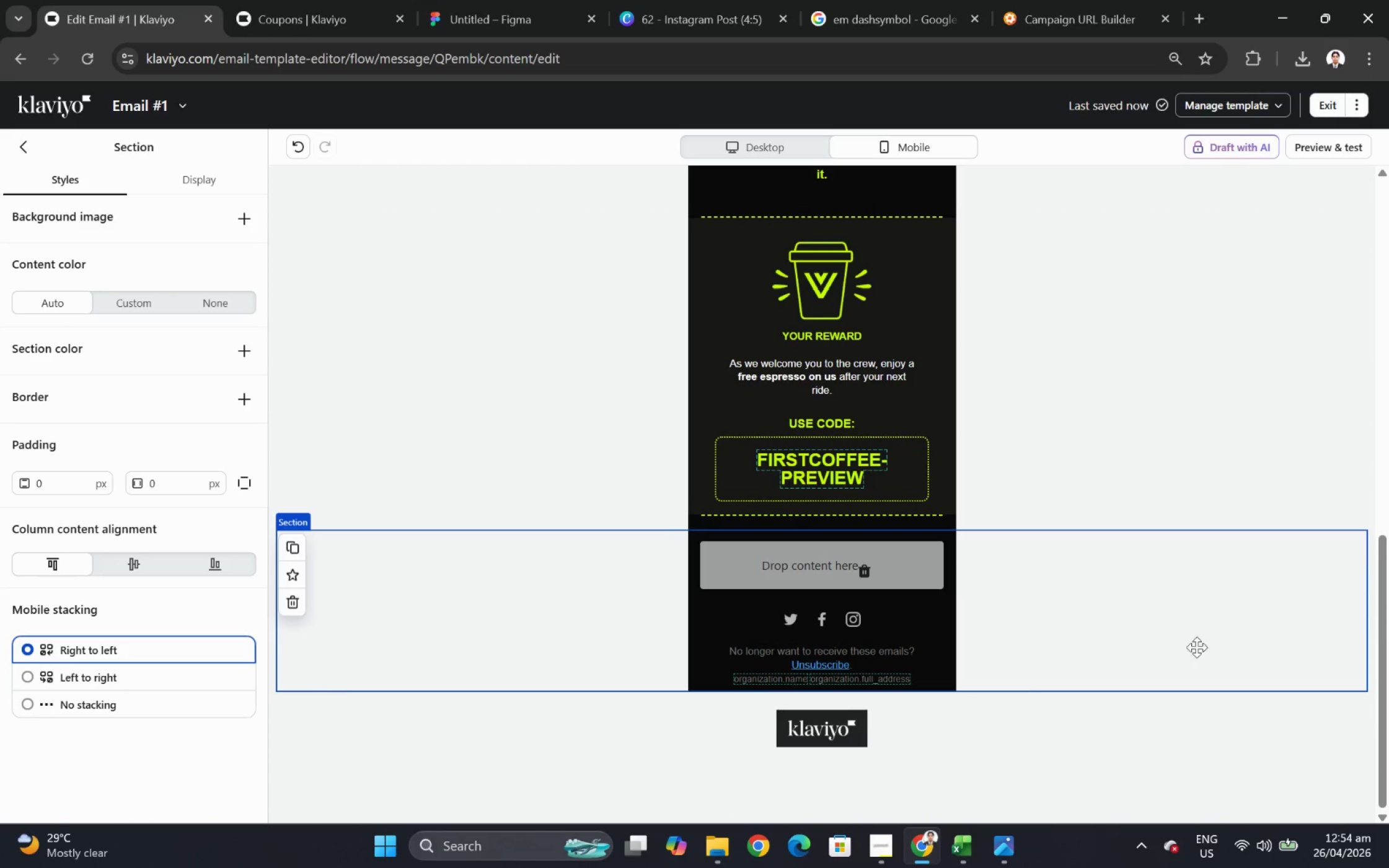 
scroll: coordinate [1205, 640], scroll_direction: up, amount: 1.0
 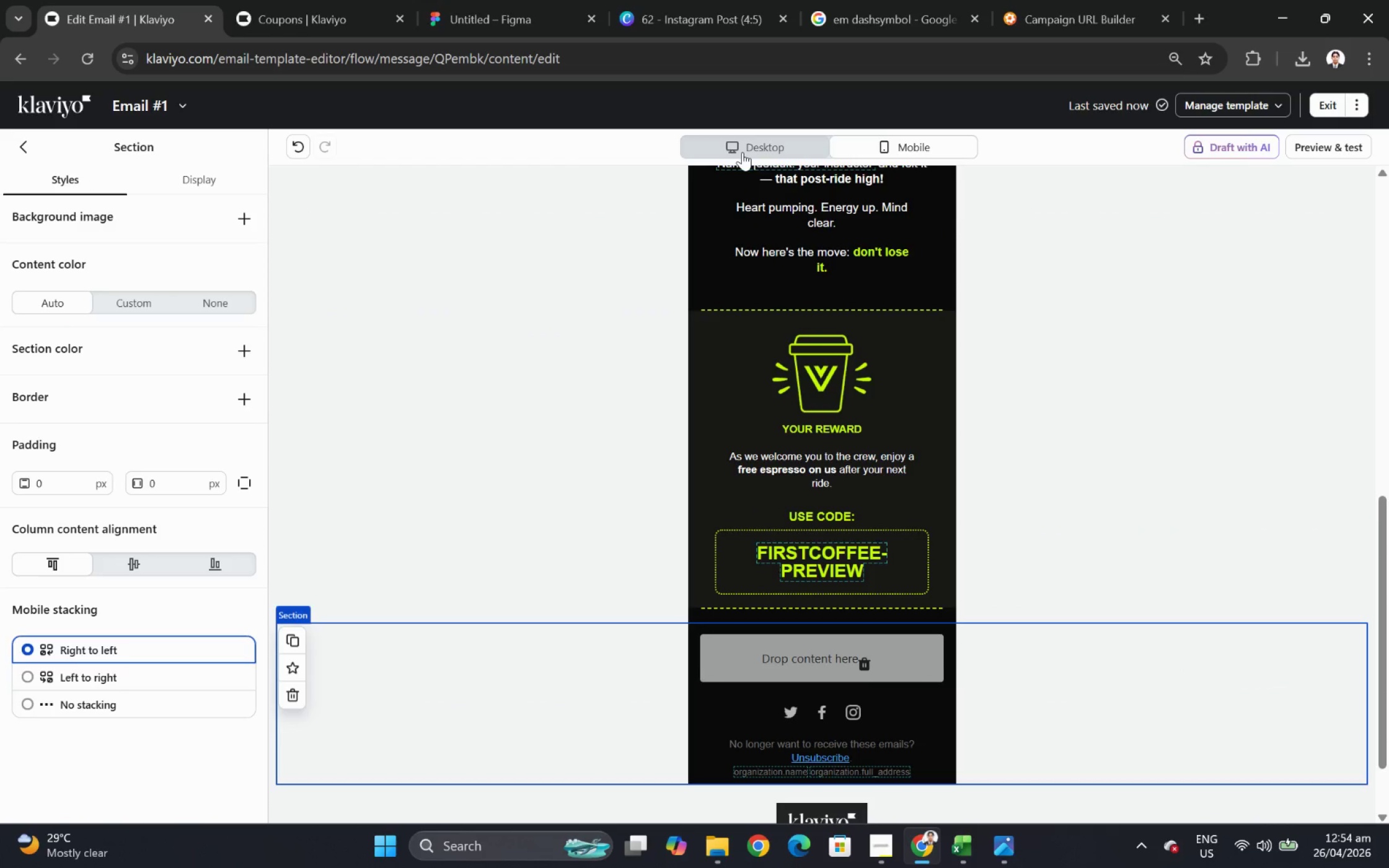 
left_click([742, 152])
 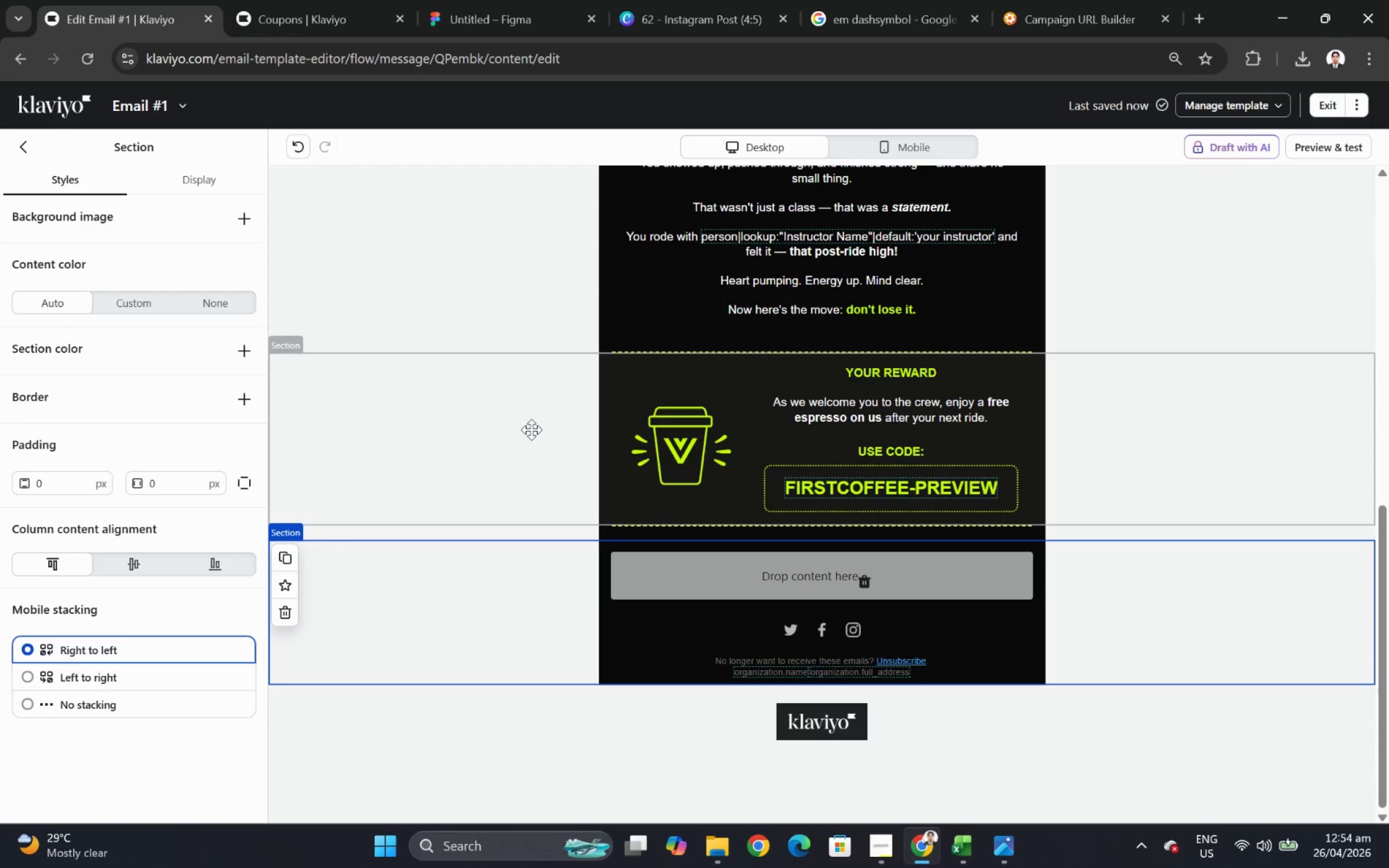 
left_click([531, 429])
 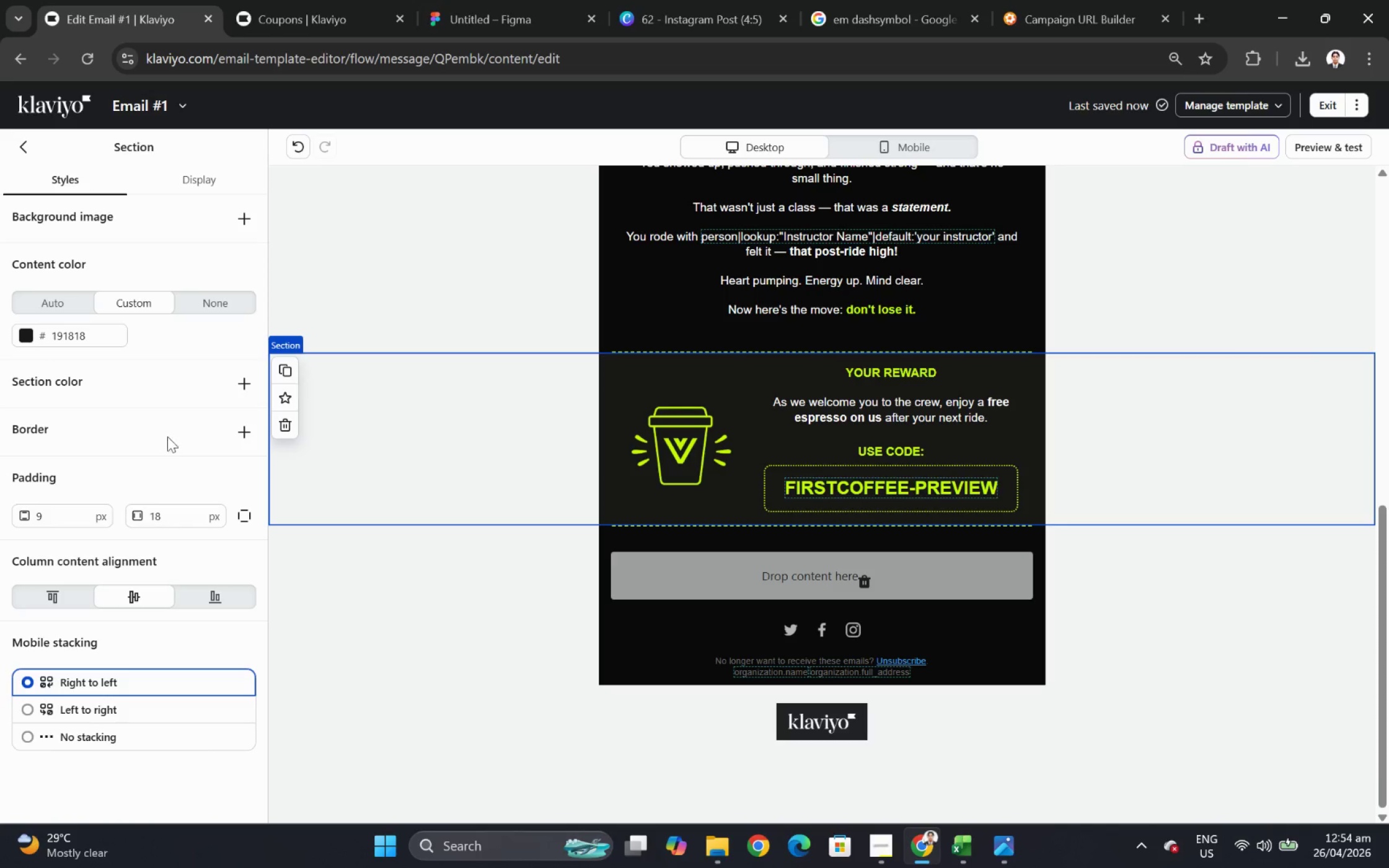 
double_click([180, 511])
 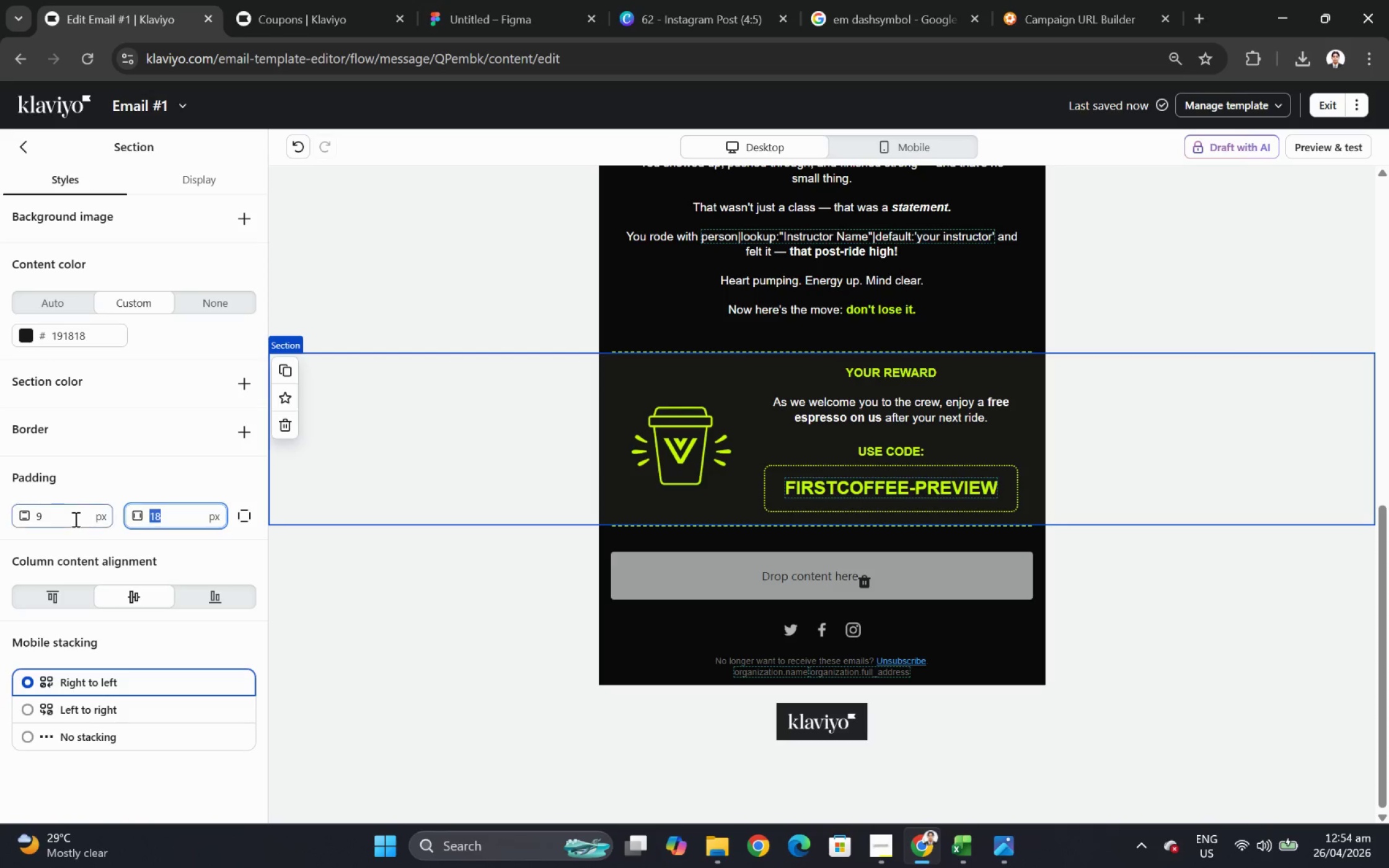 
double_click([70, 519])
 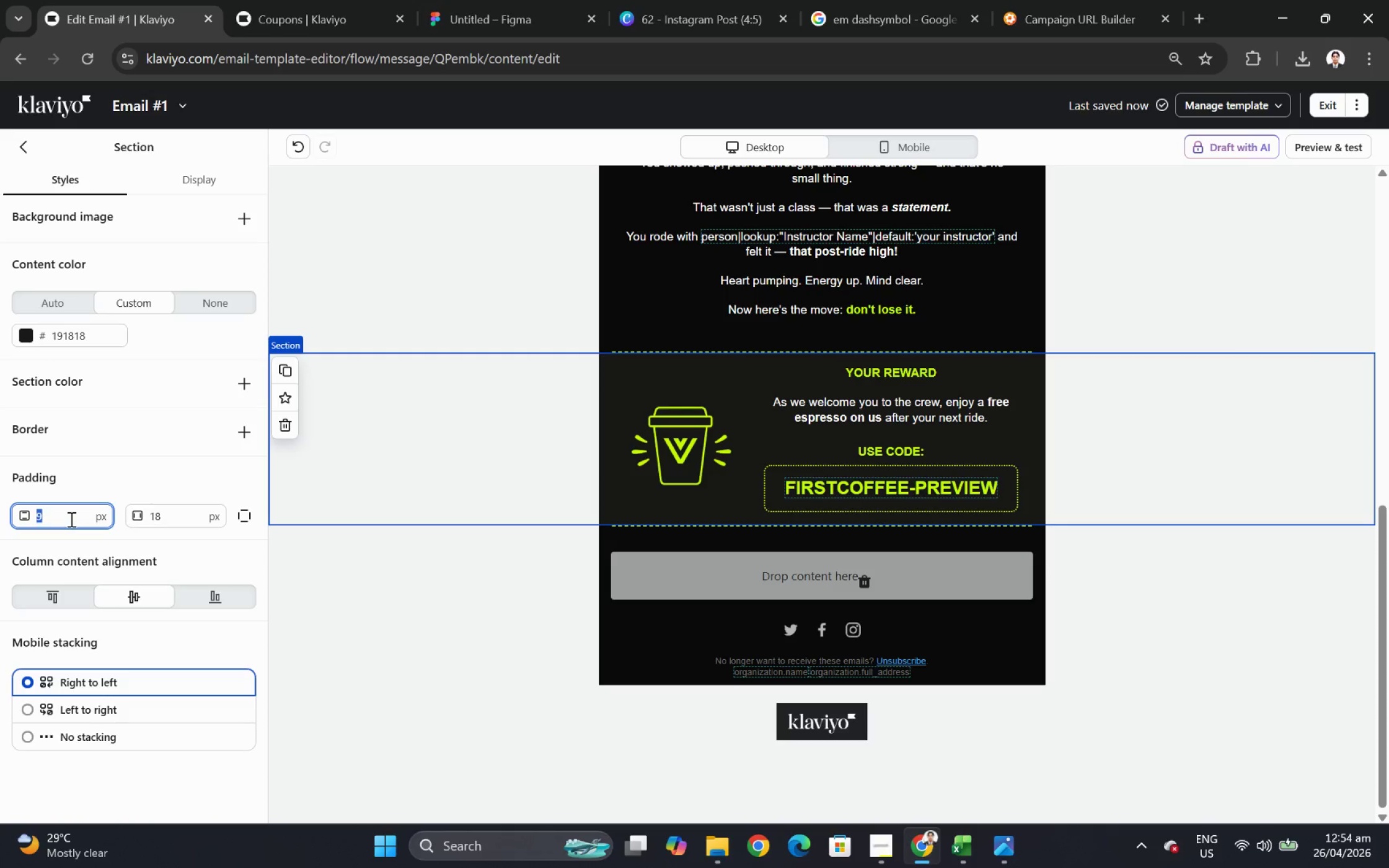 
key(Numpad1)
 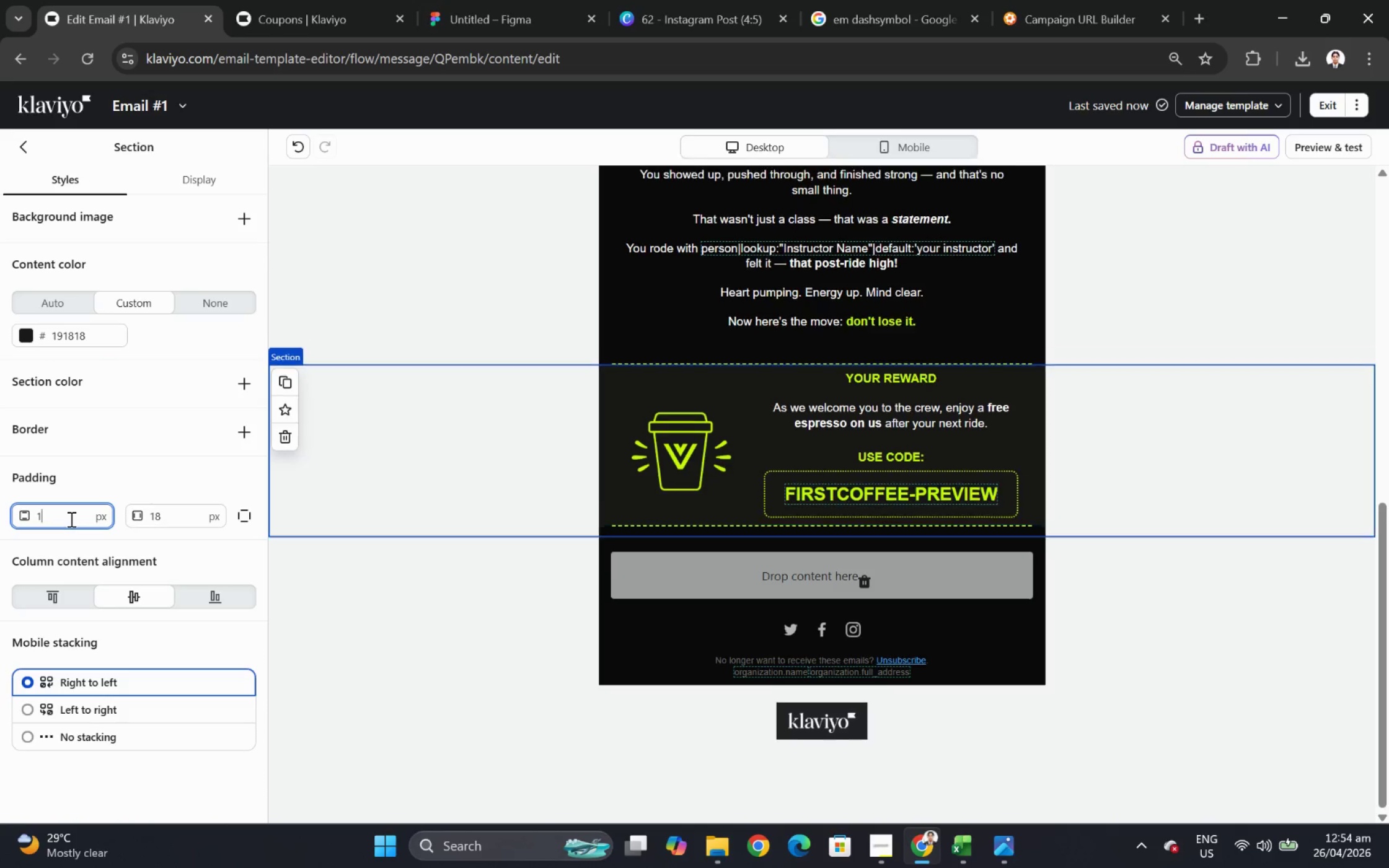 
key(Numpad8)
 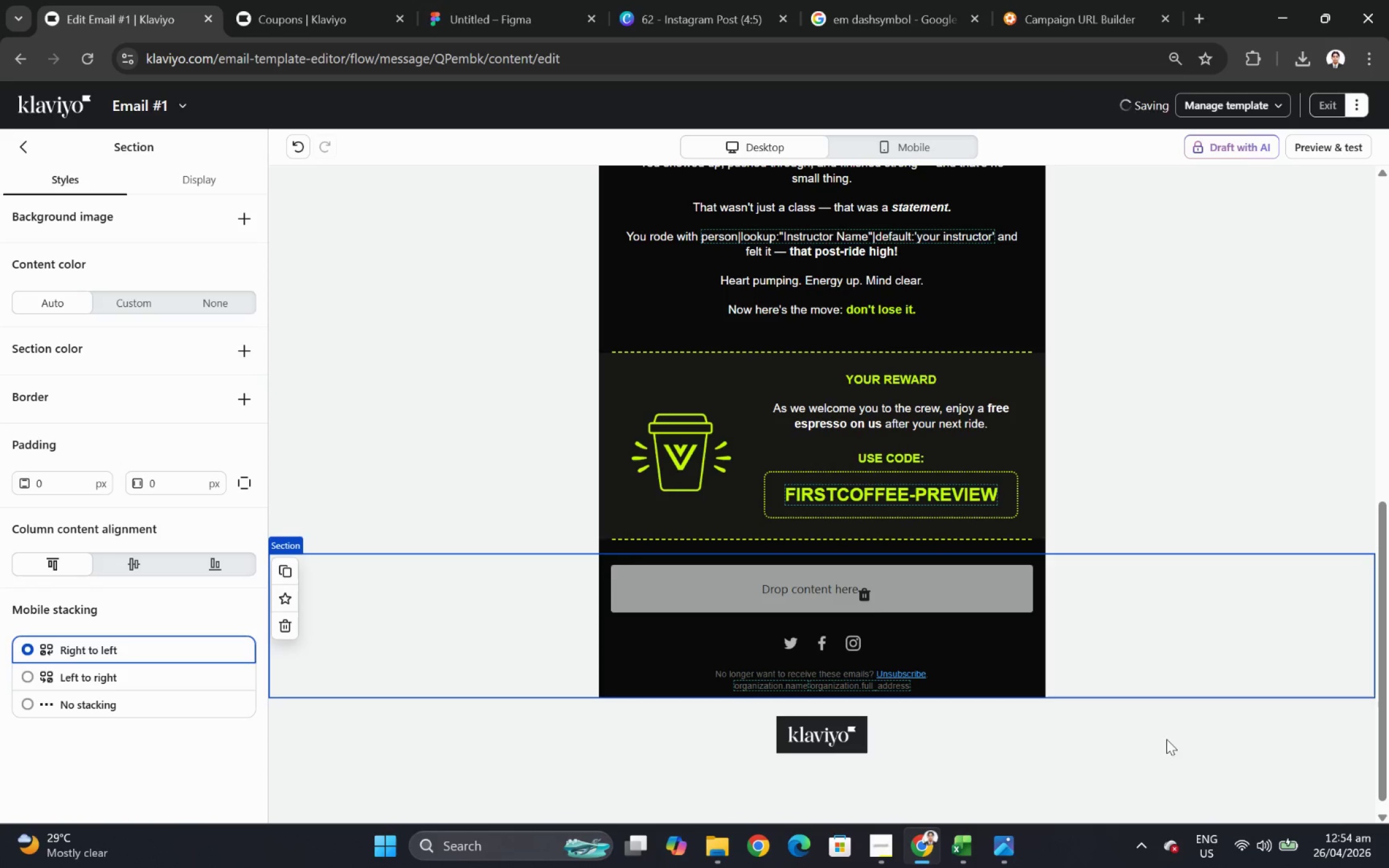 
left_click([1095, 740])
 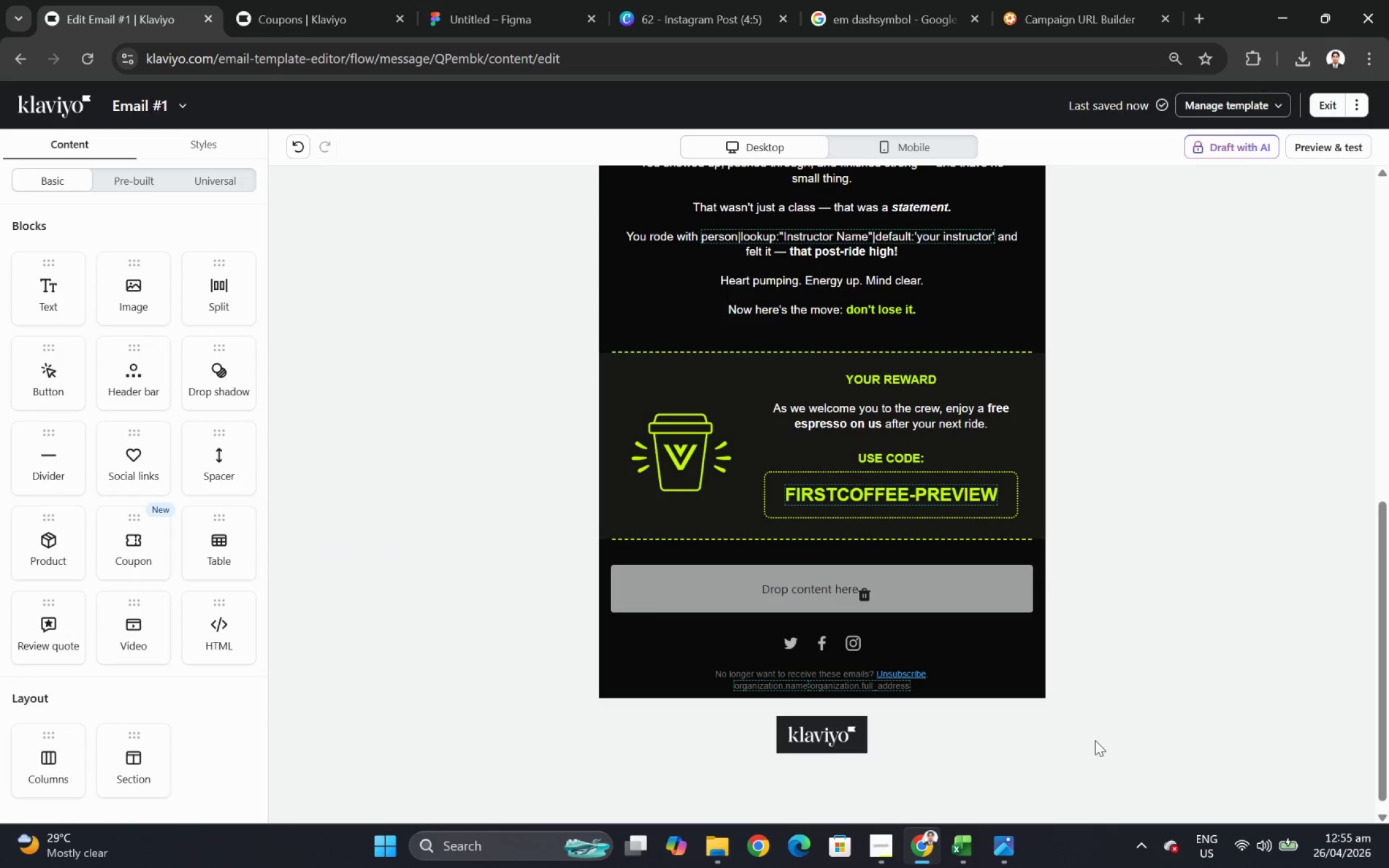 
hold_key(key=ControlLeft, duration=0.46)
 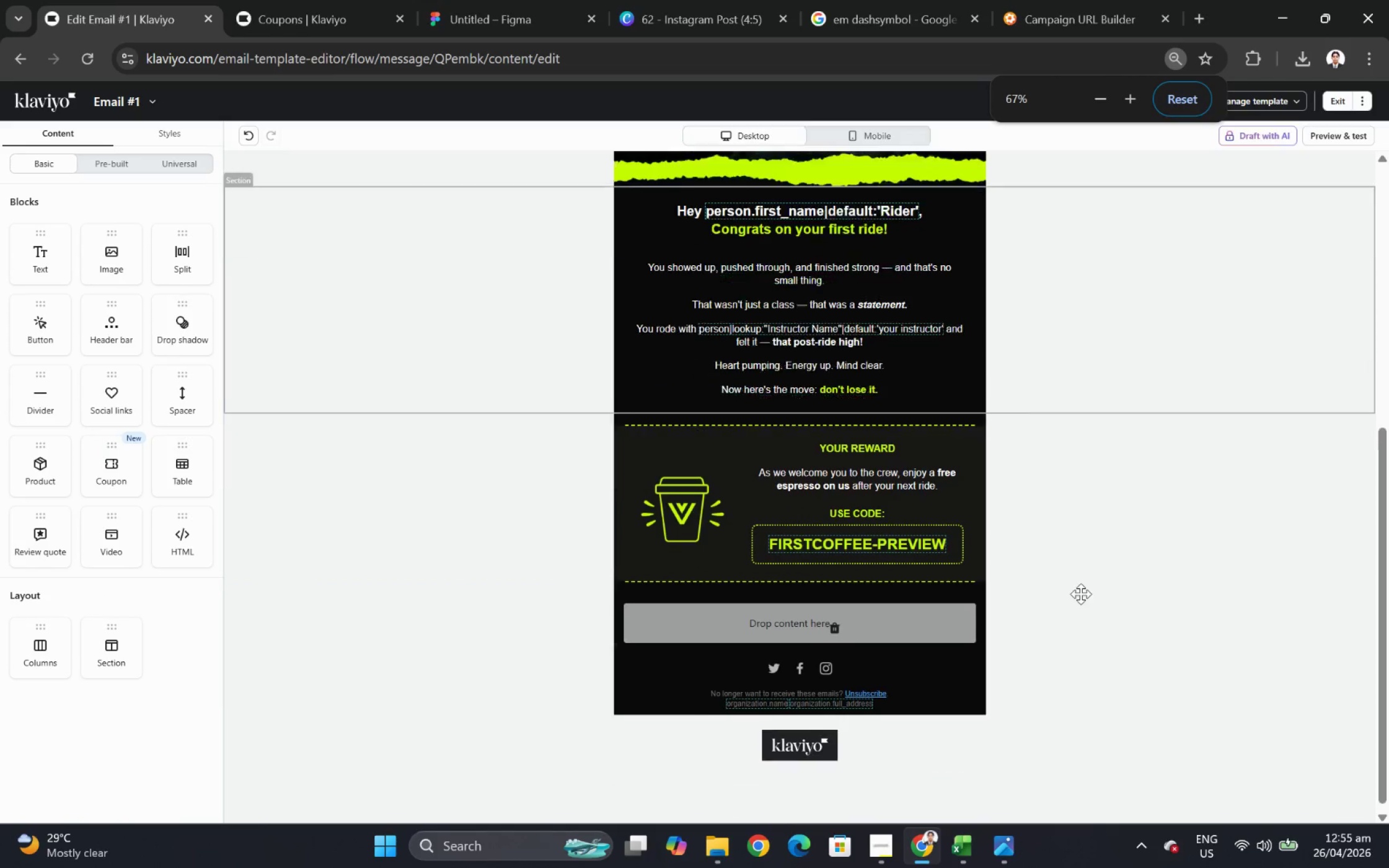 
scroll: coordinate [1124, 691], scroll_direction: up, amount: 4.0
 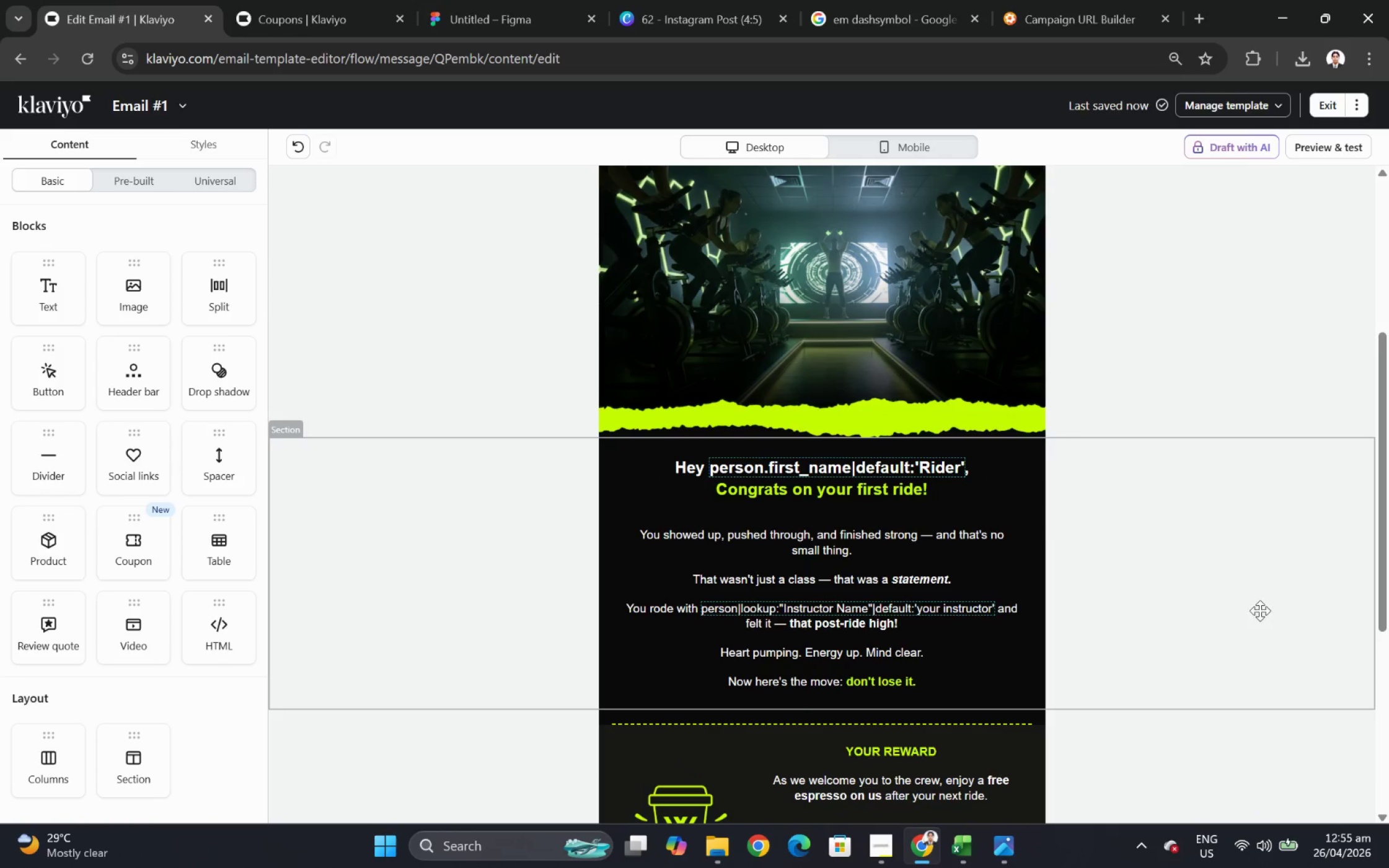 
scroll: coordinate [1228, 571], scroll_direction: down, amount: 2.0
 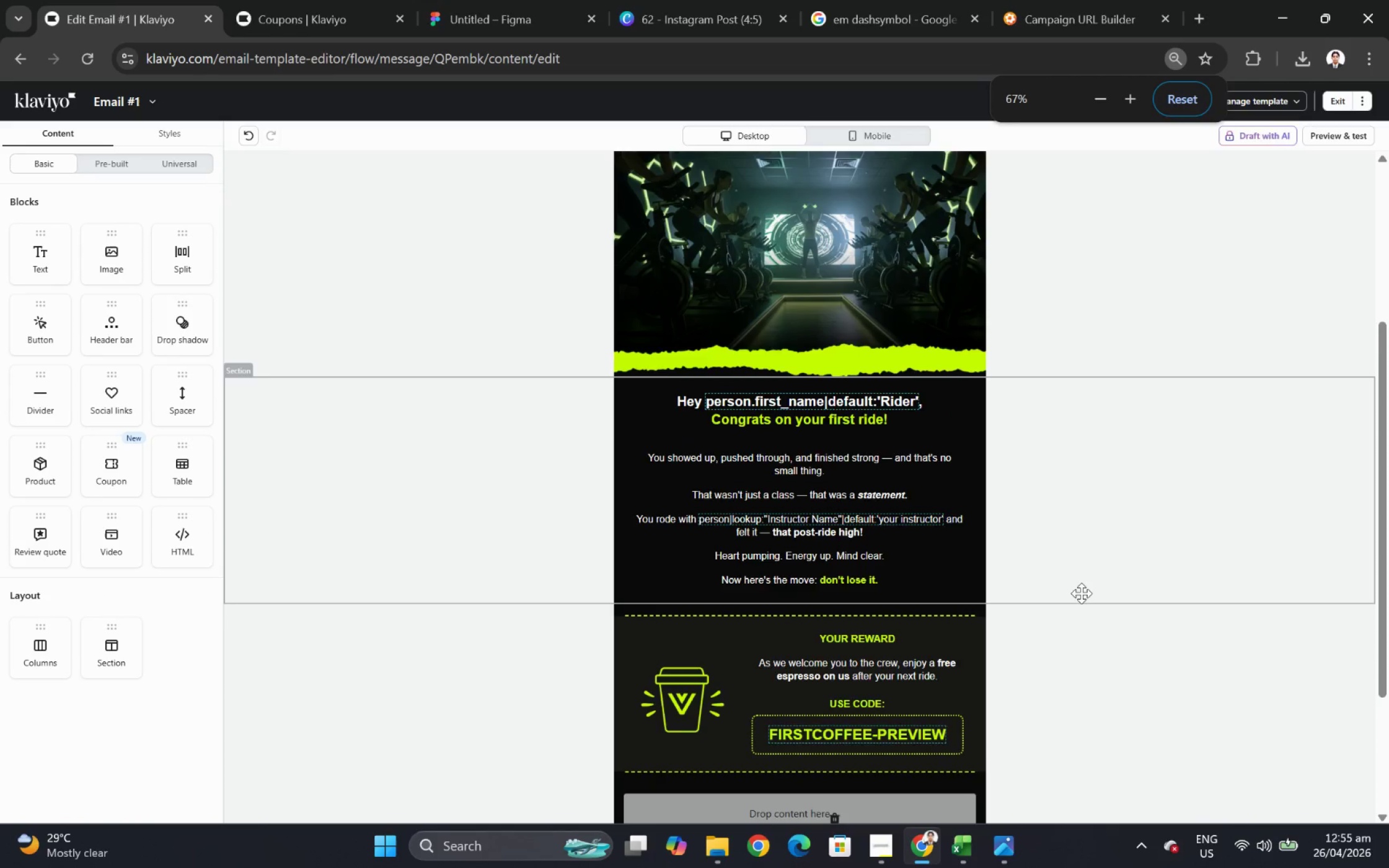 
hold_key(key=ControlLeft, duration=0.42)
 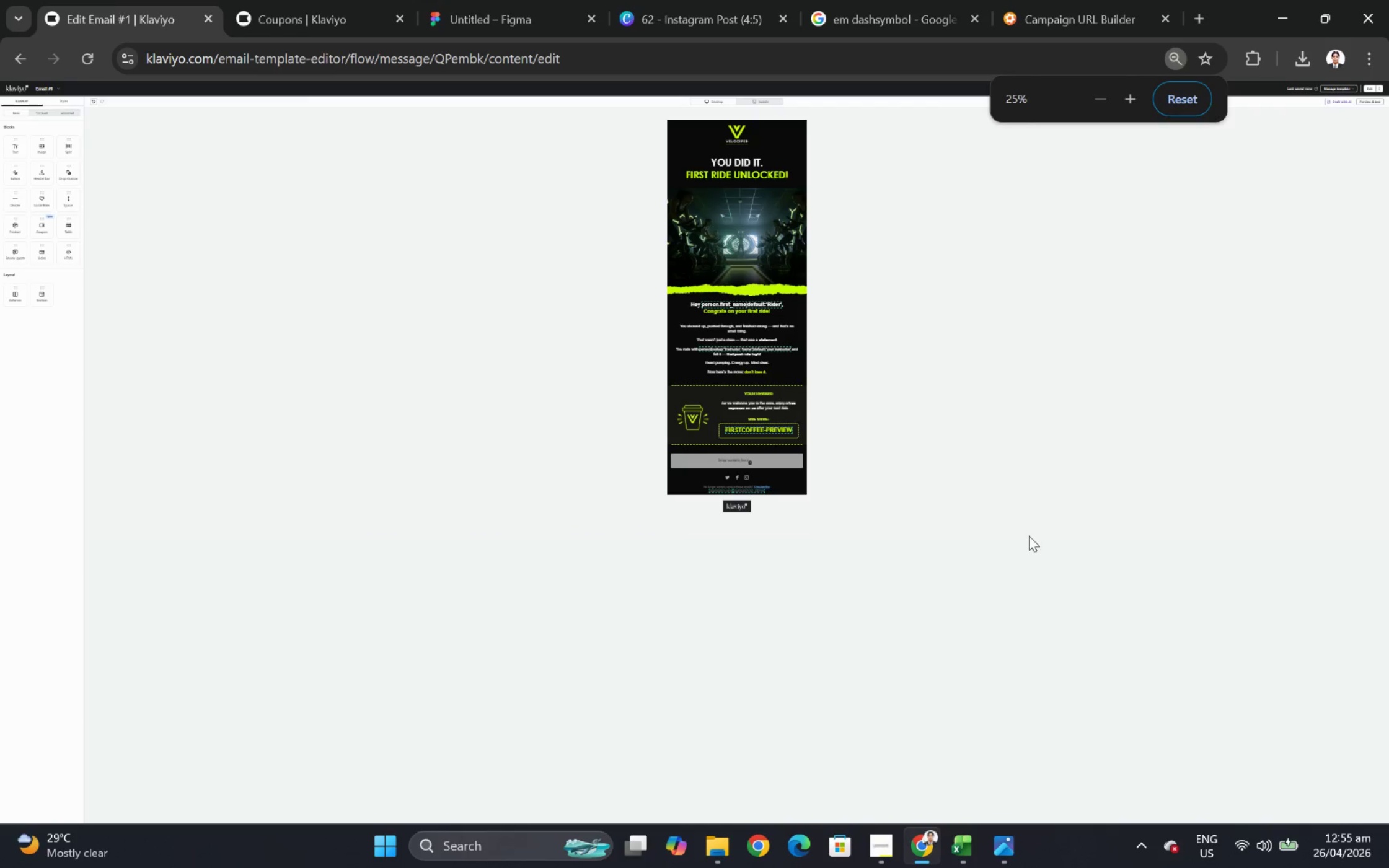 
hold_key(key=ControlLeft, duration=0.54)
 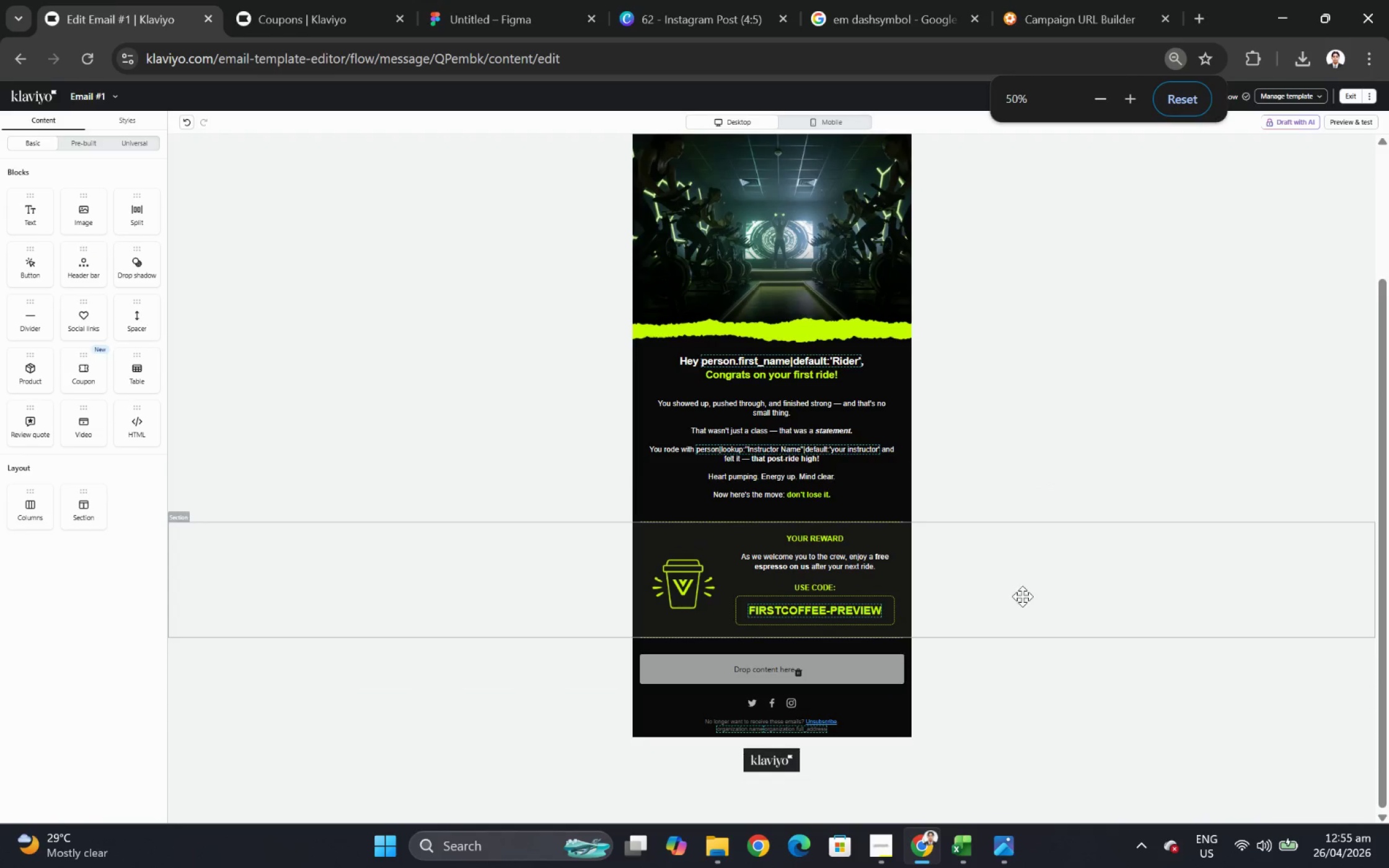 
scroll: coordinate [1056, 544], scroll_direction: down, amount: 6.0
 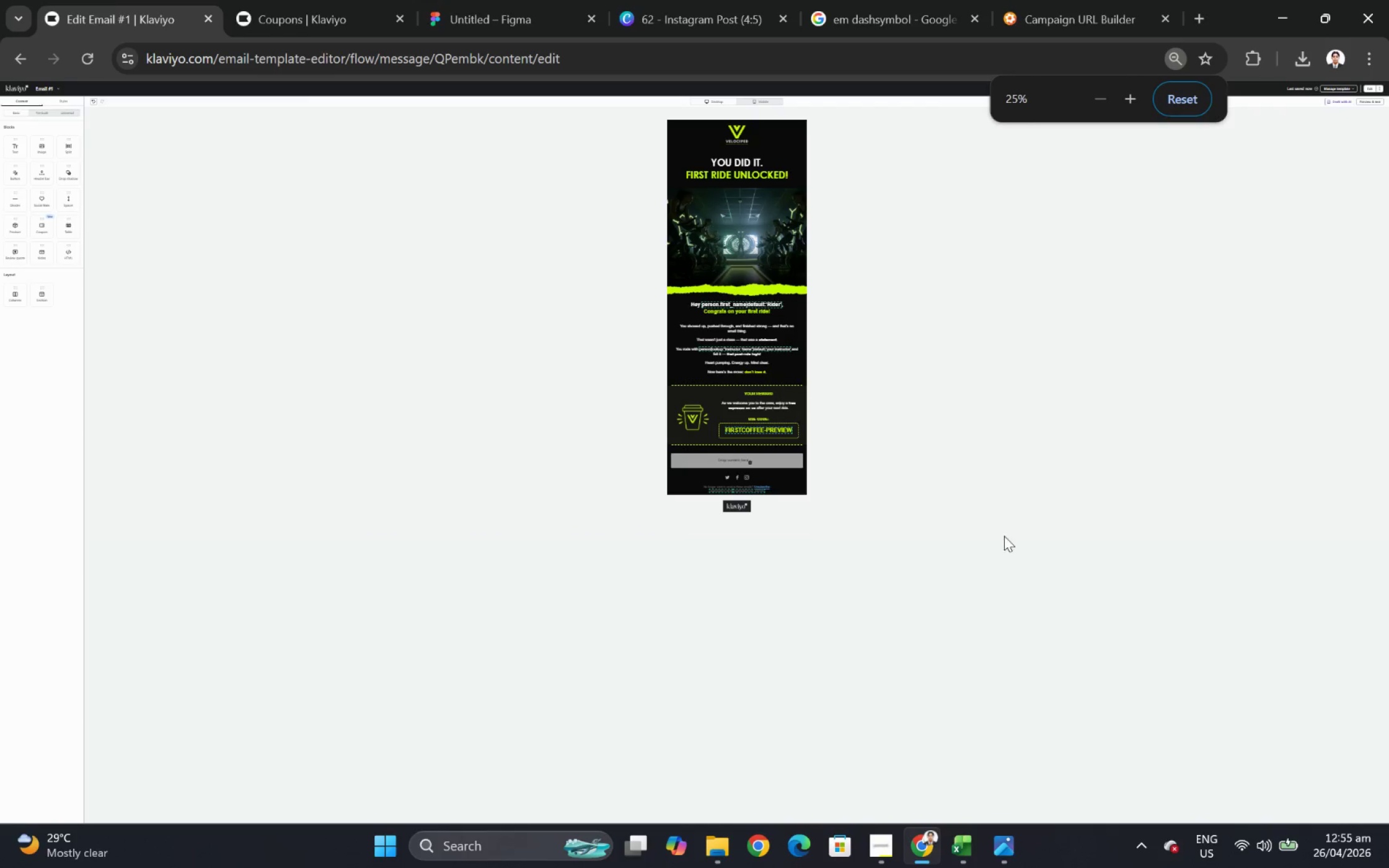 
scroll: coordinate [994, 535], scroll_direction: none, amount: 0.0
 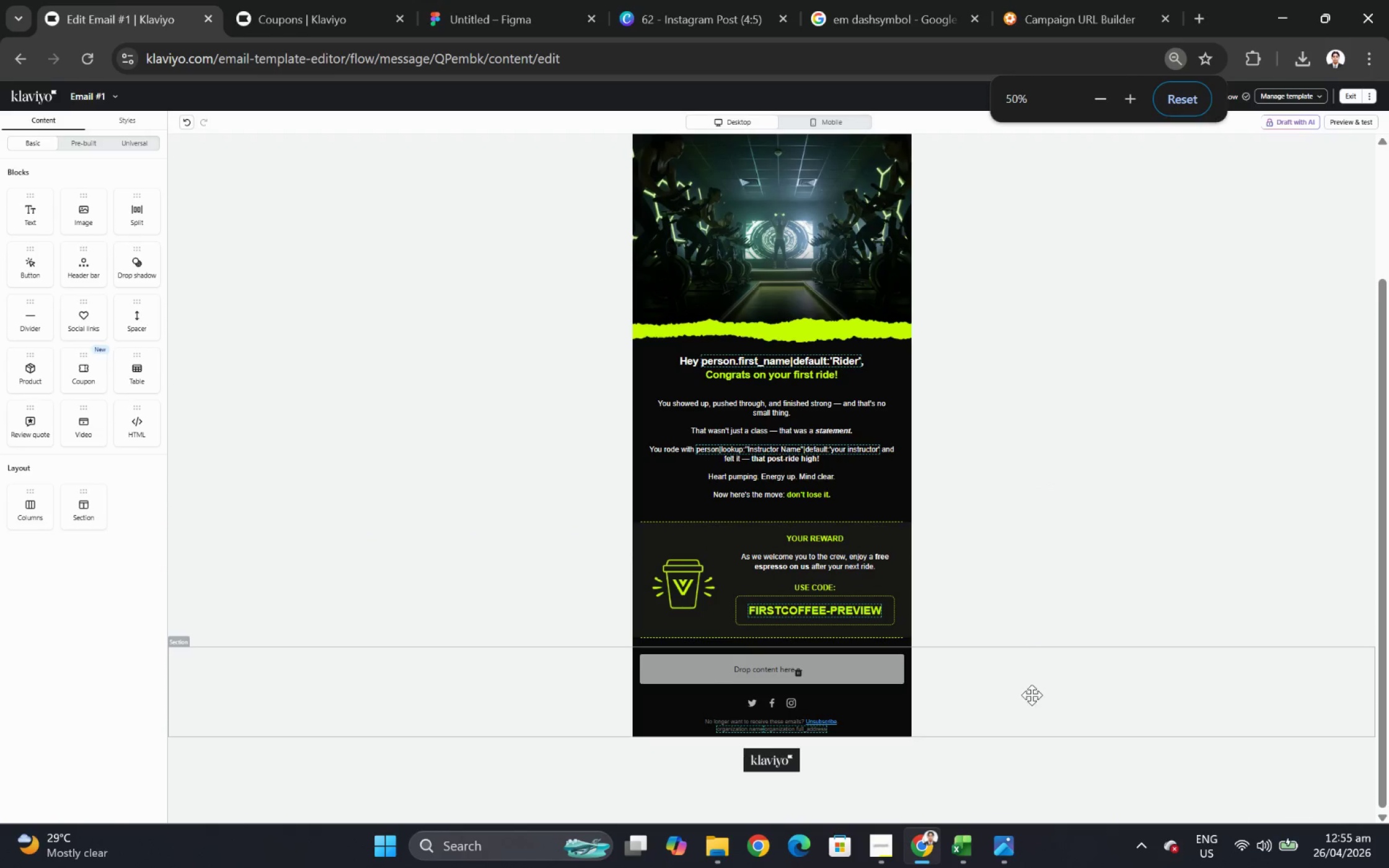 
left_click([1031, 703])
 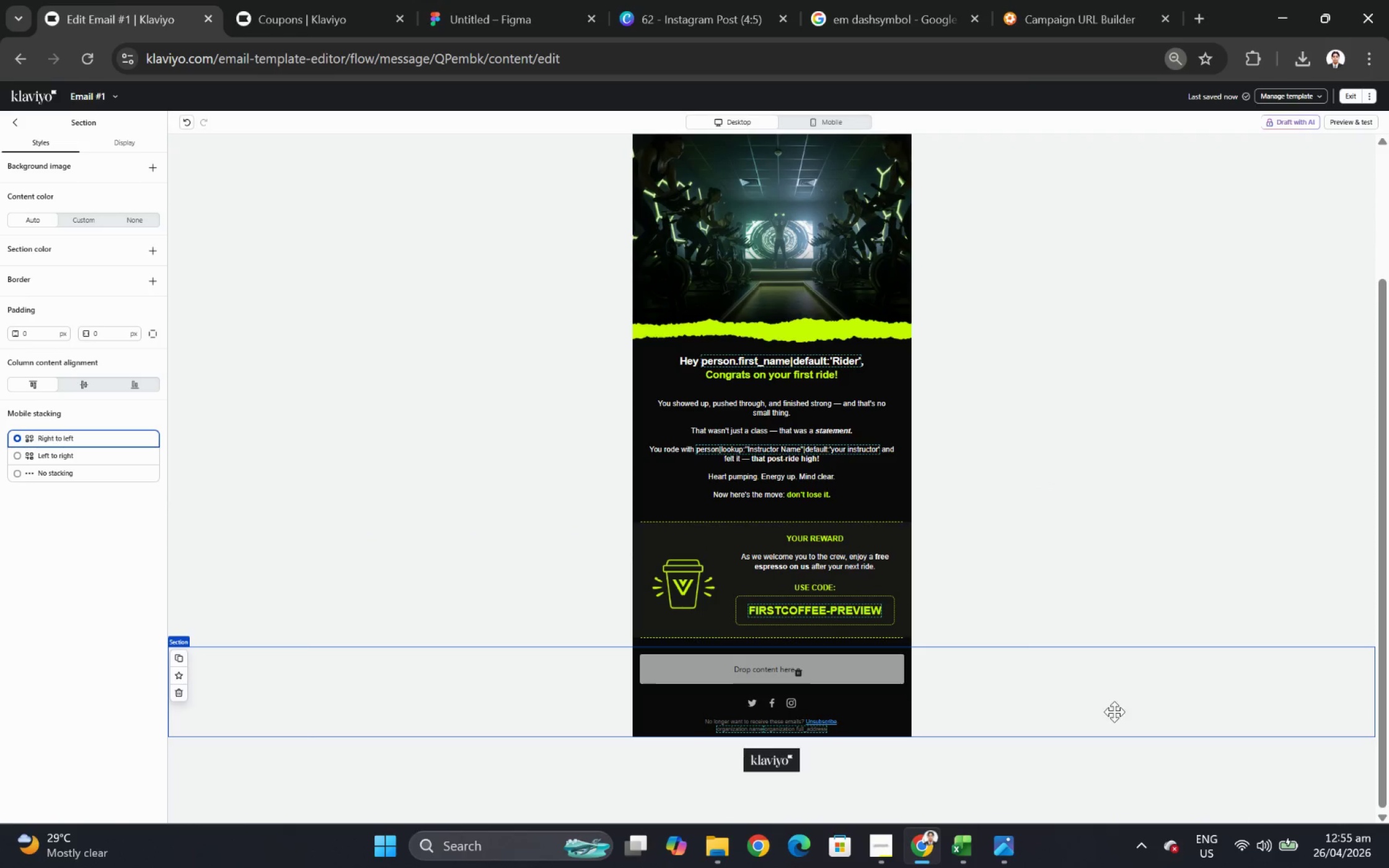 
scroll: coordinate [1118, 712], scroll_direction: up, amount: 1.0
 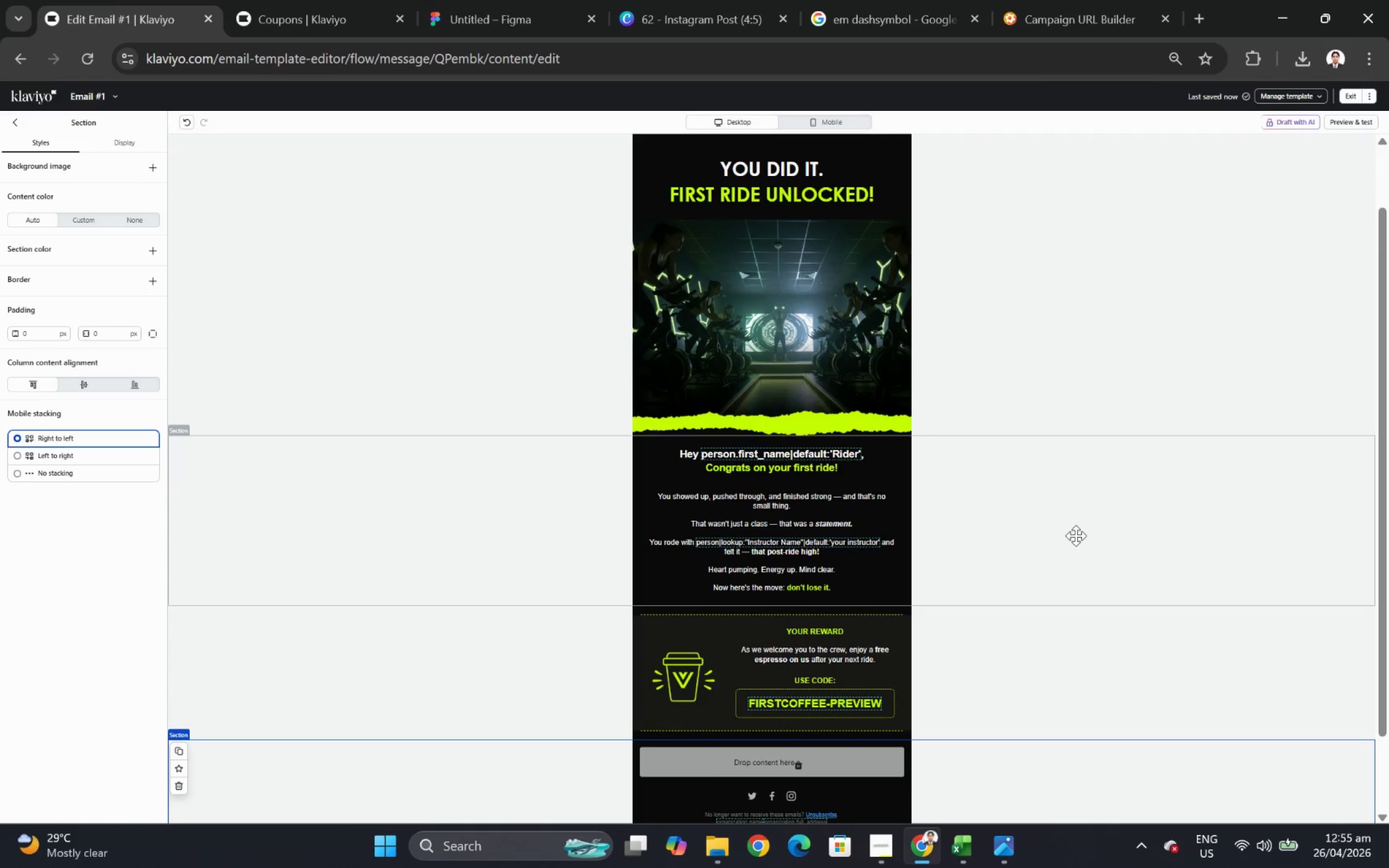 
wait(13.79)
 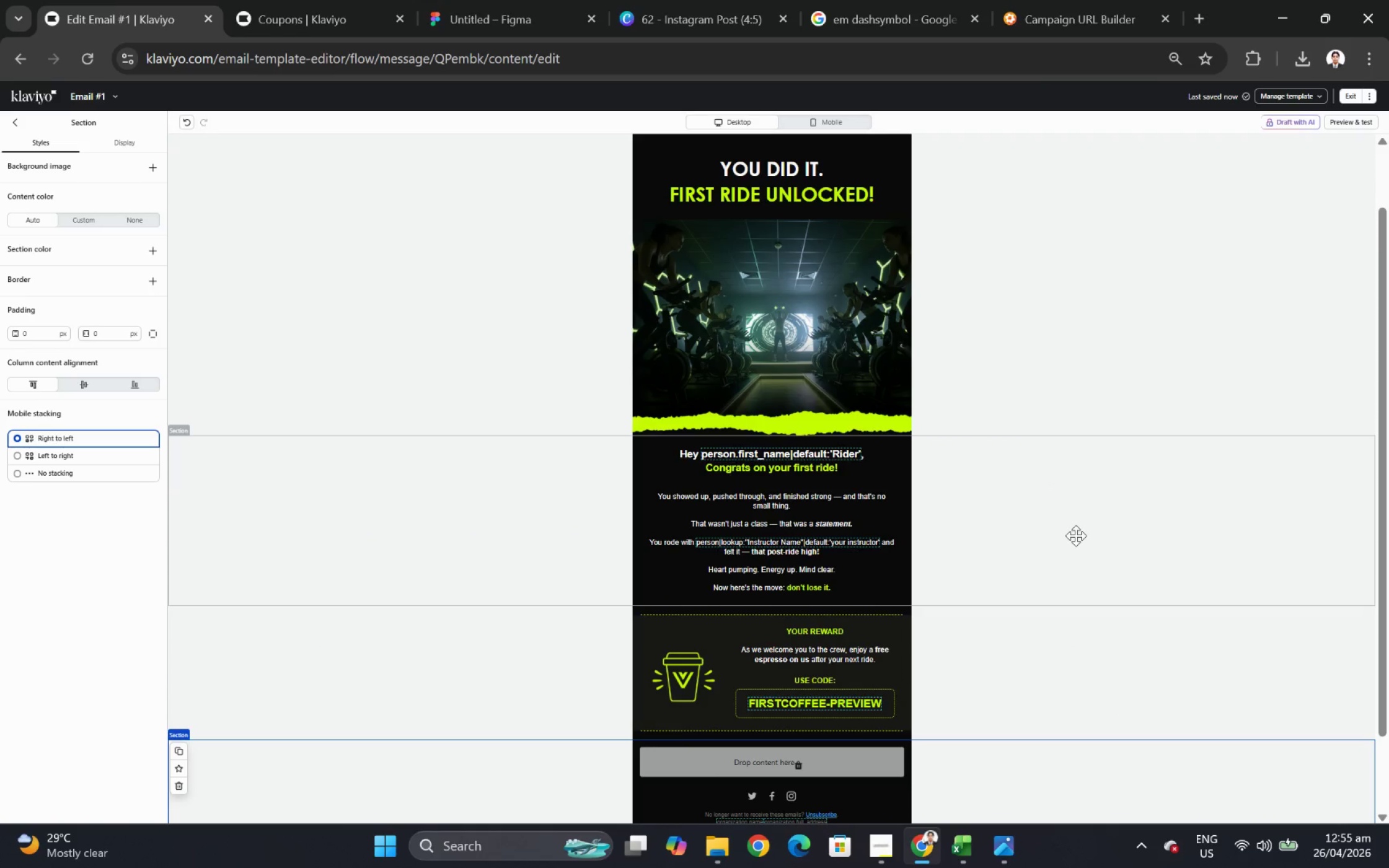 
scroll: coordinate [1156, 512], scroll_direction: down, amount: 3.0
 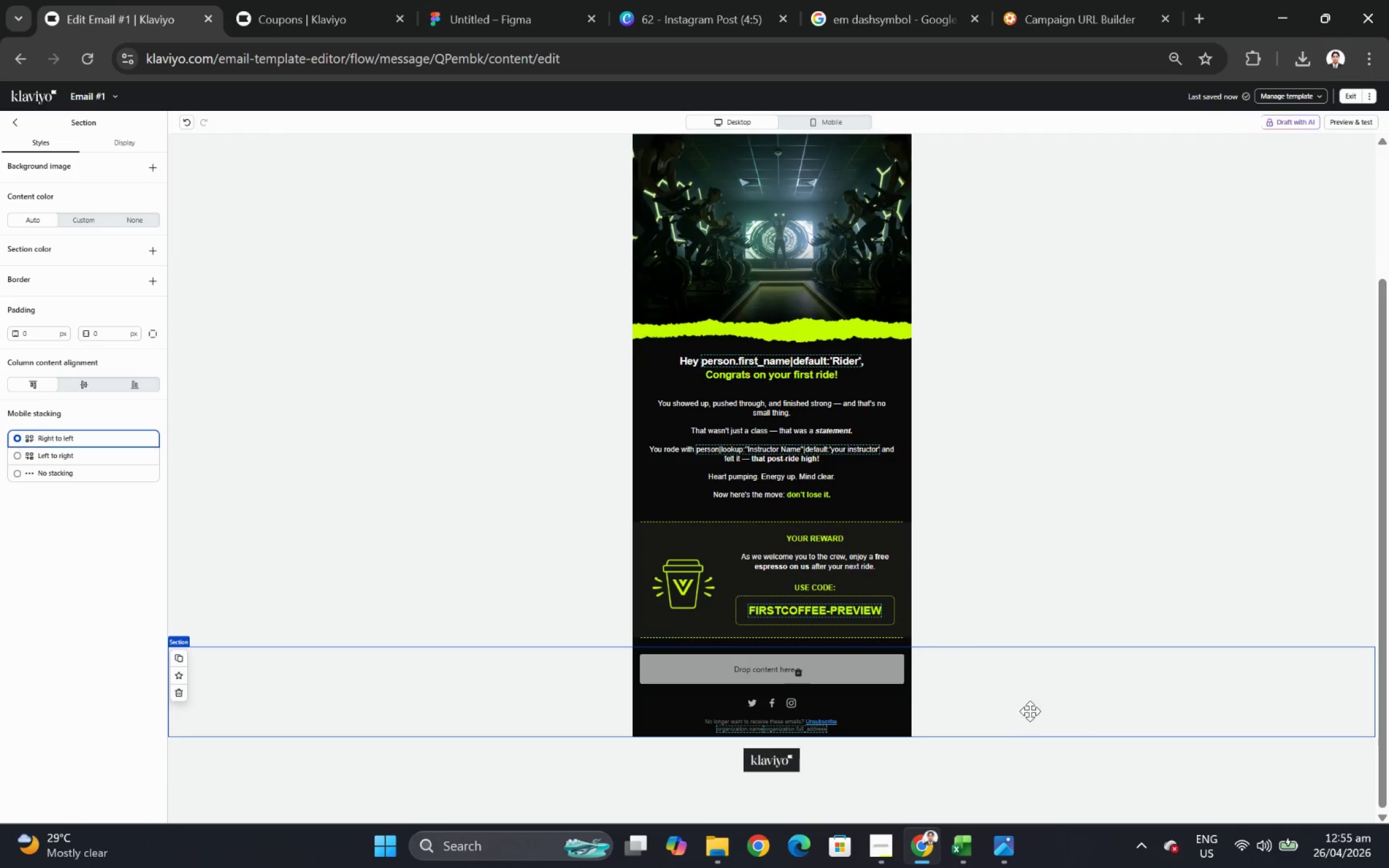 
left_click([1028, 726])
 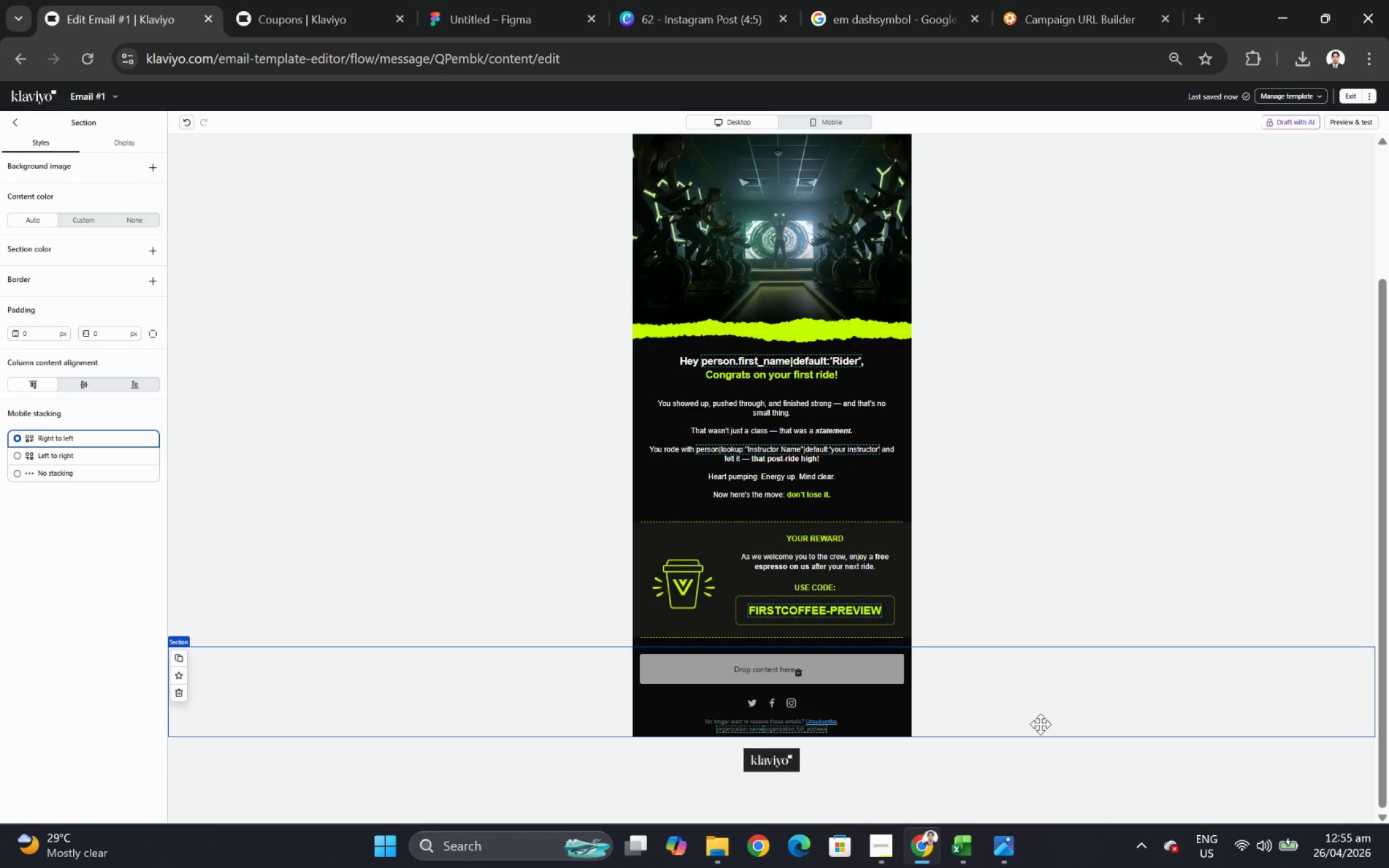 
wait(8.53)
 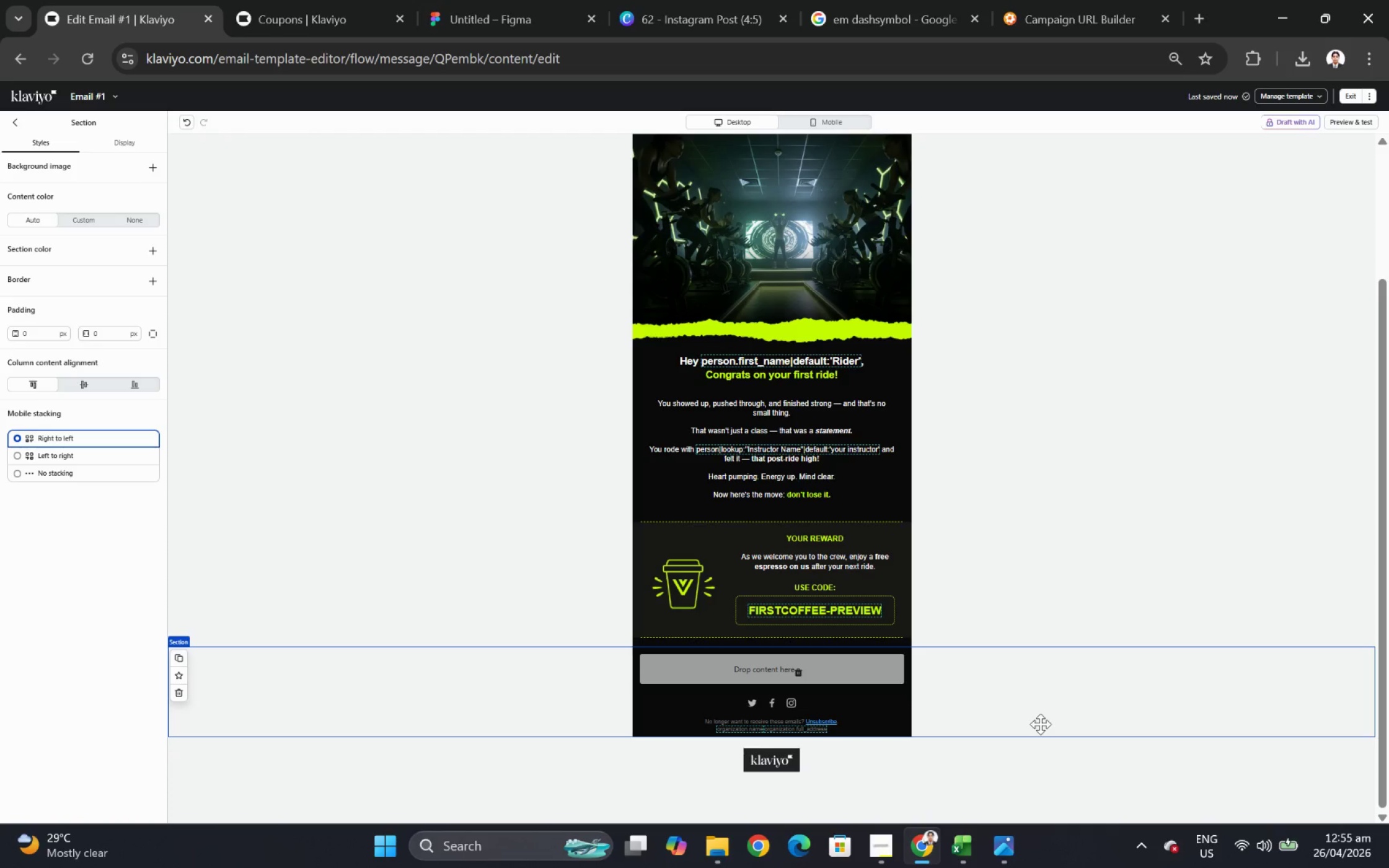 
scroll: coordinate [1166, 688], scroll_direction: up, amount: 2.0
 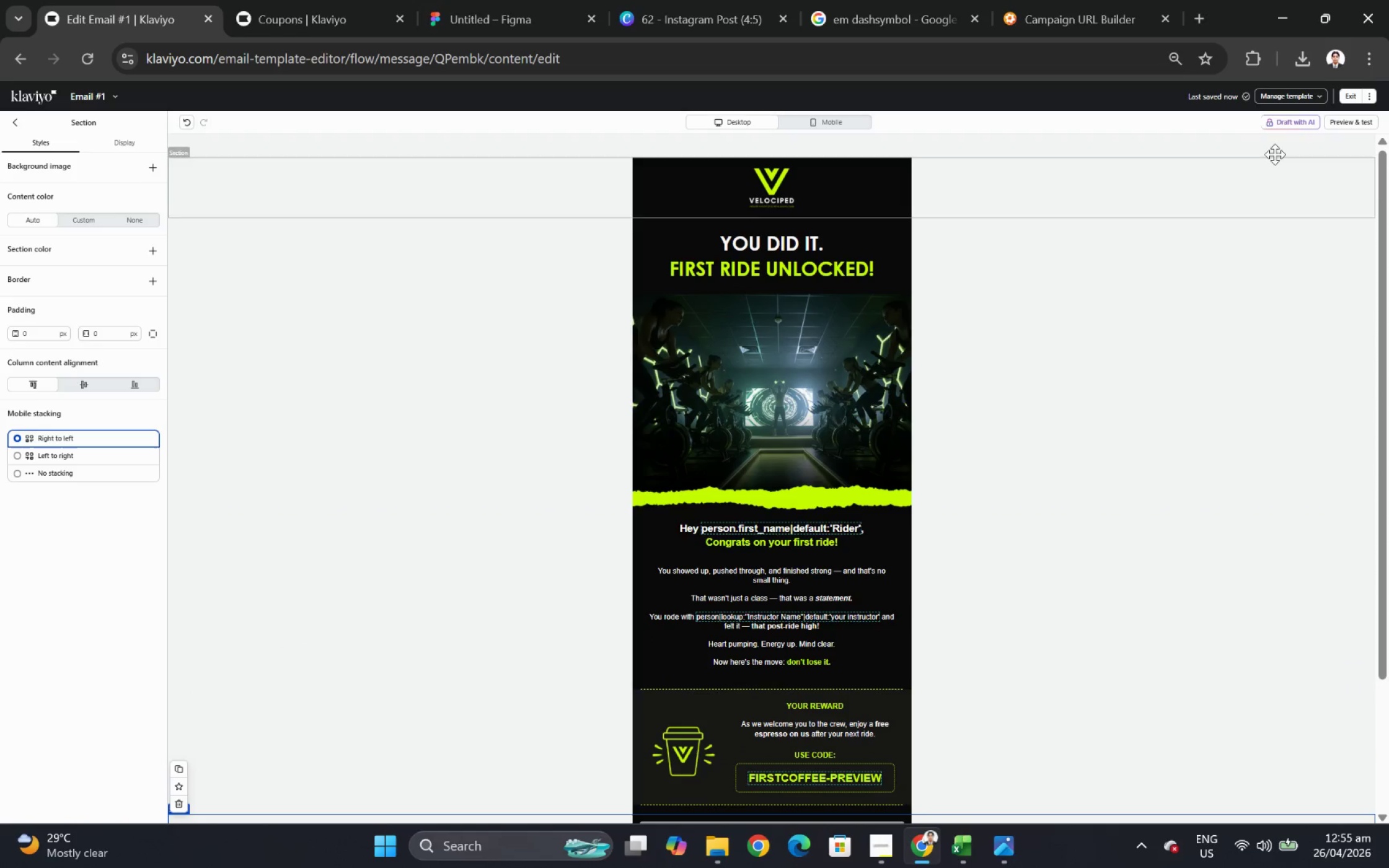 
left_click([1354, 119])
 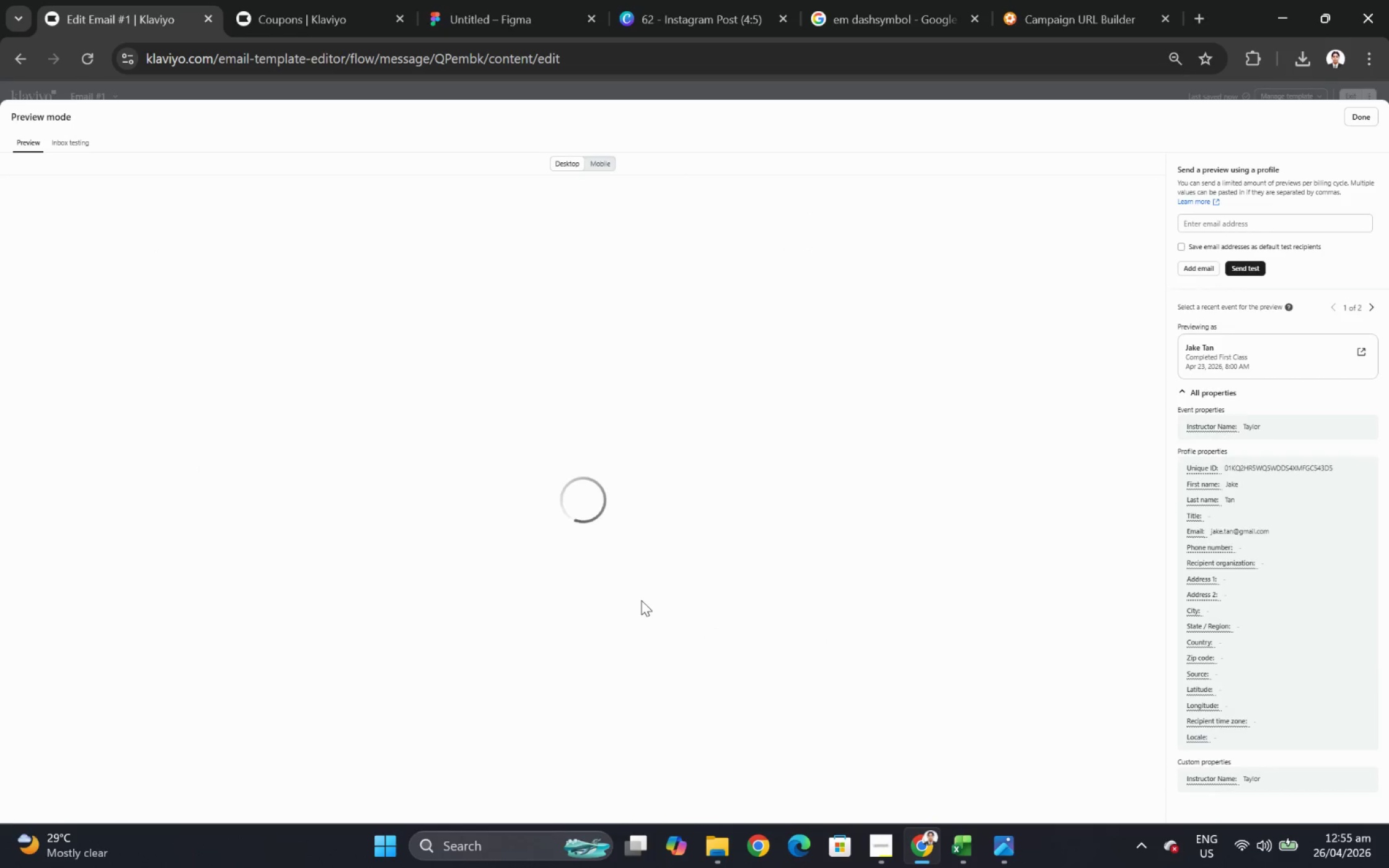 
scroll: coordinate [692, 540], scroll_direction: down, amount: 3.0
 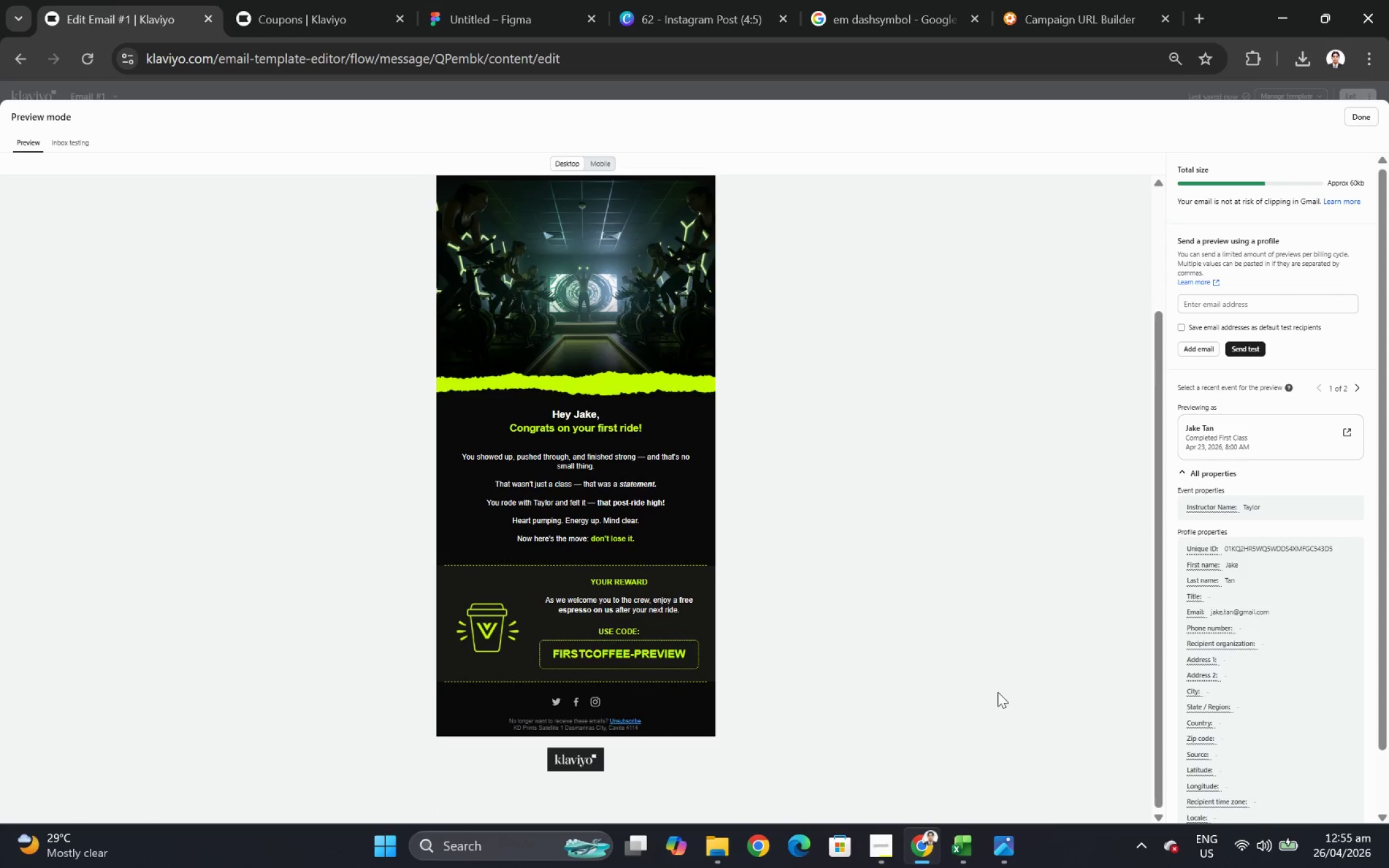 
wait(11.75)
 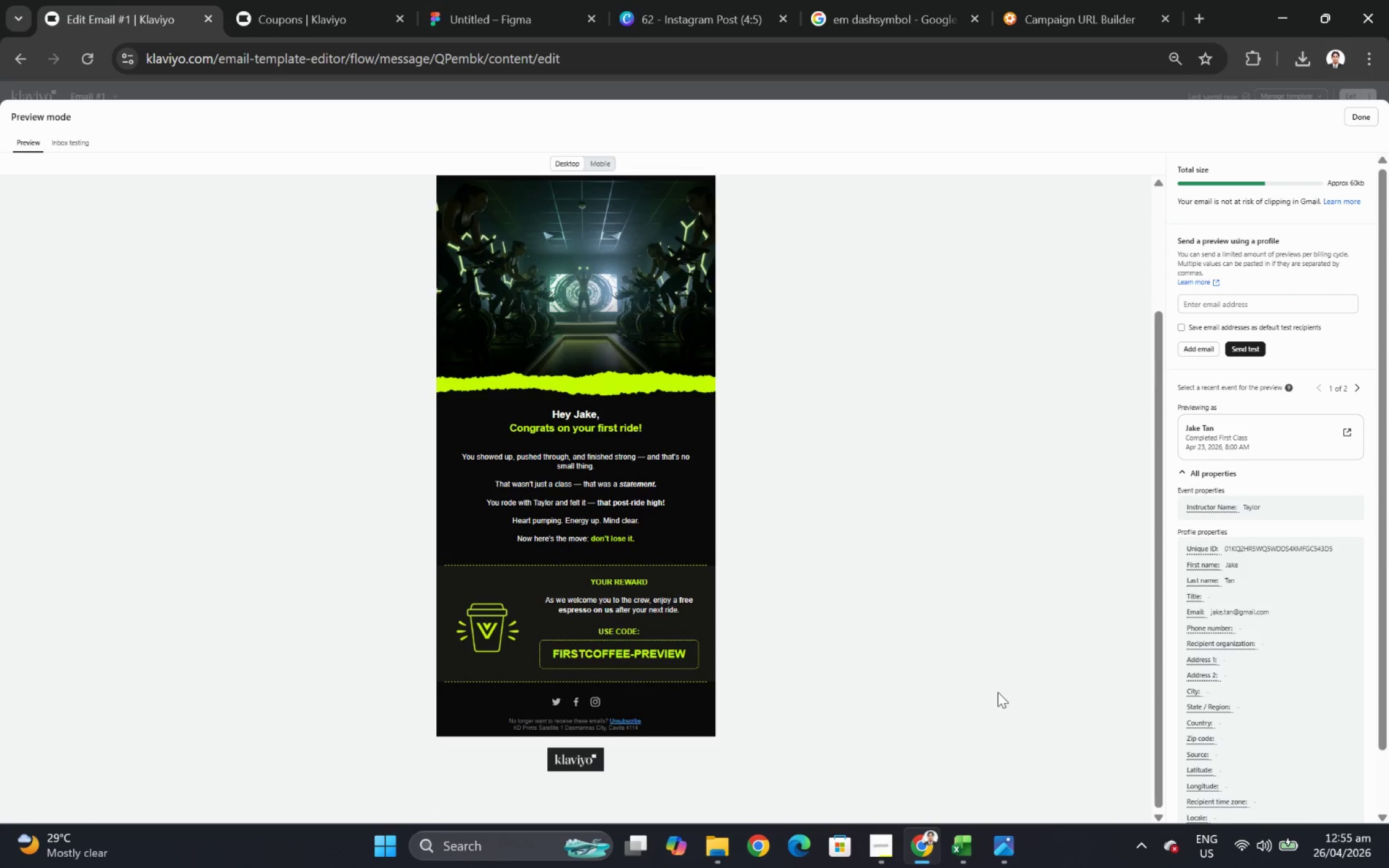 
left_click([1366, 119])
 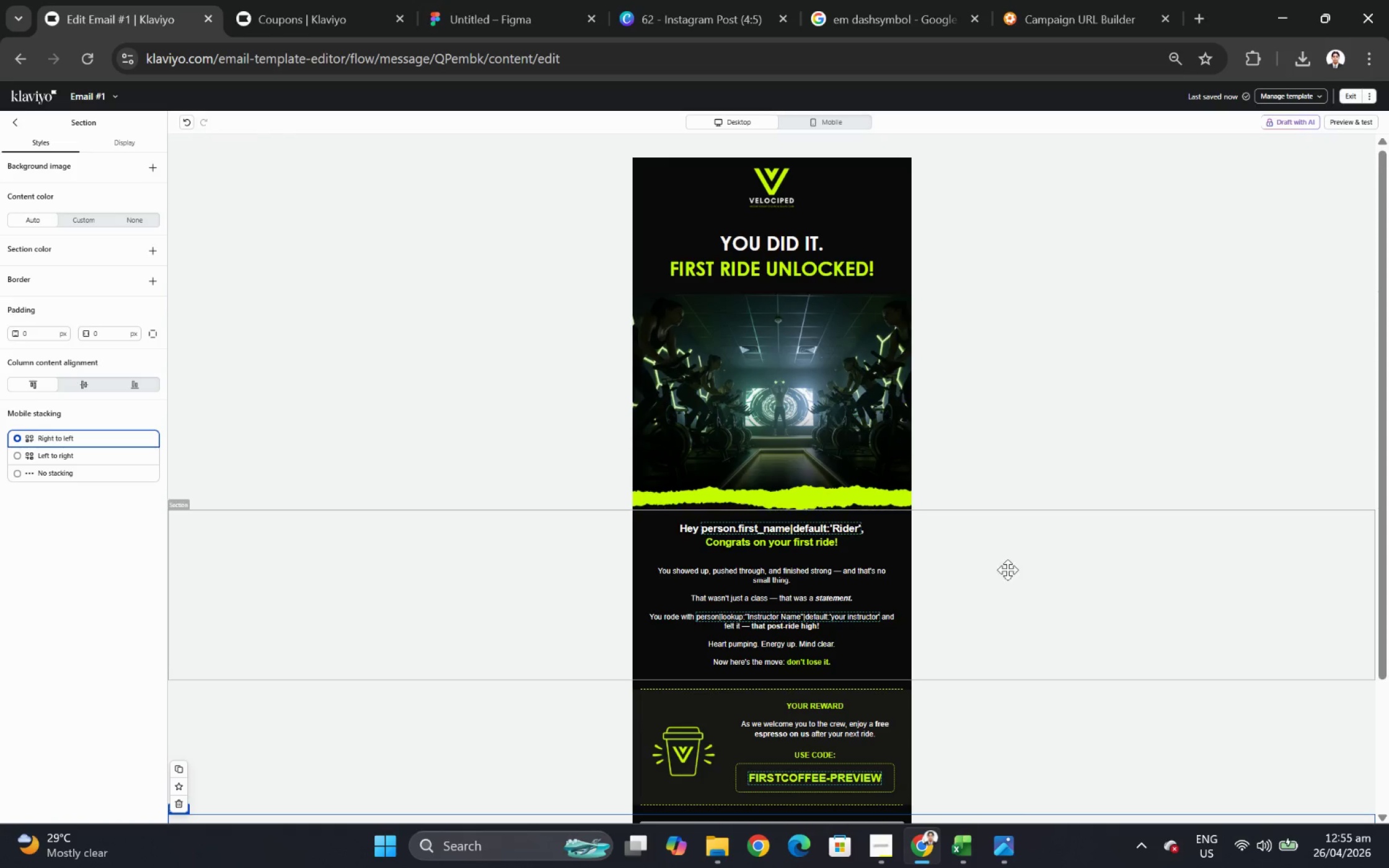 
hold_key(key=ControlLeft, duration=0.31)
scroll: coordinate [1006, 657], scroll_direction: none, amount: 0.0
 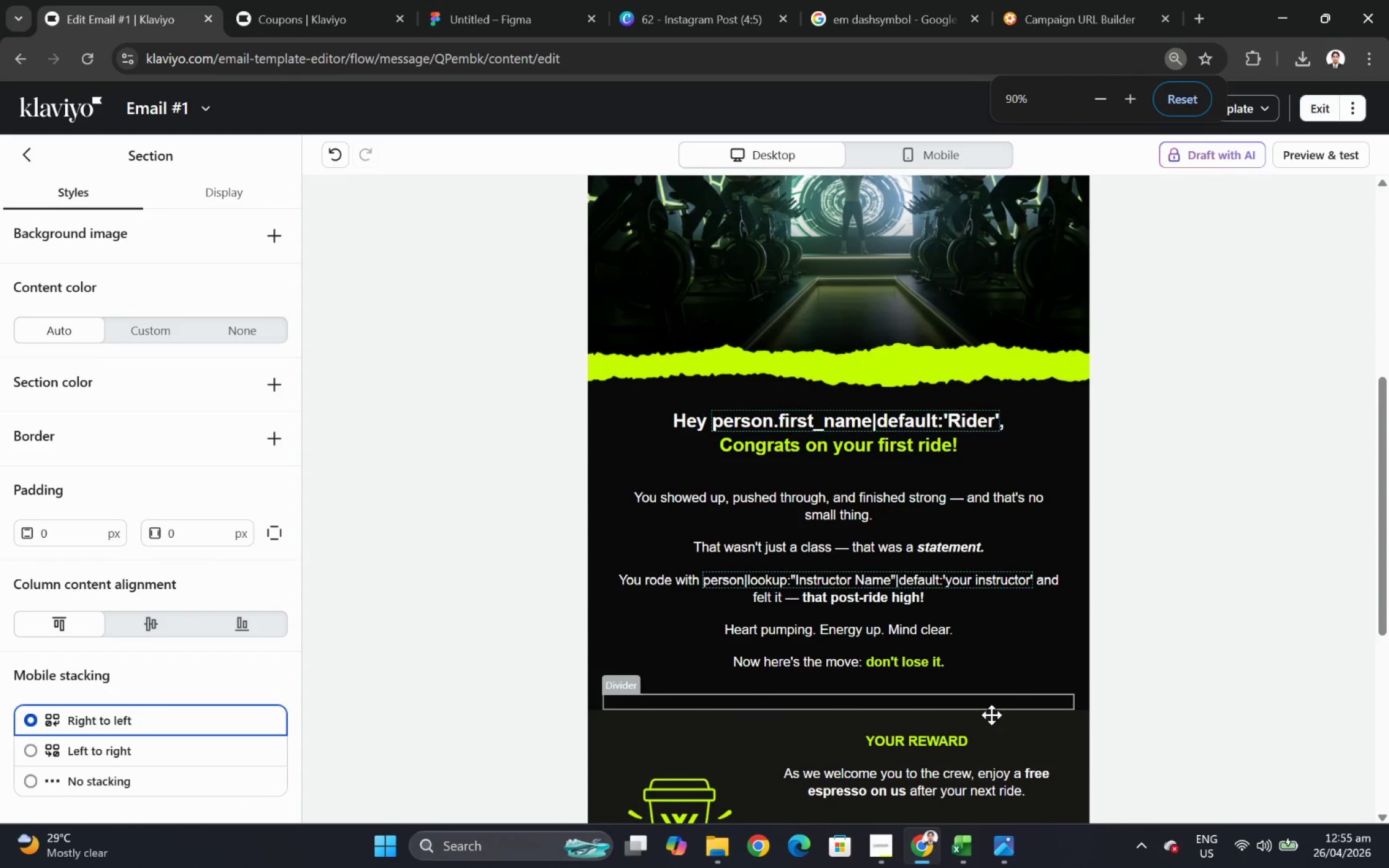 
scroll: coordinate [987, 740], scroll_direction: down, amount: 4.0
 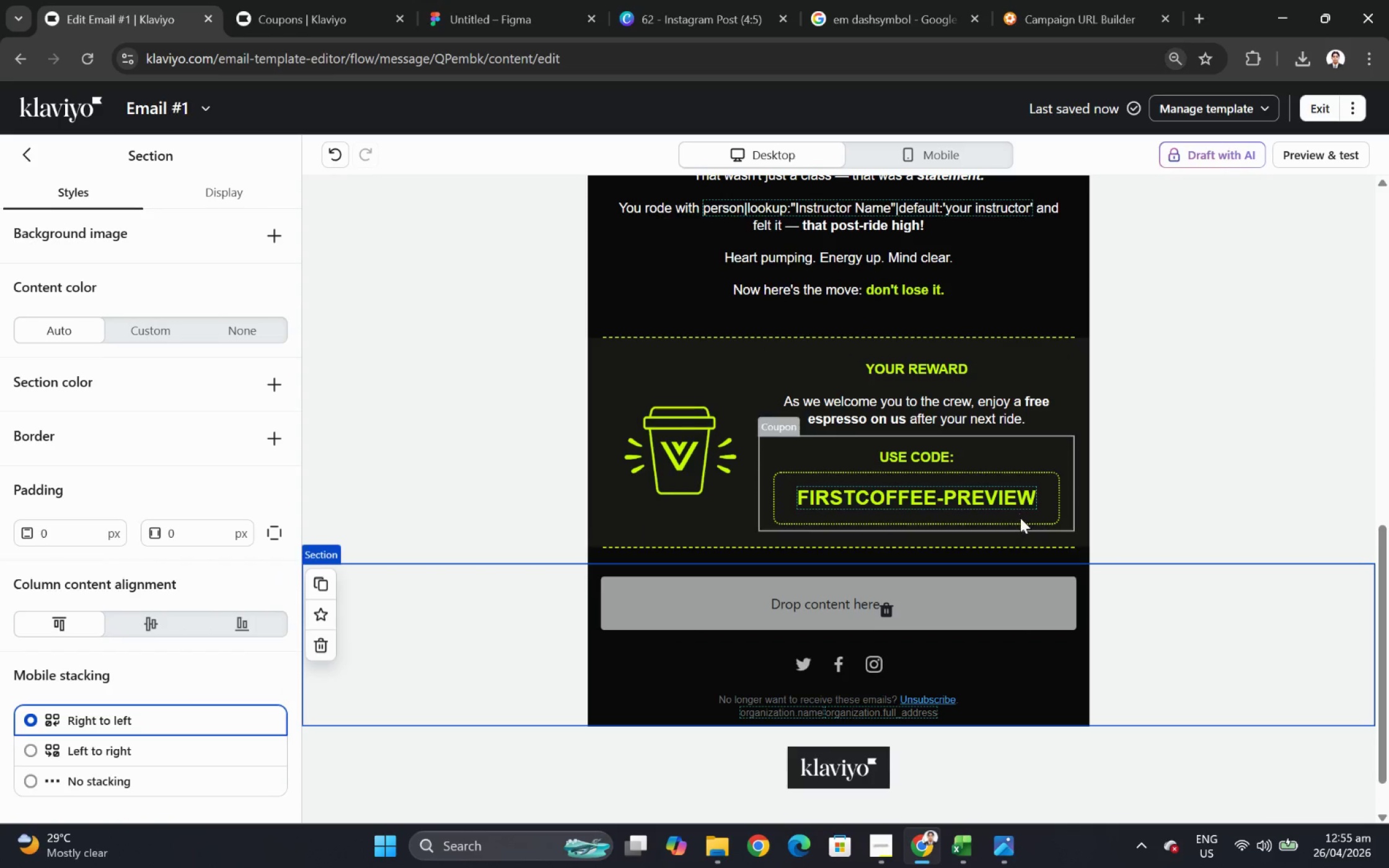 
left_click([1021, 501])
 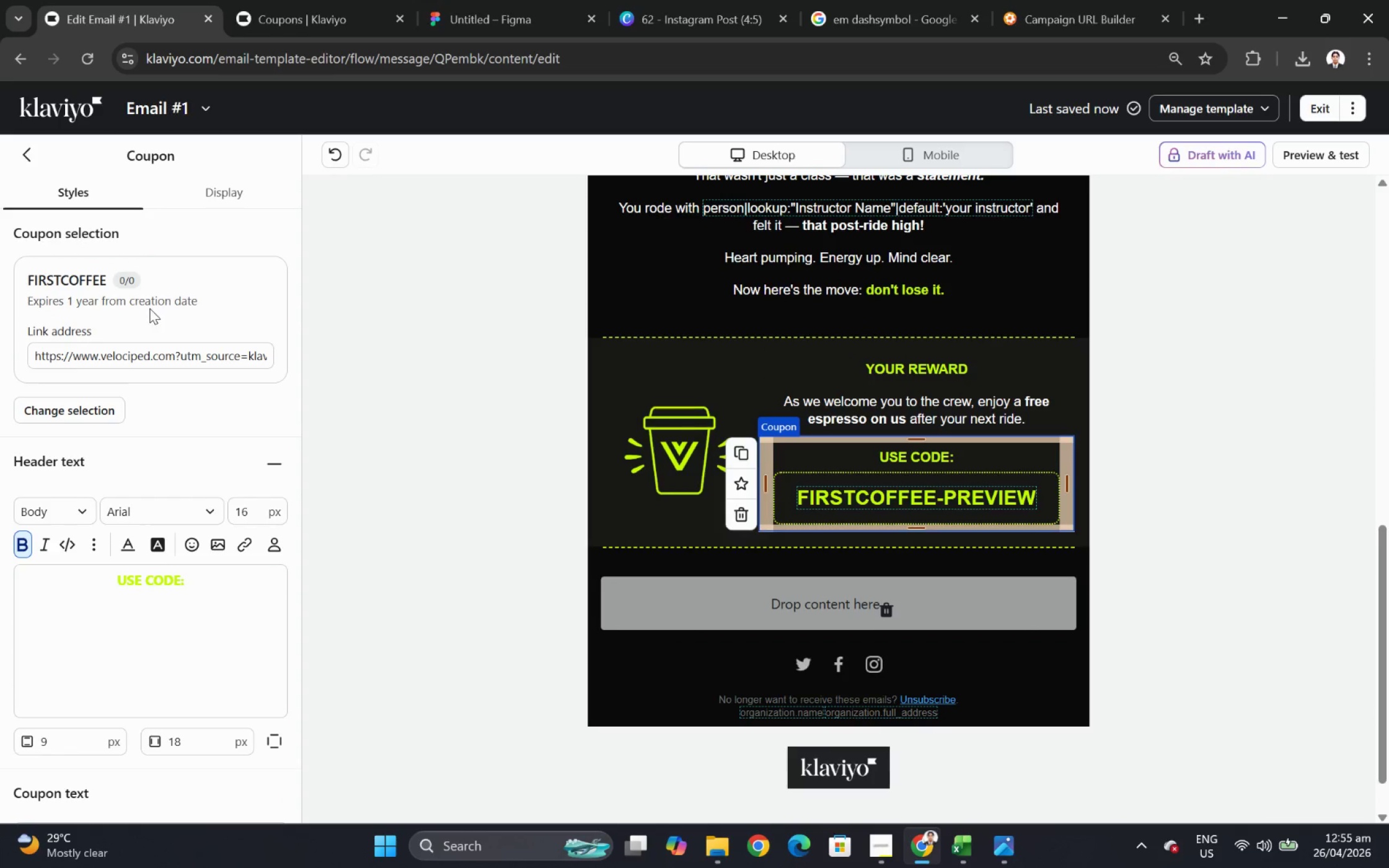 
scroll: coordinate [166, 349], scroll_direction: up, amount: 3.0
 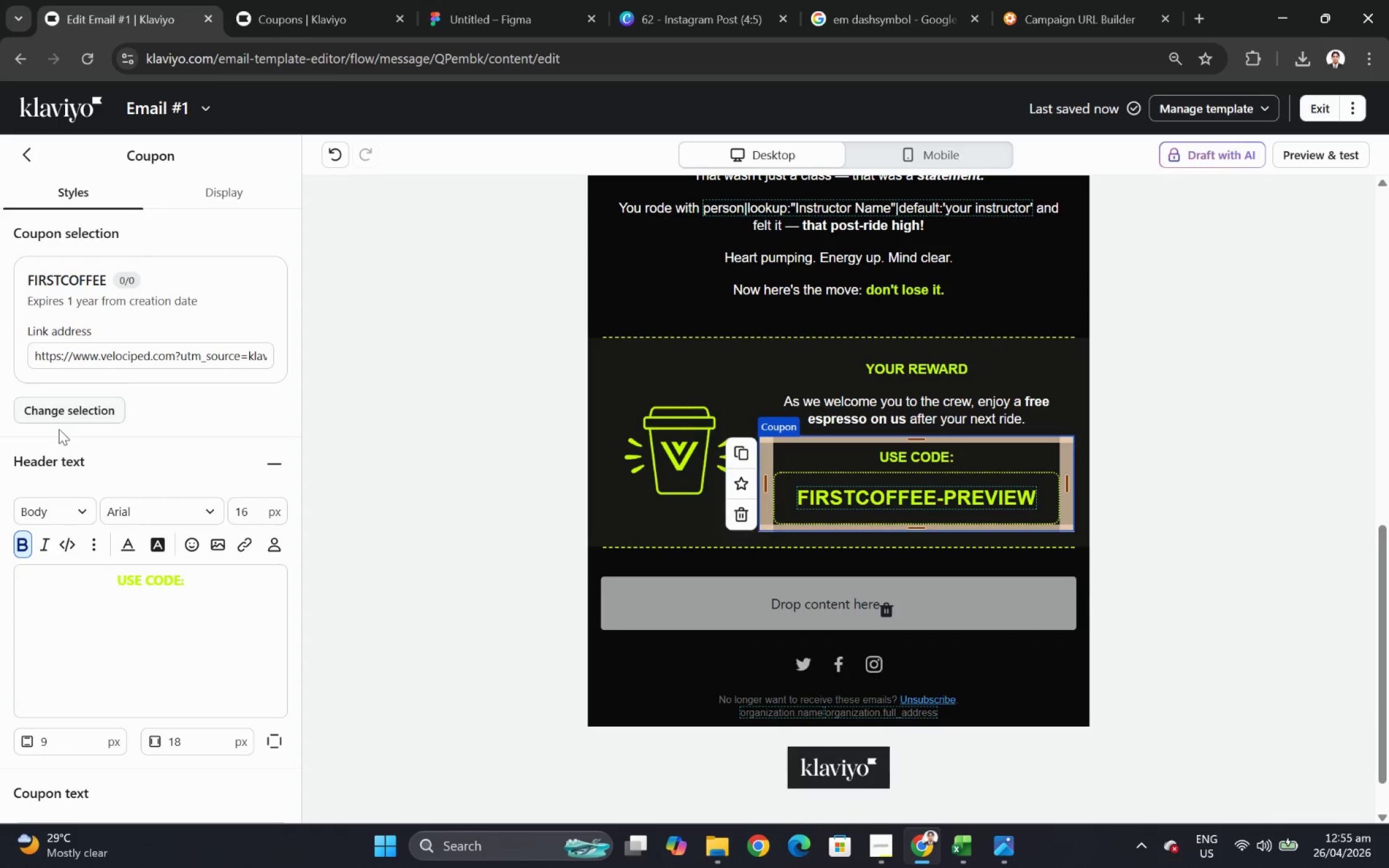 
double_click([59, 410])
 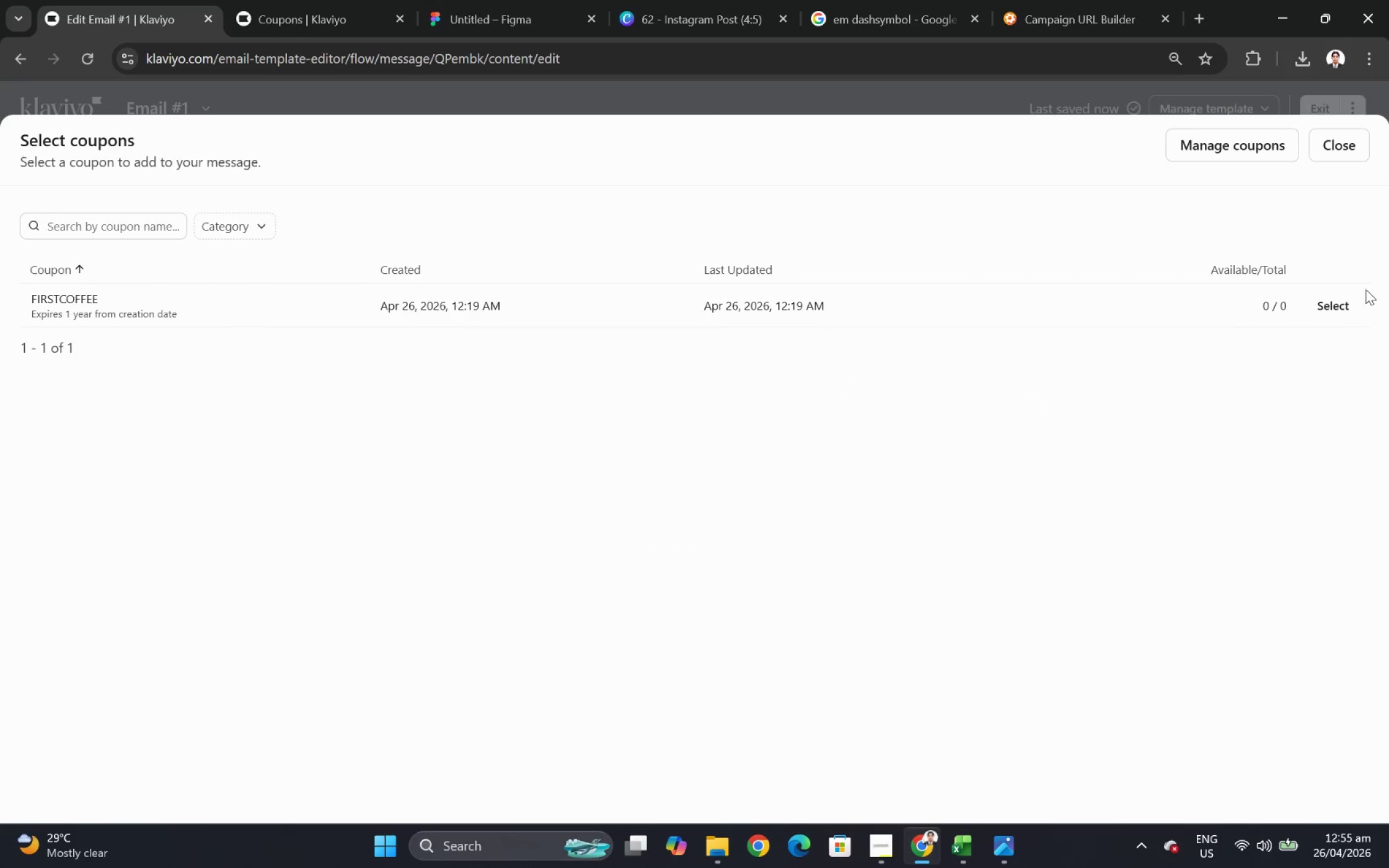 
left_click([1340, 312])
 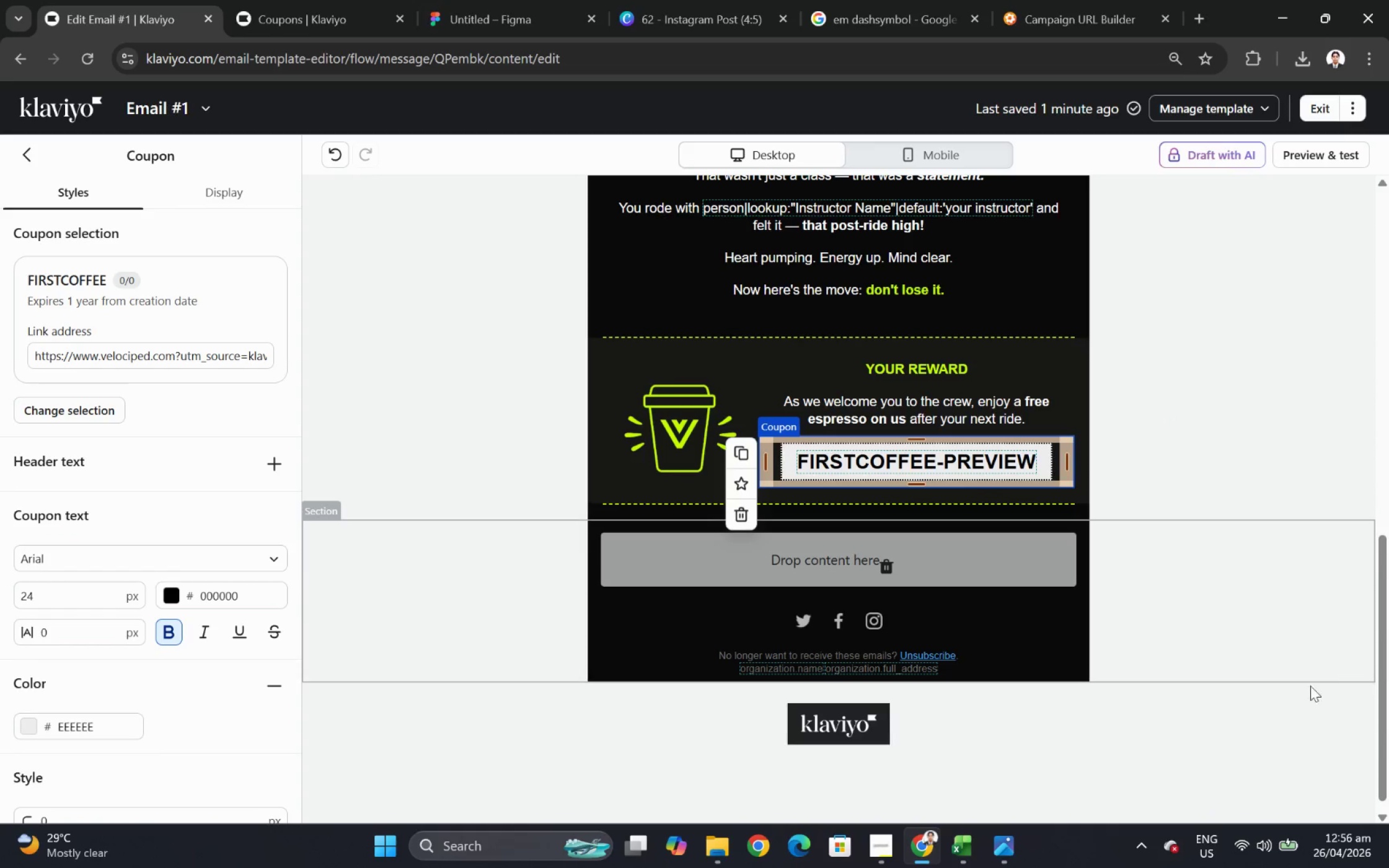 
left_click([1214, 684])
 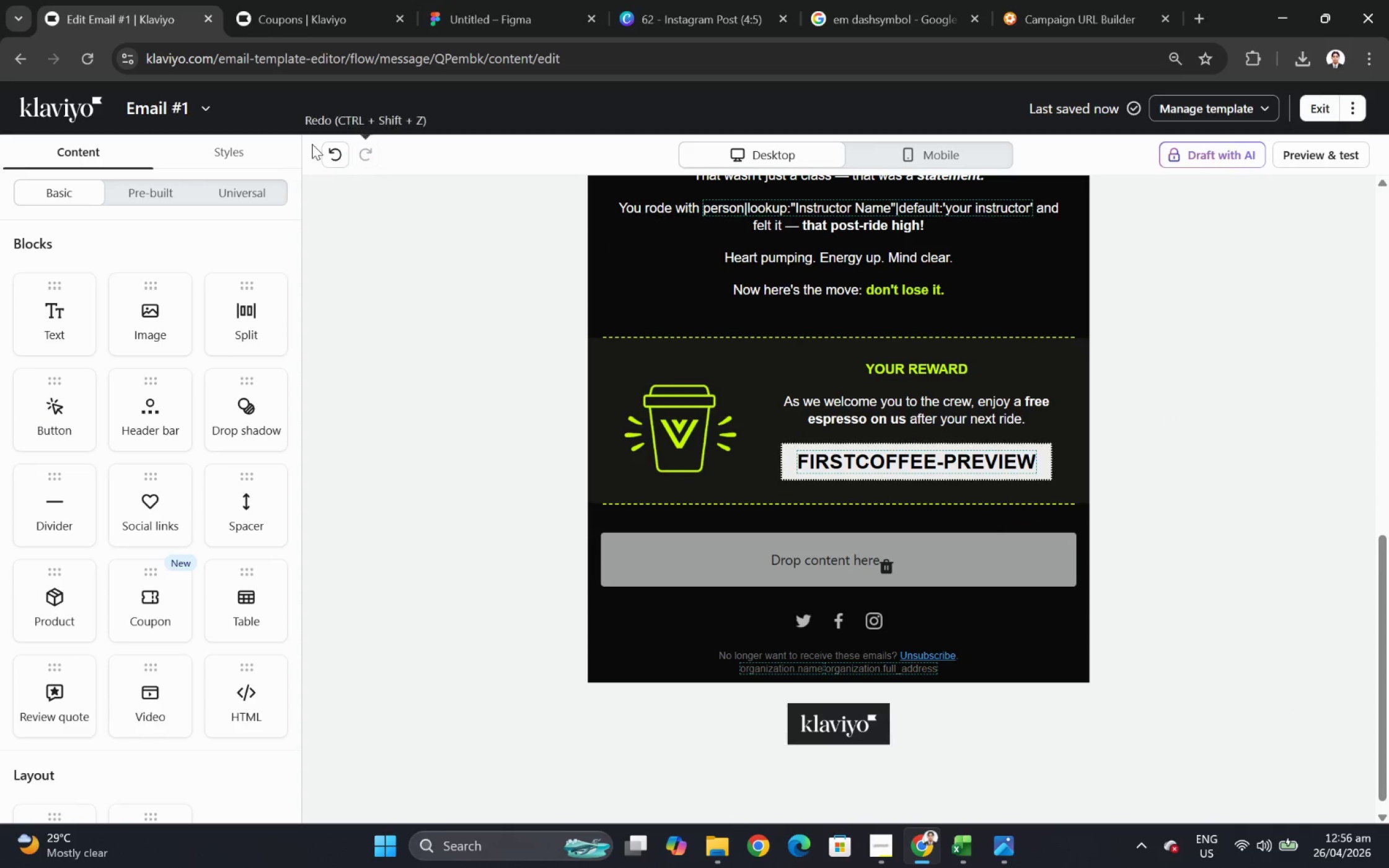 
mouse_move([341, 165])
 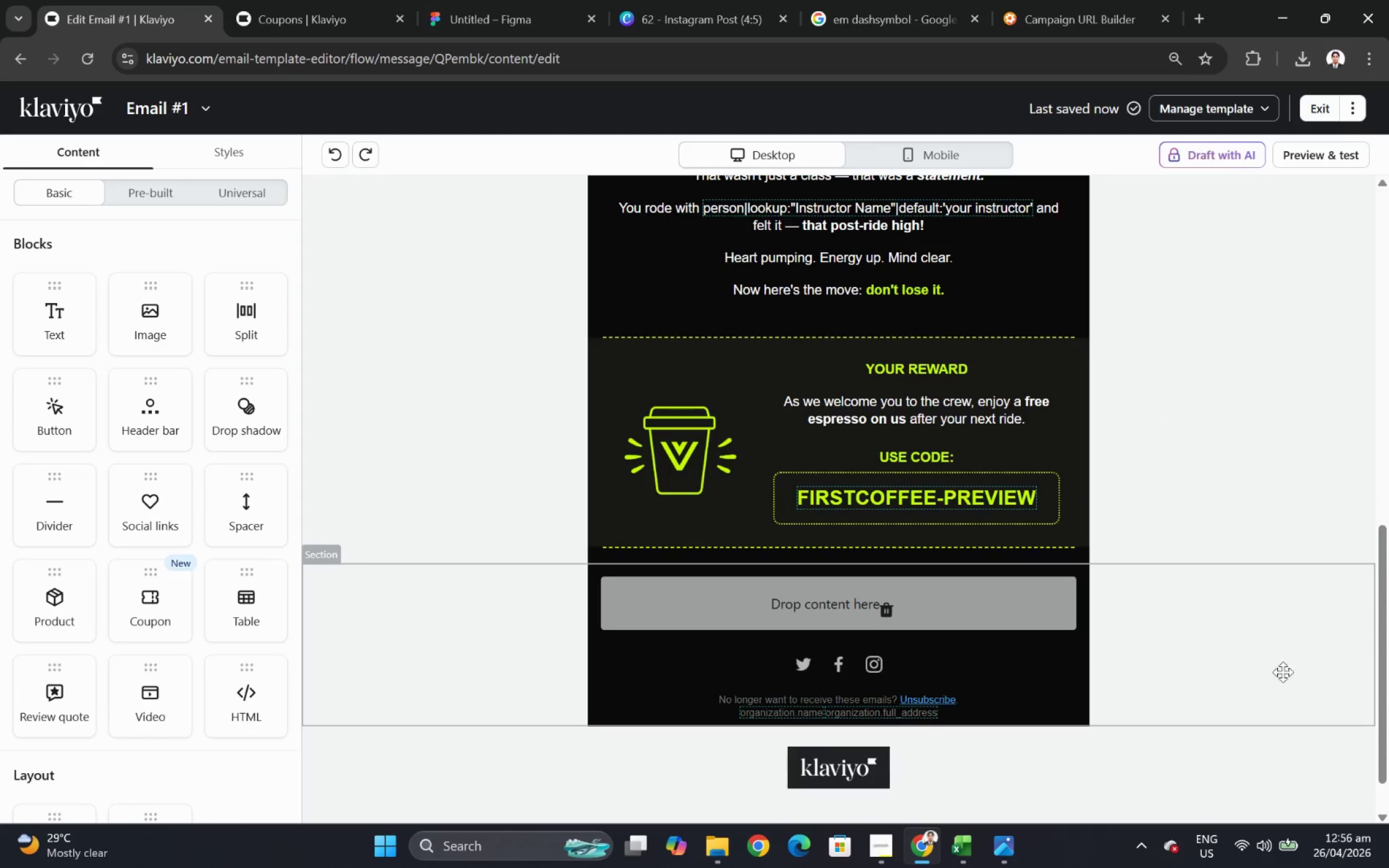 
left_click([1310, 688])
 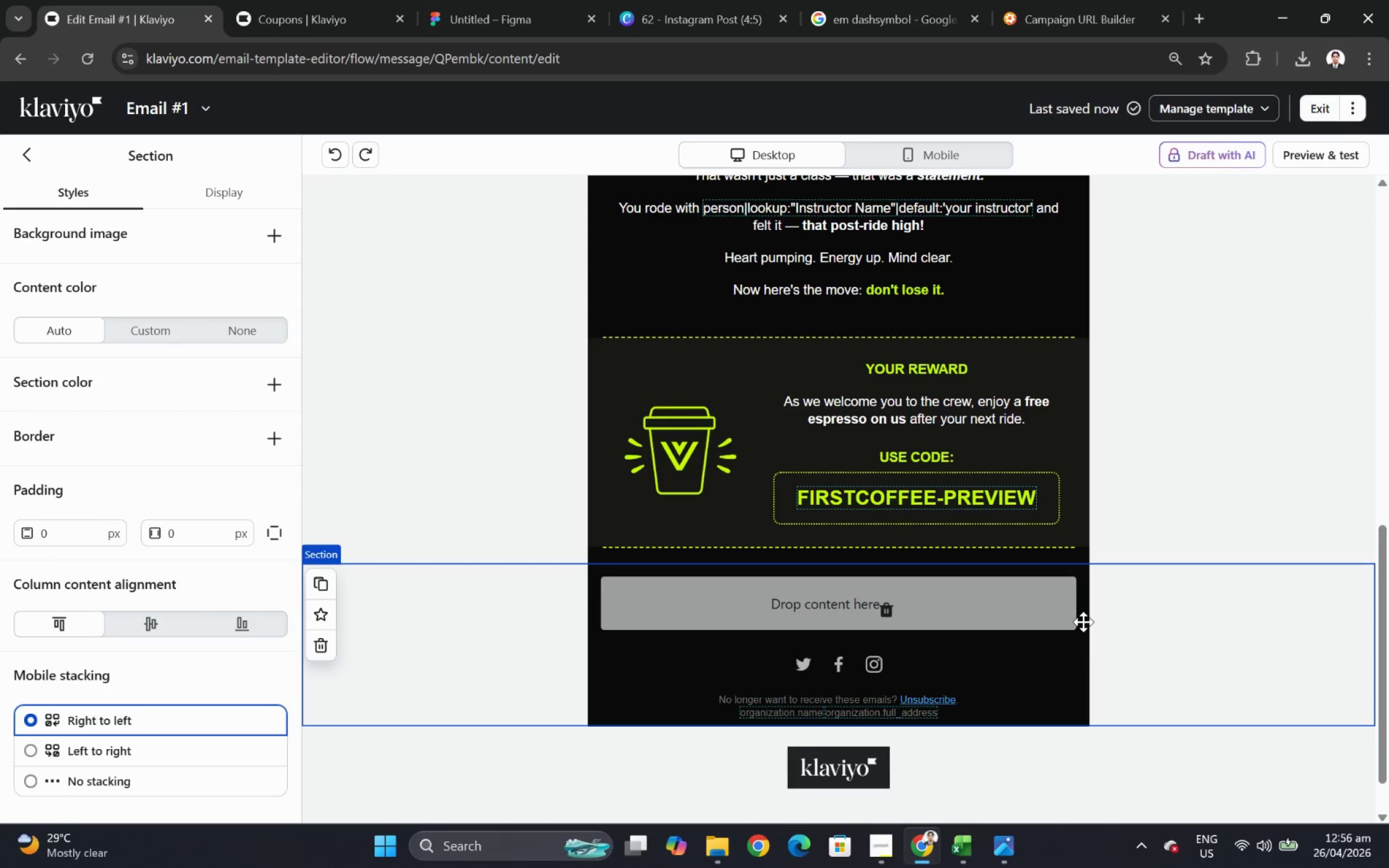 
wait(34.82)
 